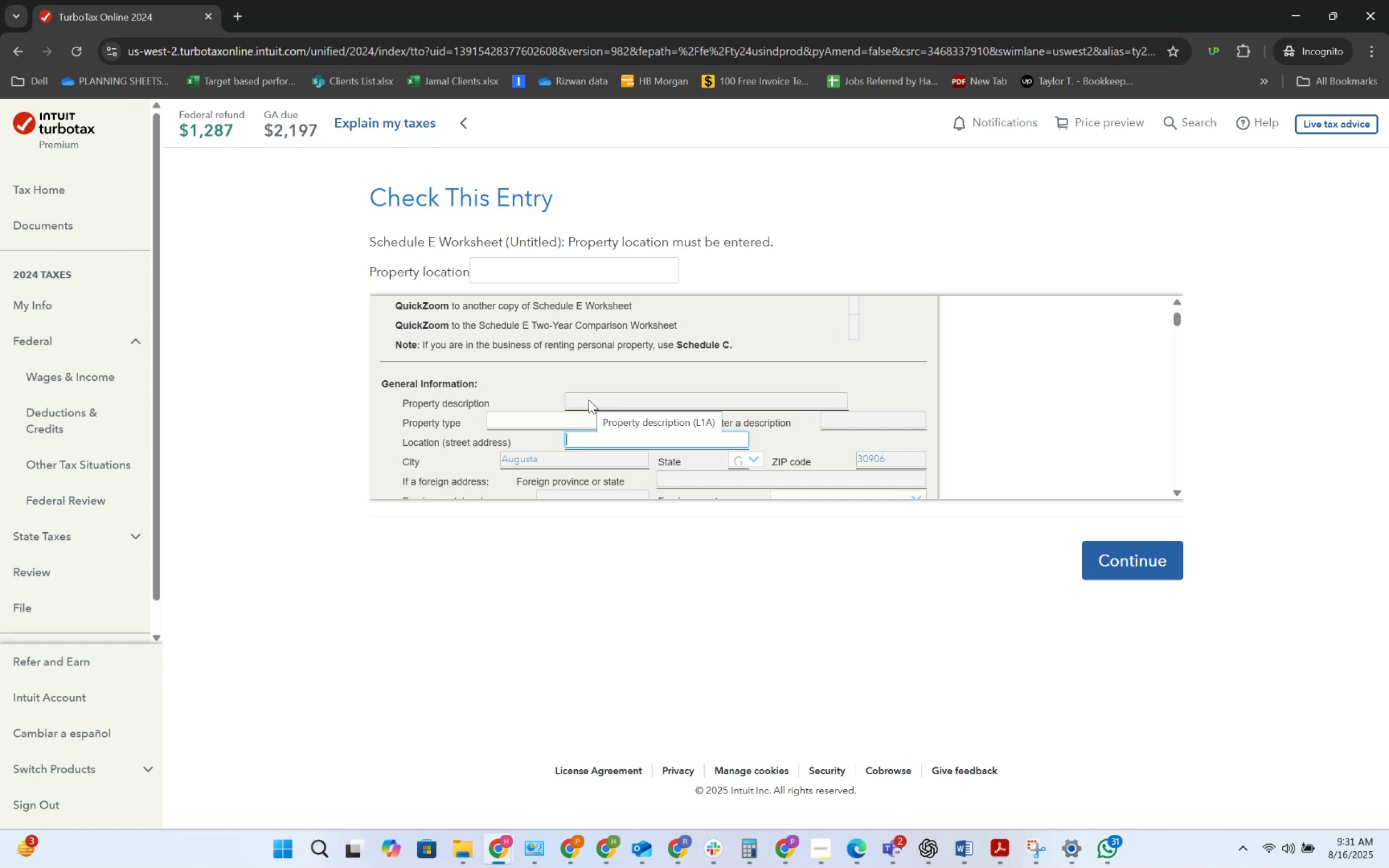 
wait(43.95)
 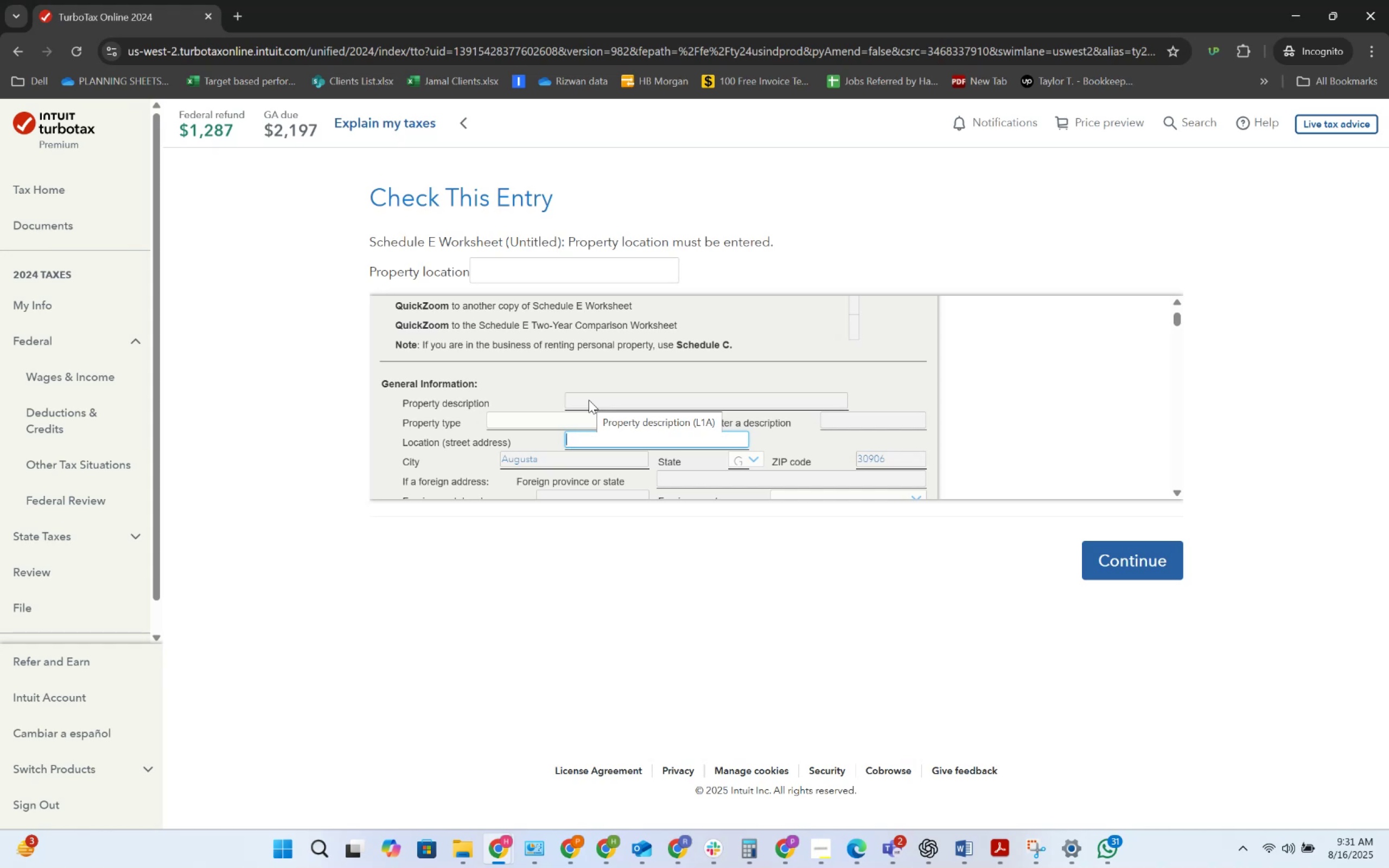 
key(Alt+AltLeft)
 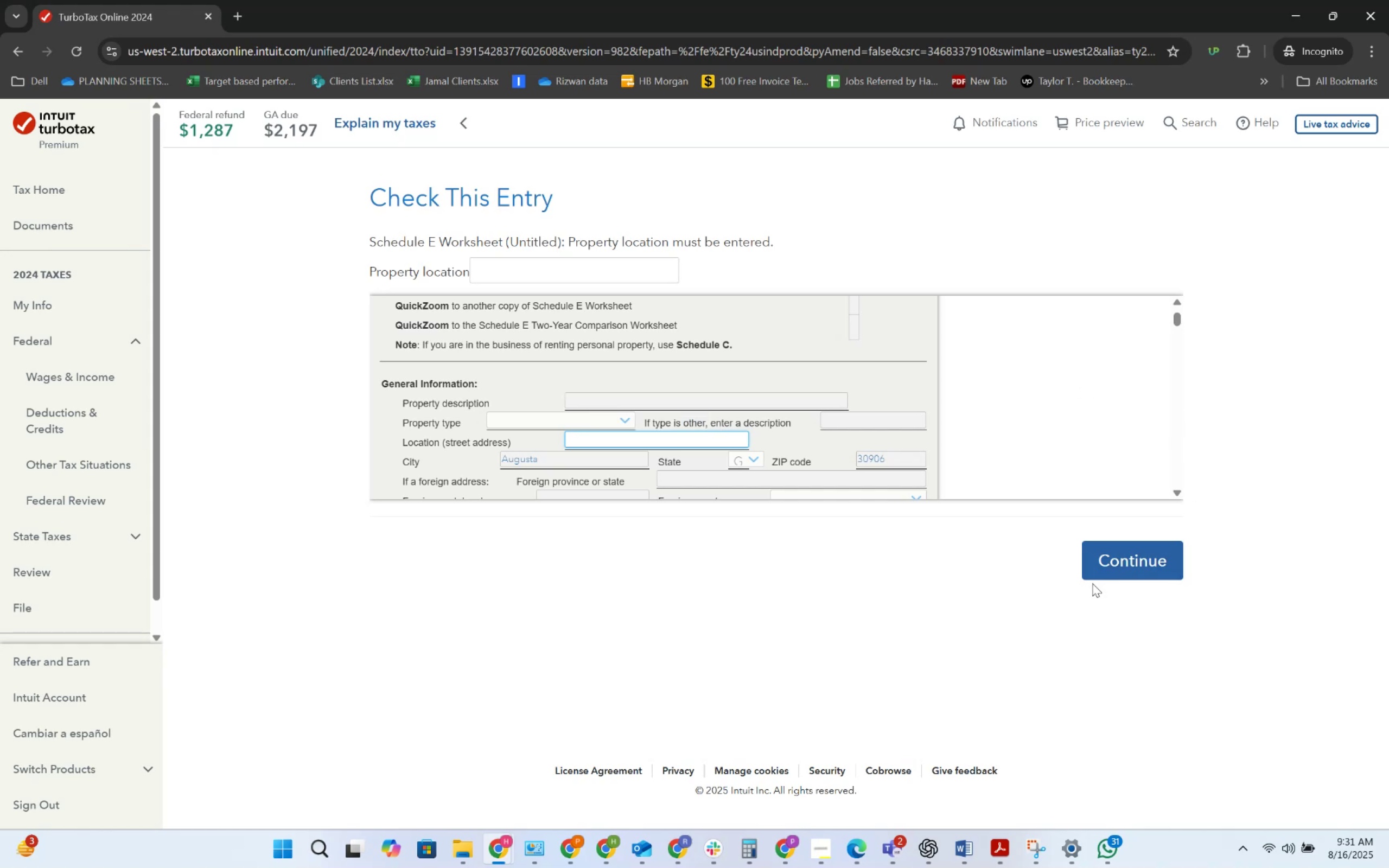 
key(Alt+Tab)
 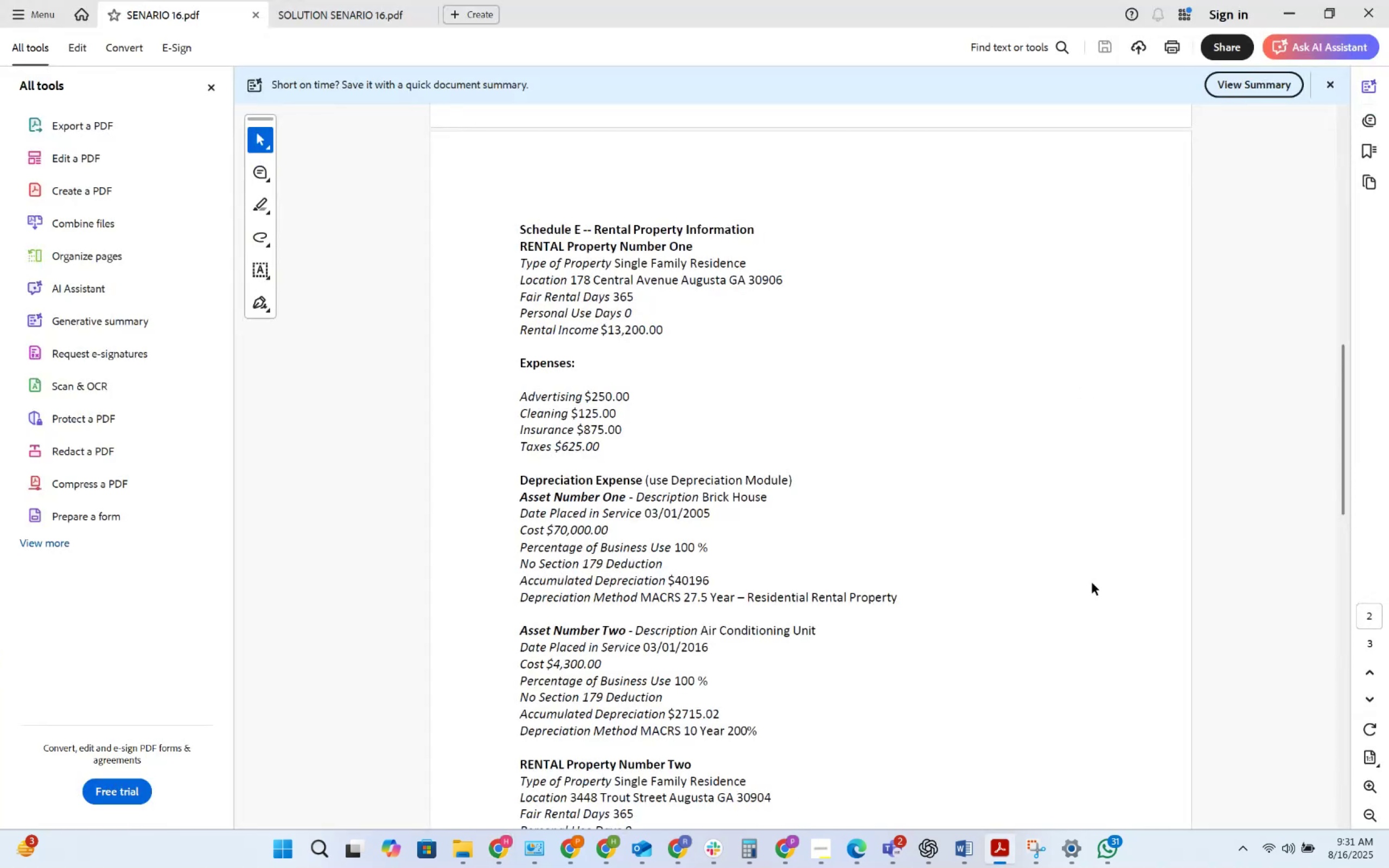 
key(Alt+AltLeft)
 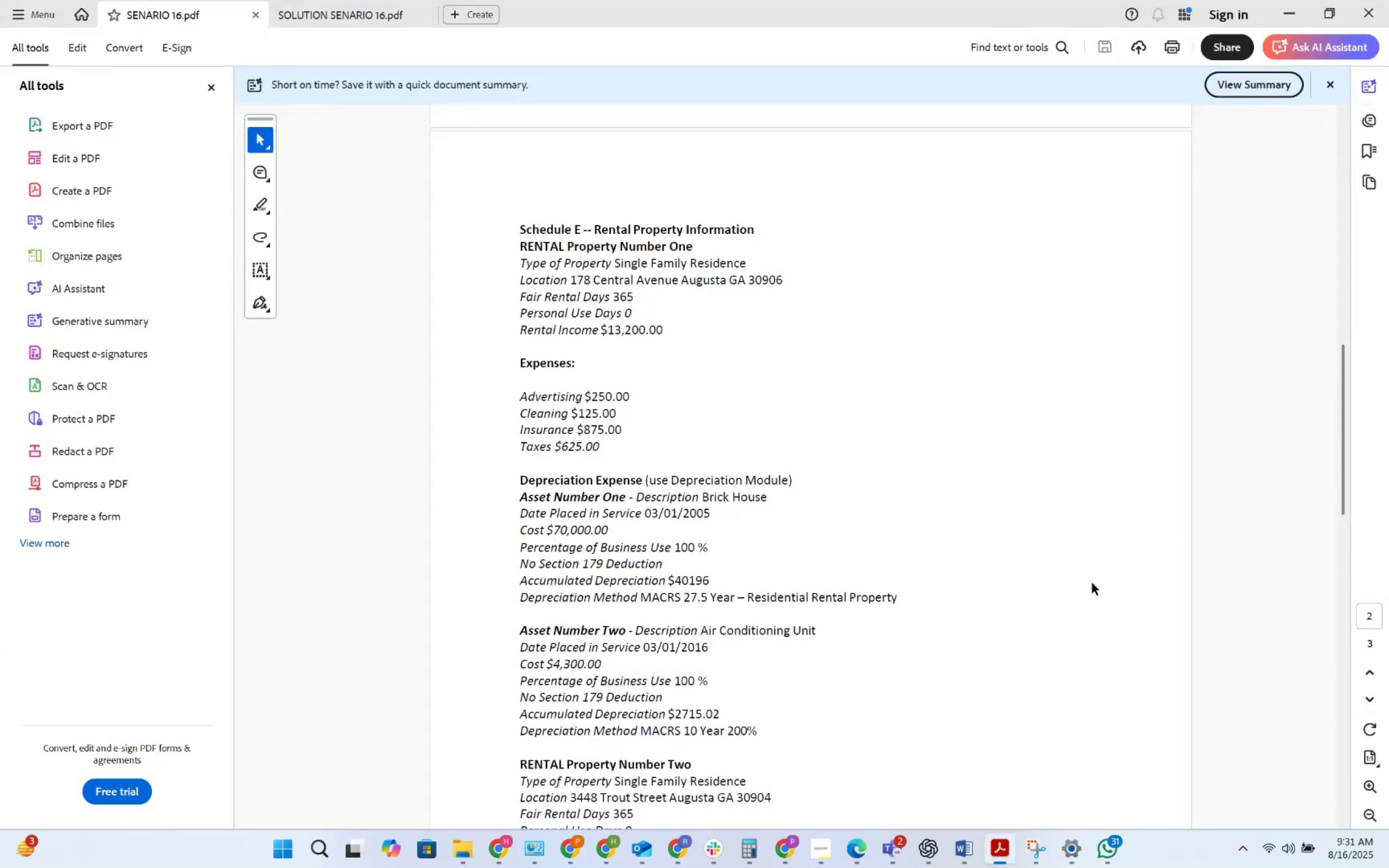 
key(Alt+Tab)
 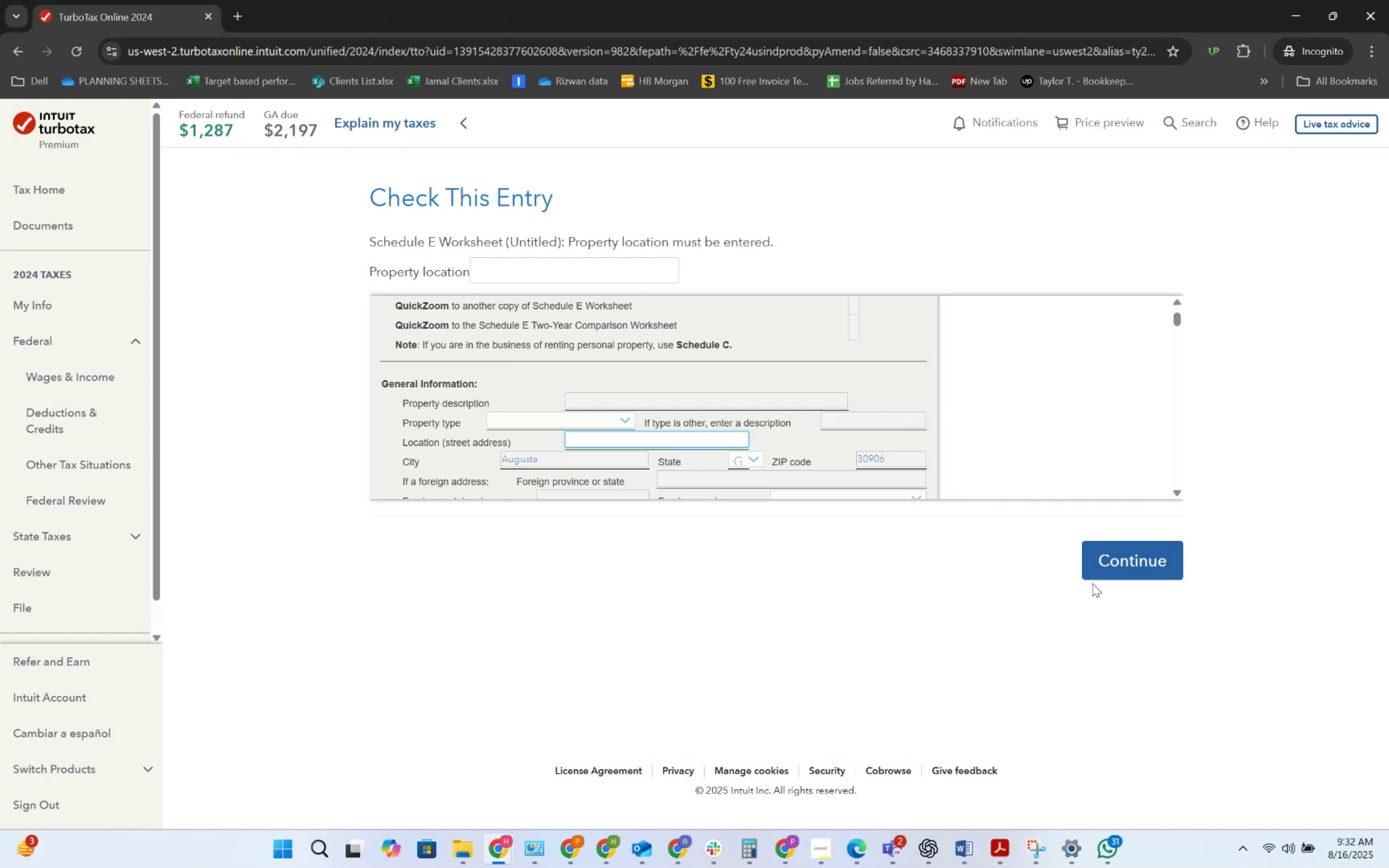 
wait(13.34)
 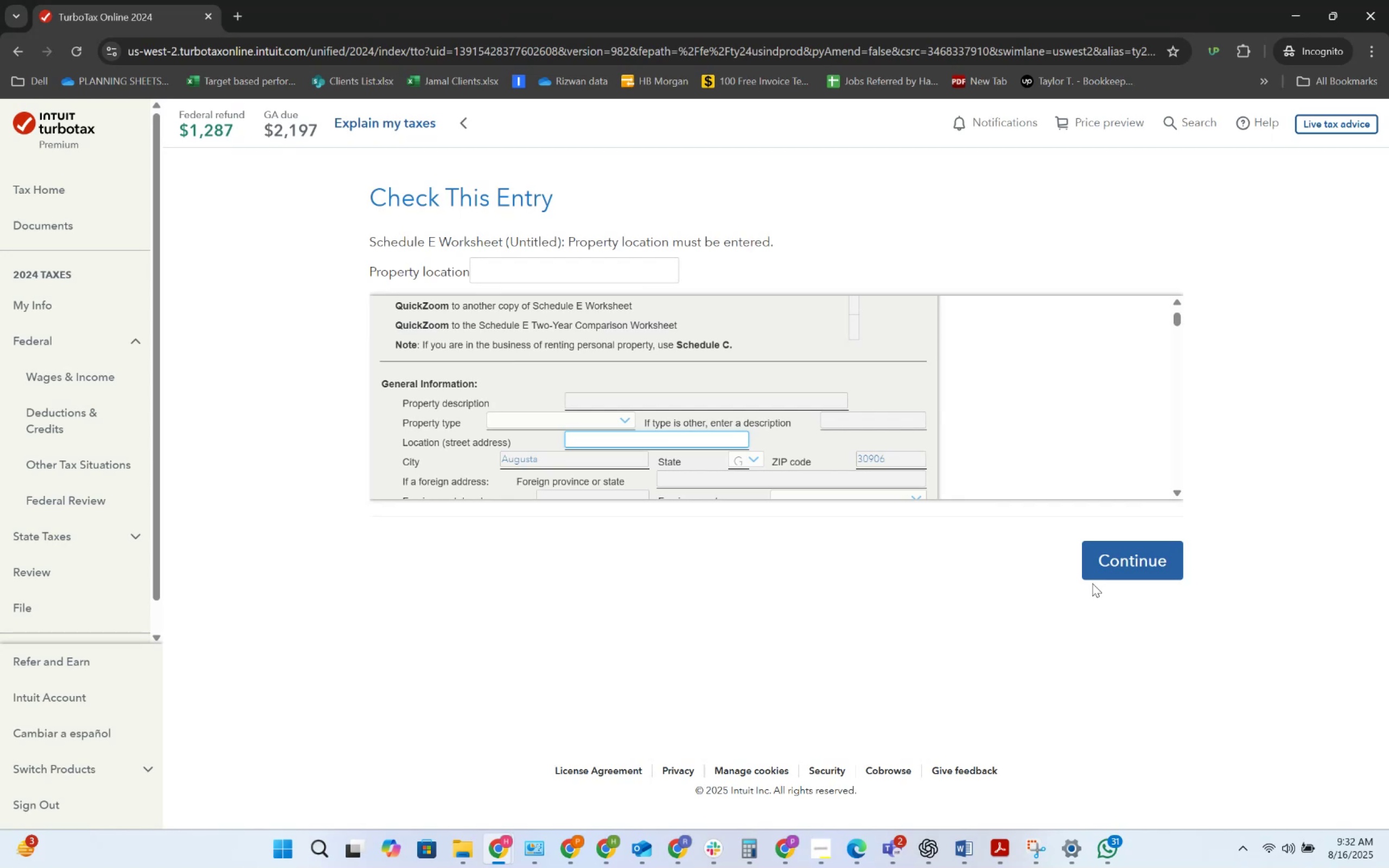 
key(Alt+AltLeft)
 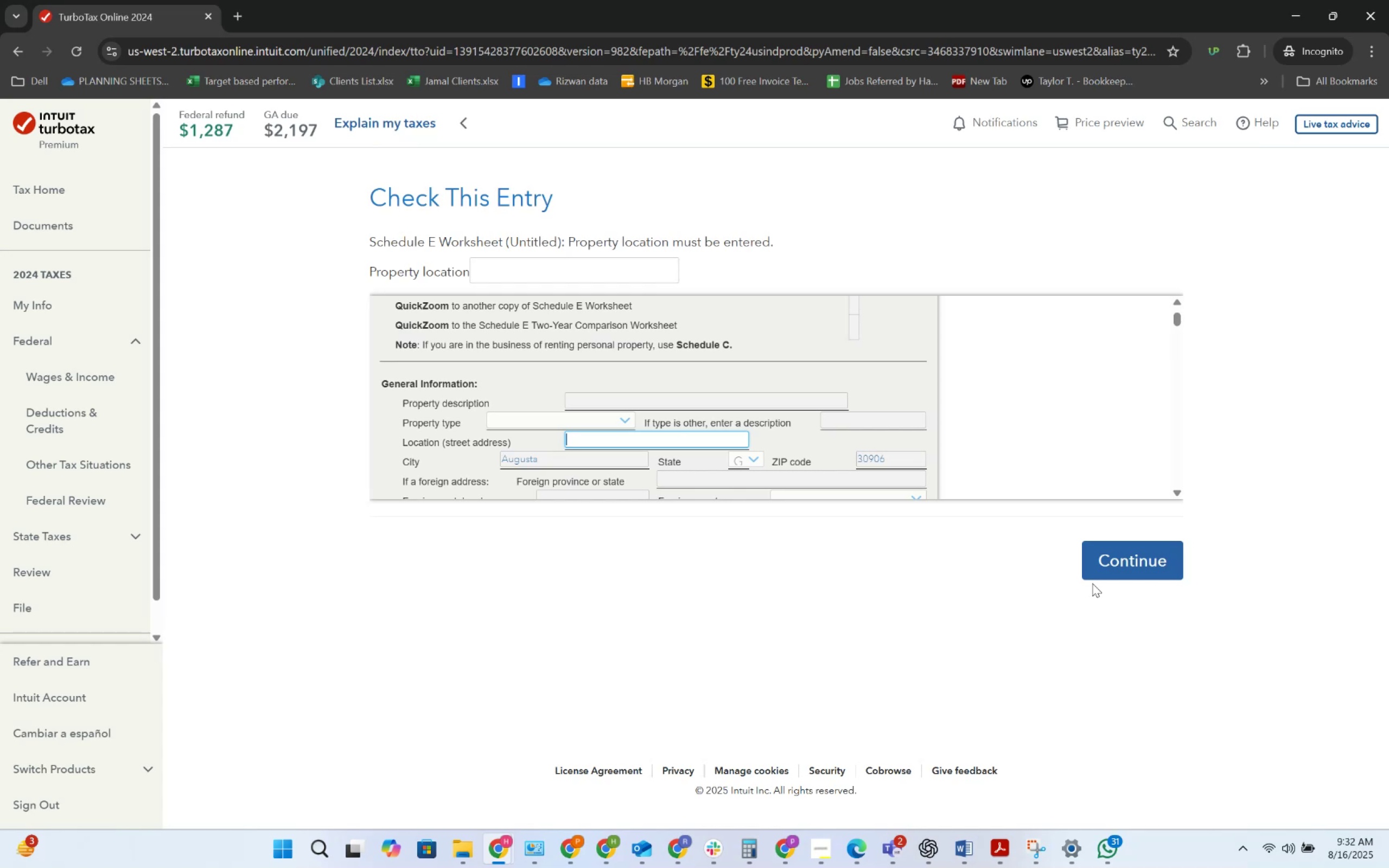 
key(Alt+Tab)
 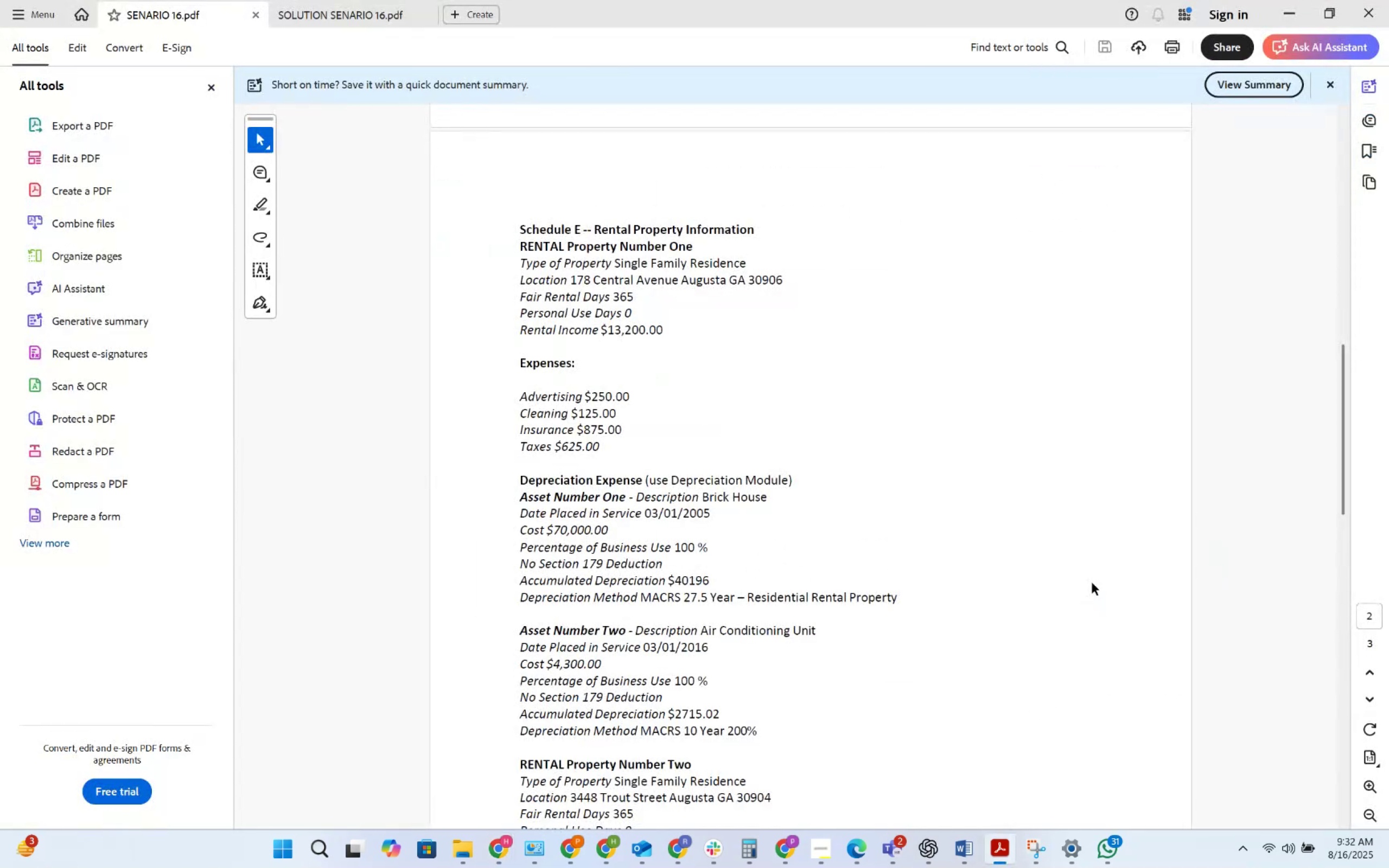 
key(Alt+AltLeft)
 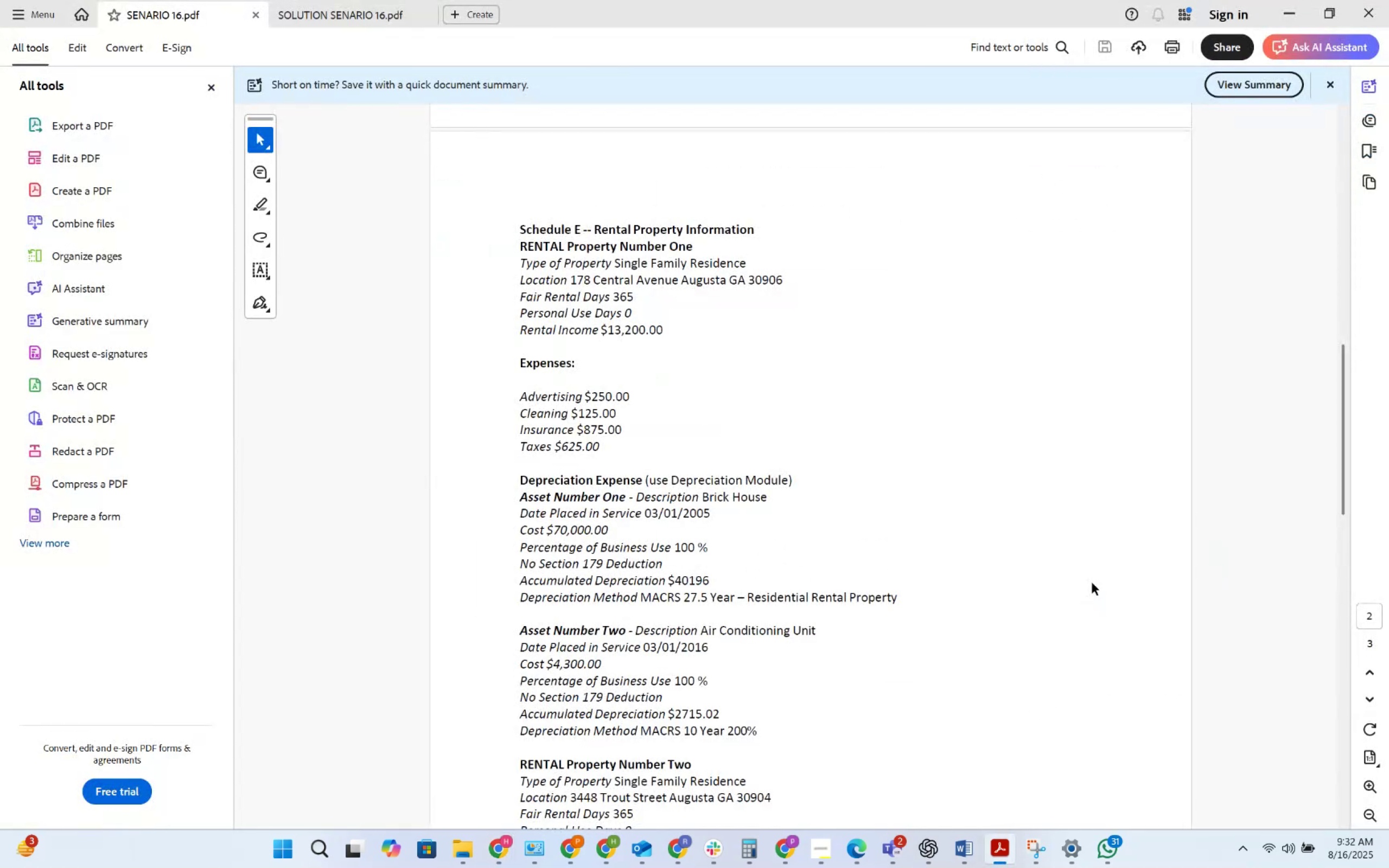 
key(Alt+Tab)
 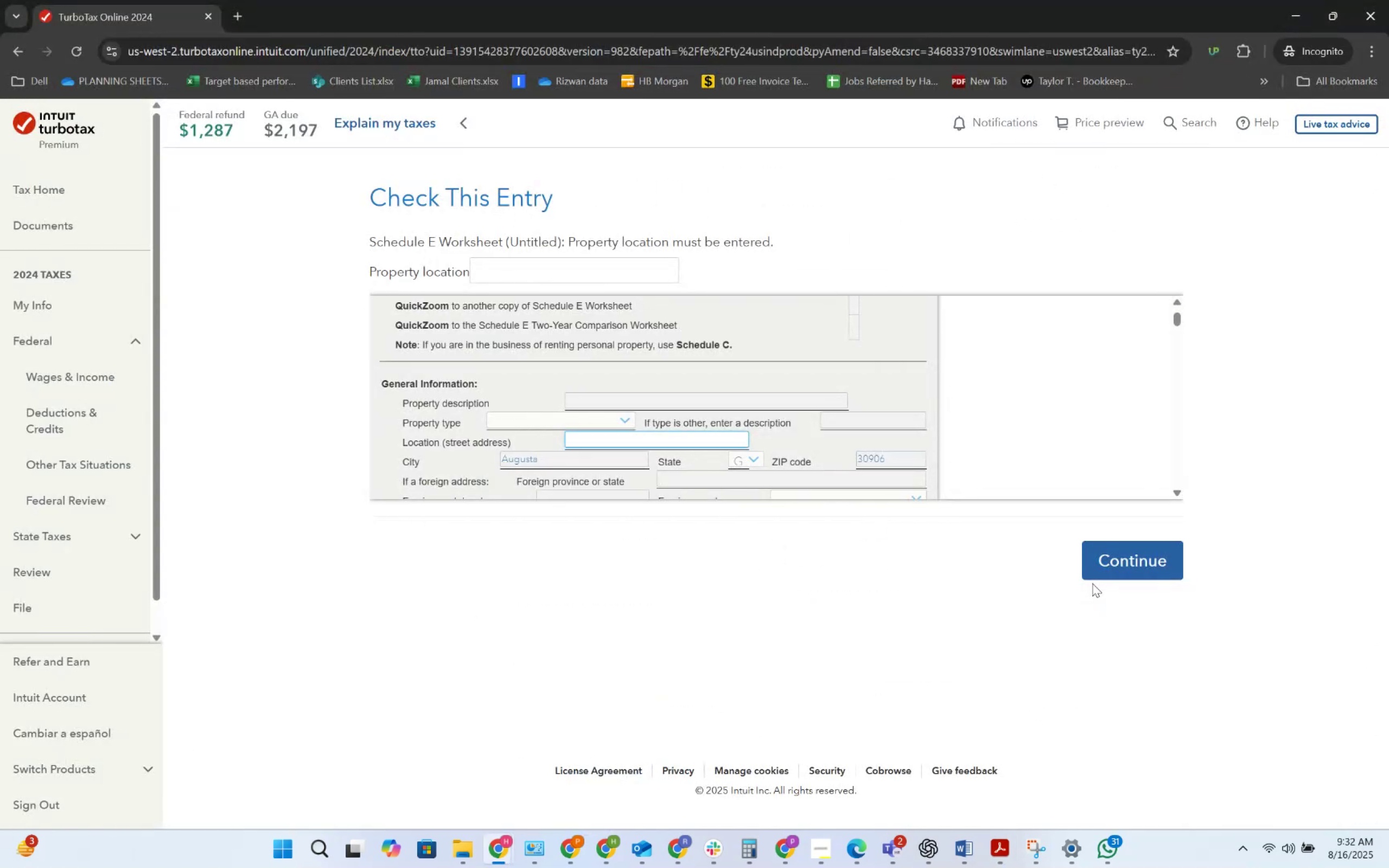 
key(Numpad1)
 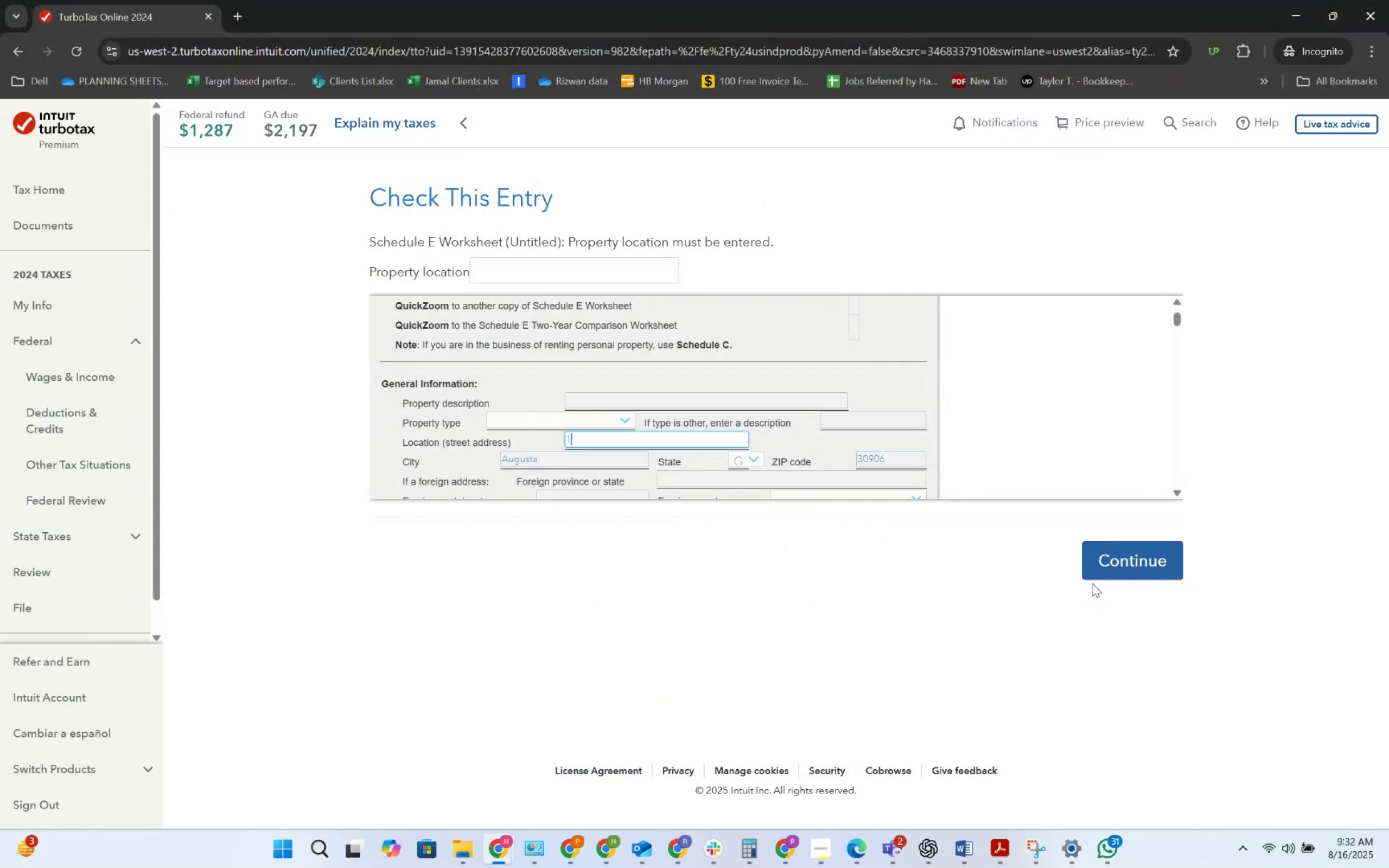 
key(Numpad7)
 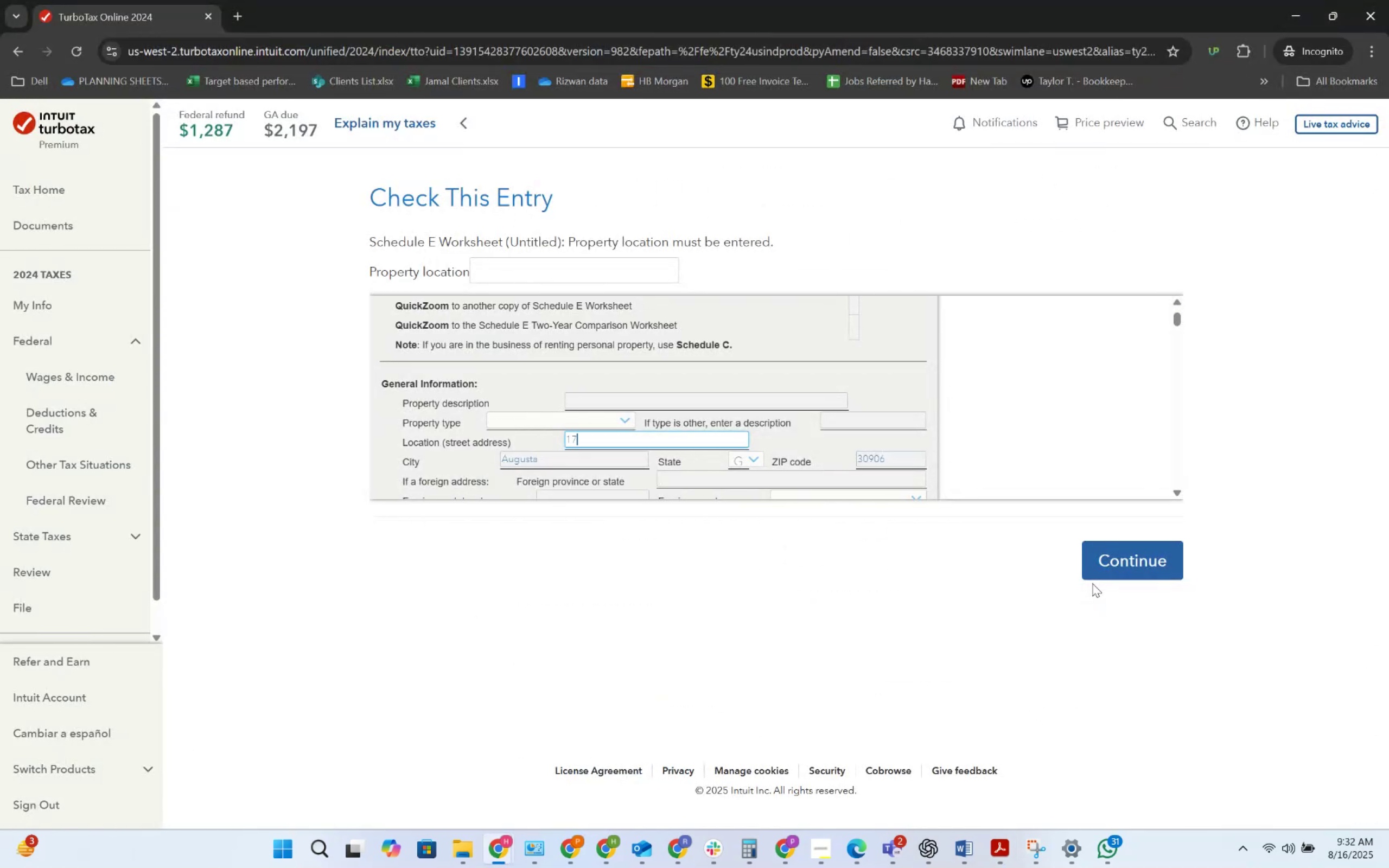 
key(Numpad8)
 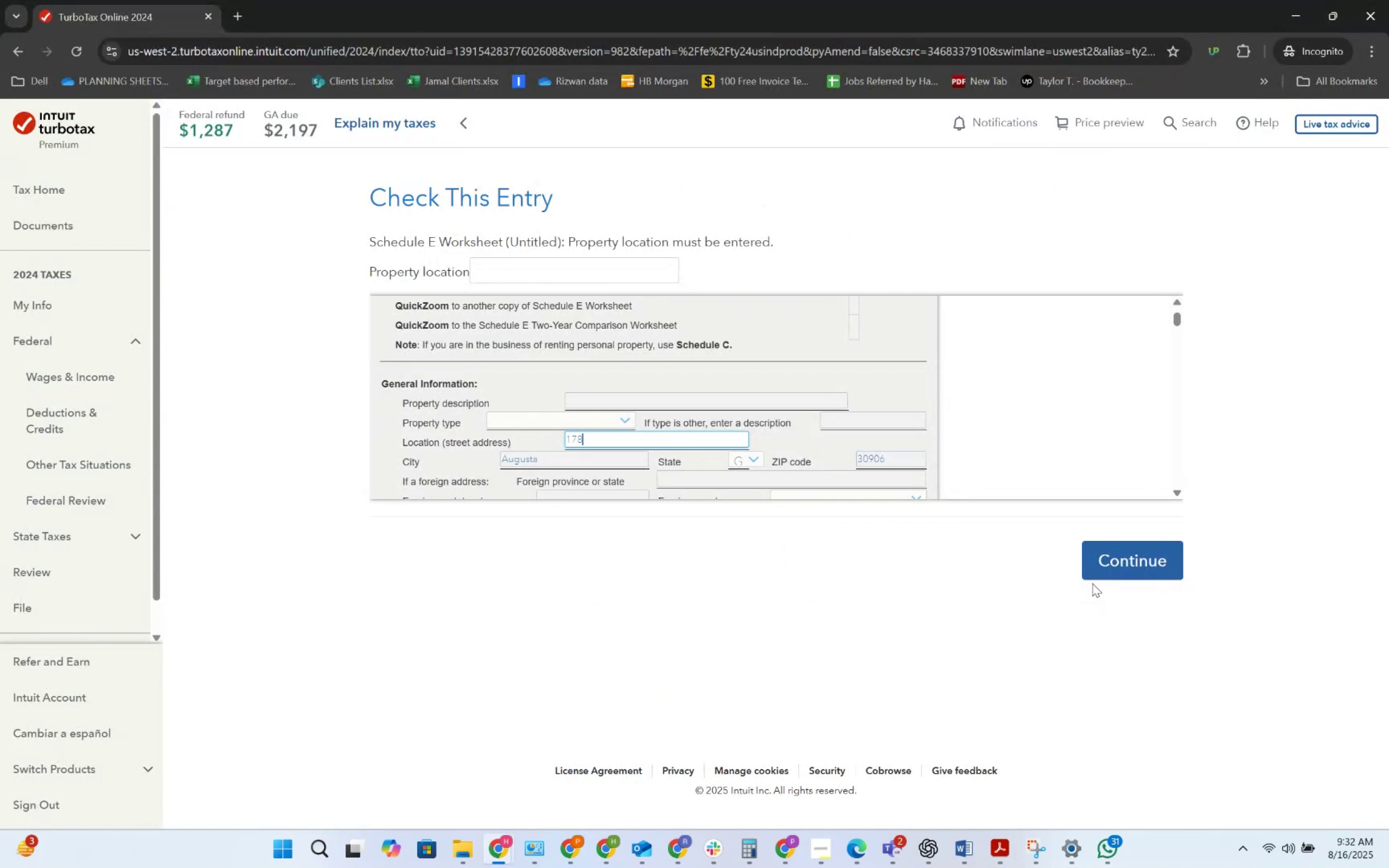 
key(Alt+AltLeft)
 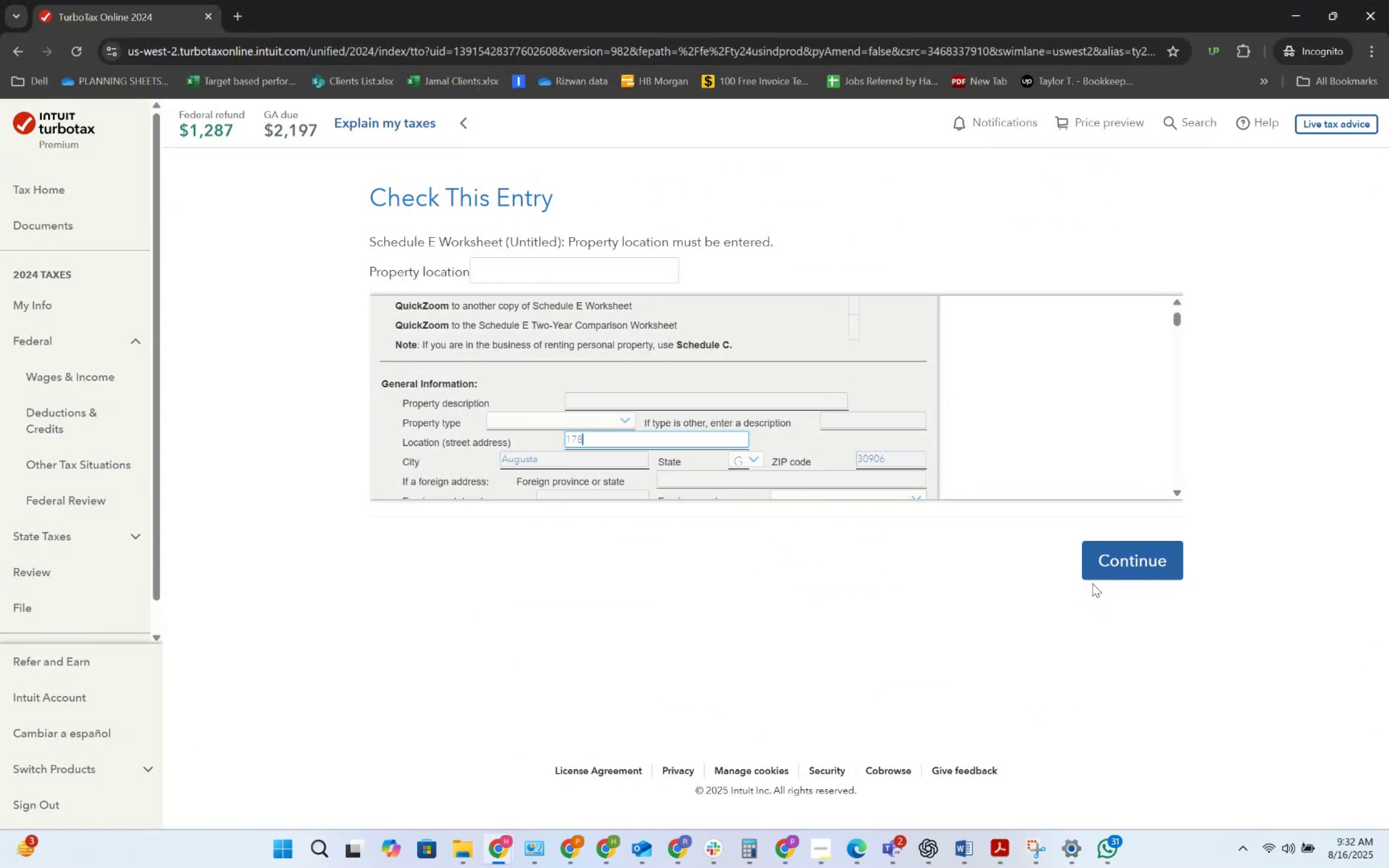 
key(Alt+Tab)
 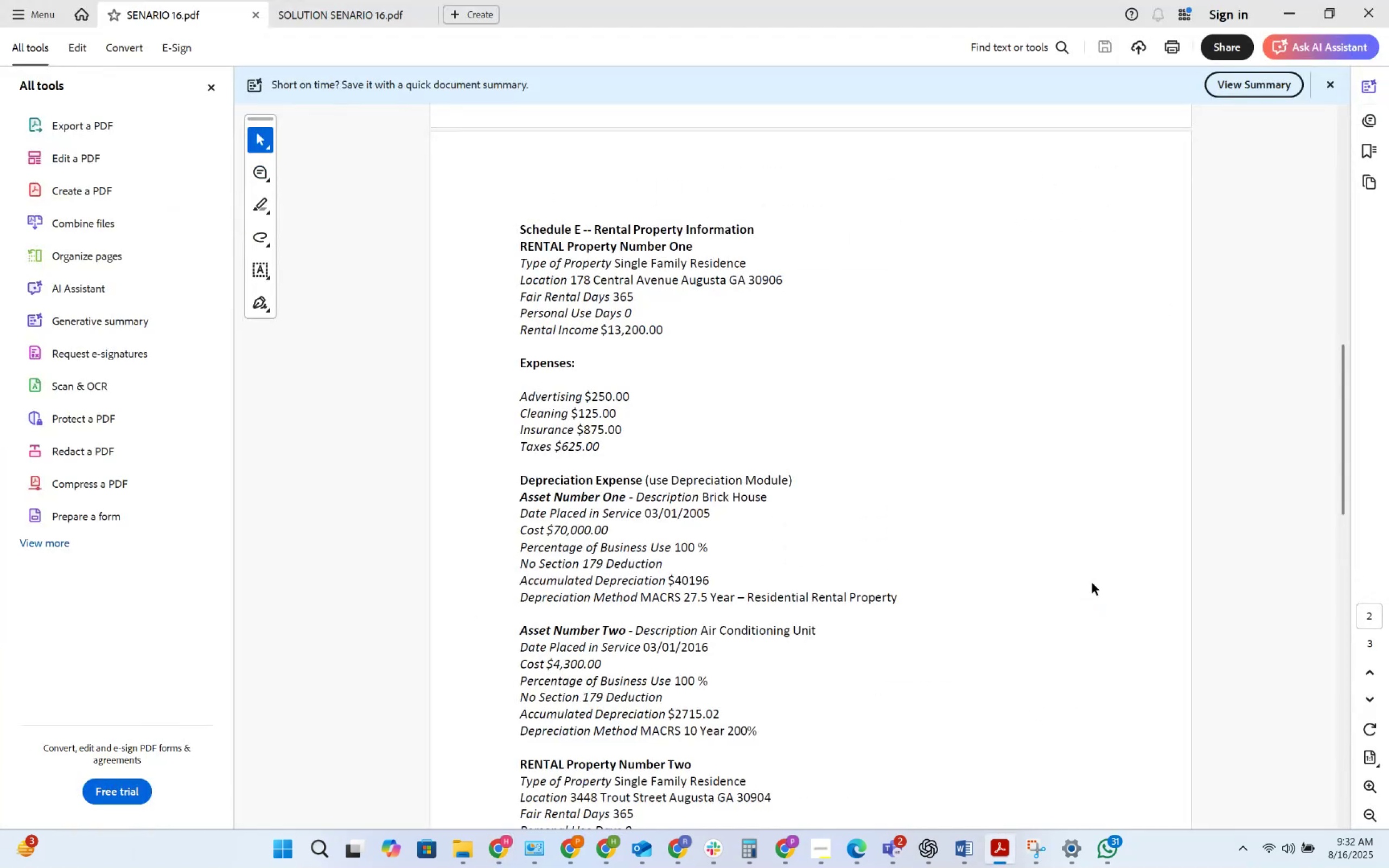 
key(Alt+AltLeft)
 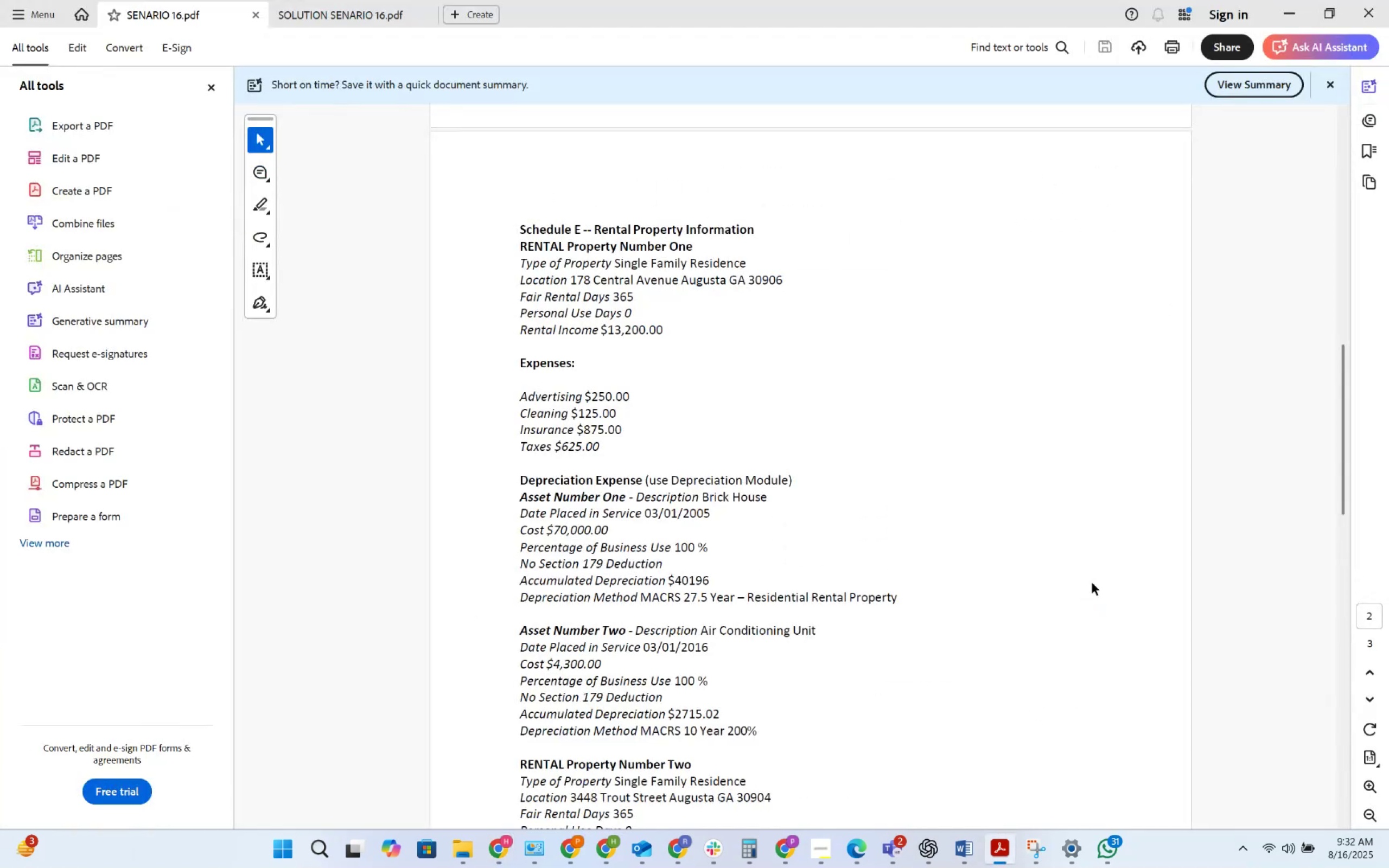 
key(Tab)
type( Central )
 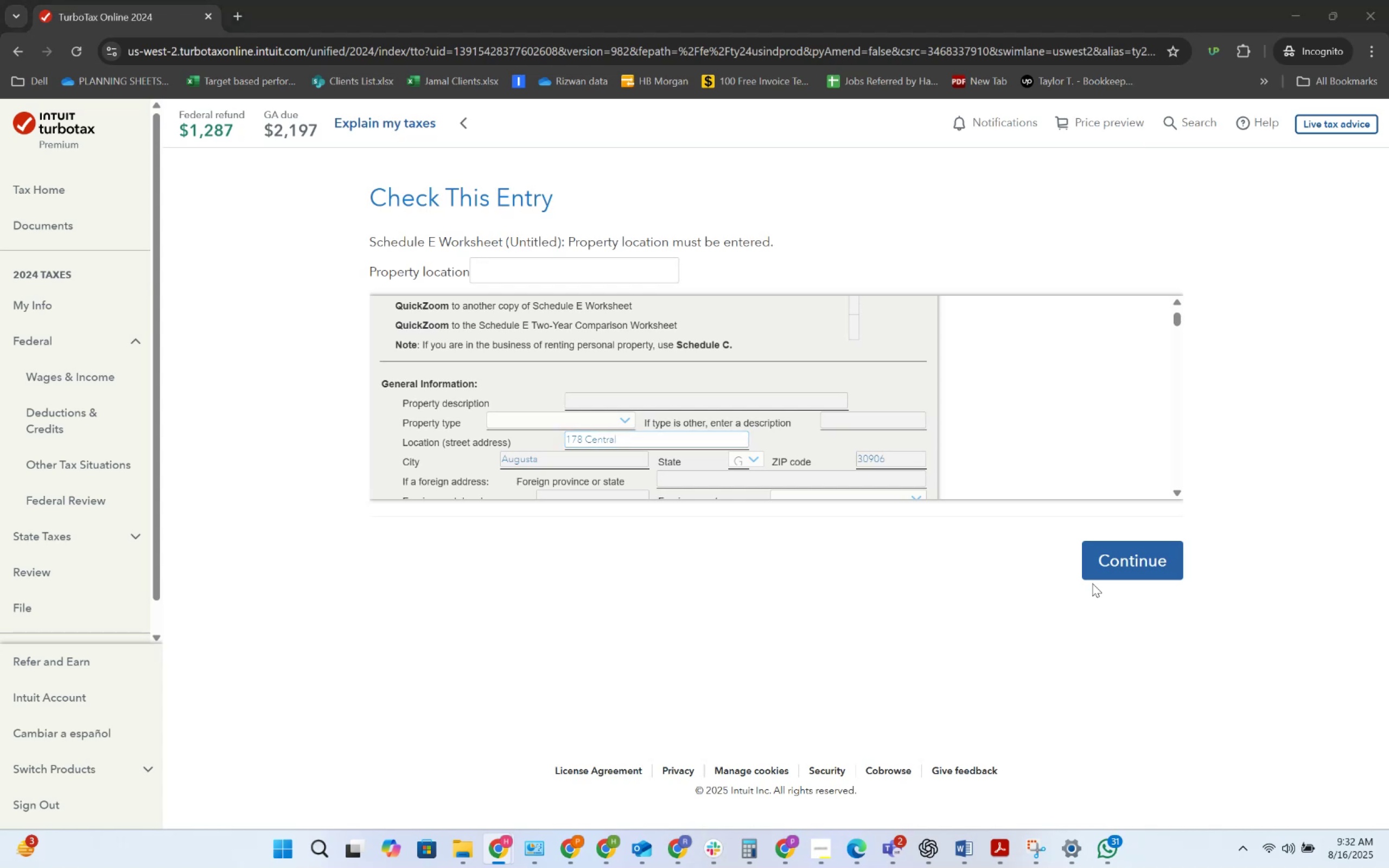 
 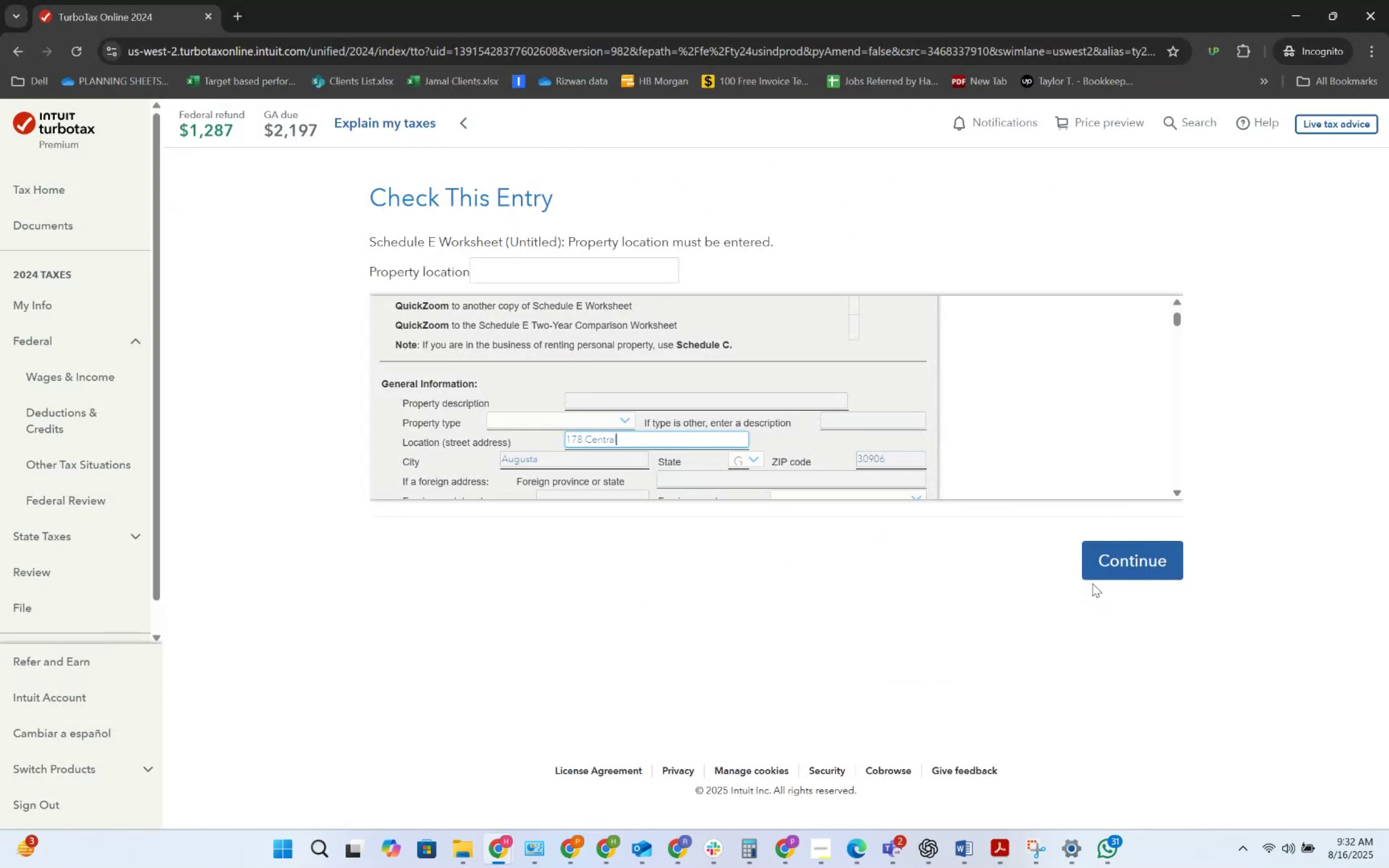 
key(Alt+AltLeft)
 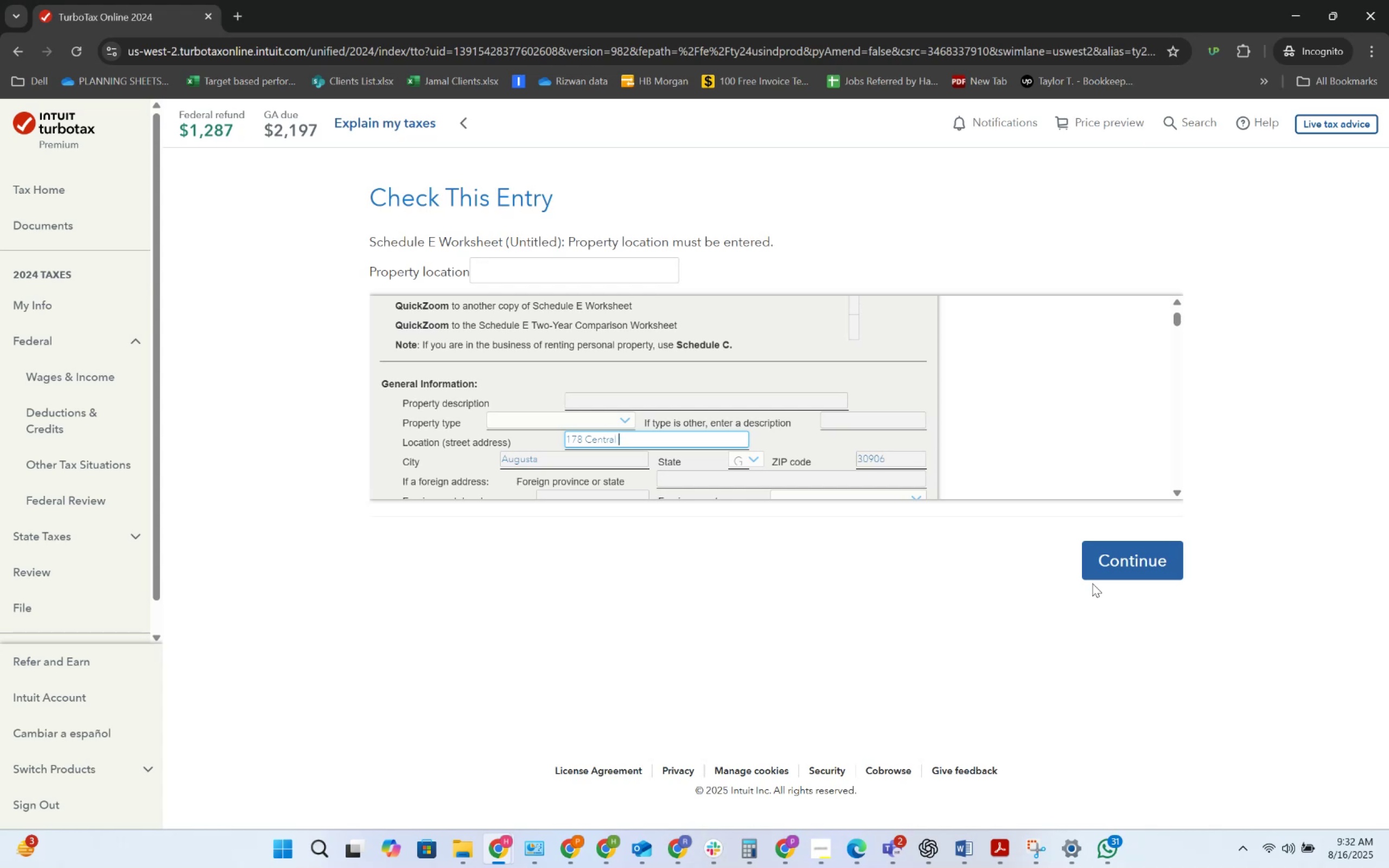 
key(Alt+Tab)
 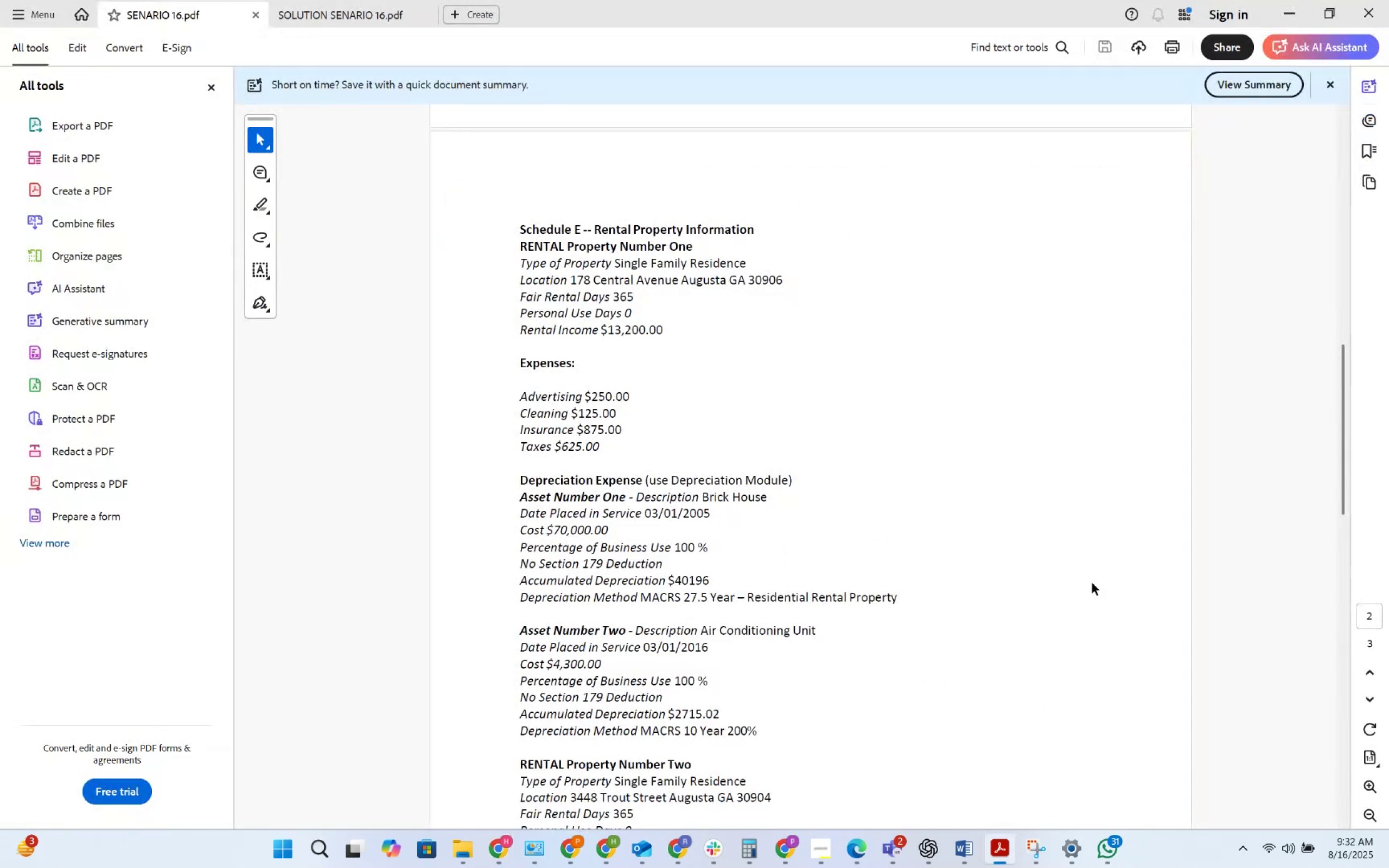 
key(Alt+AltLeft)
 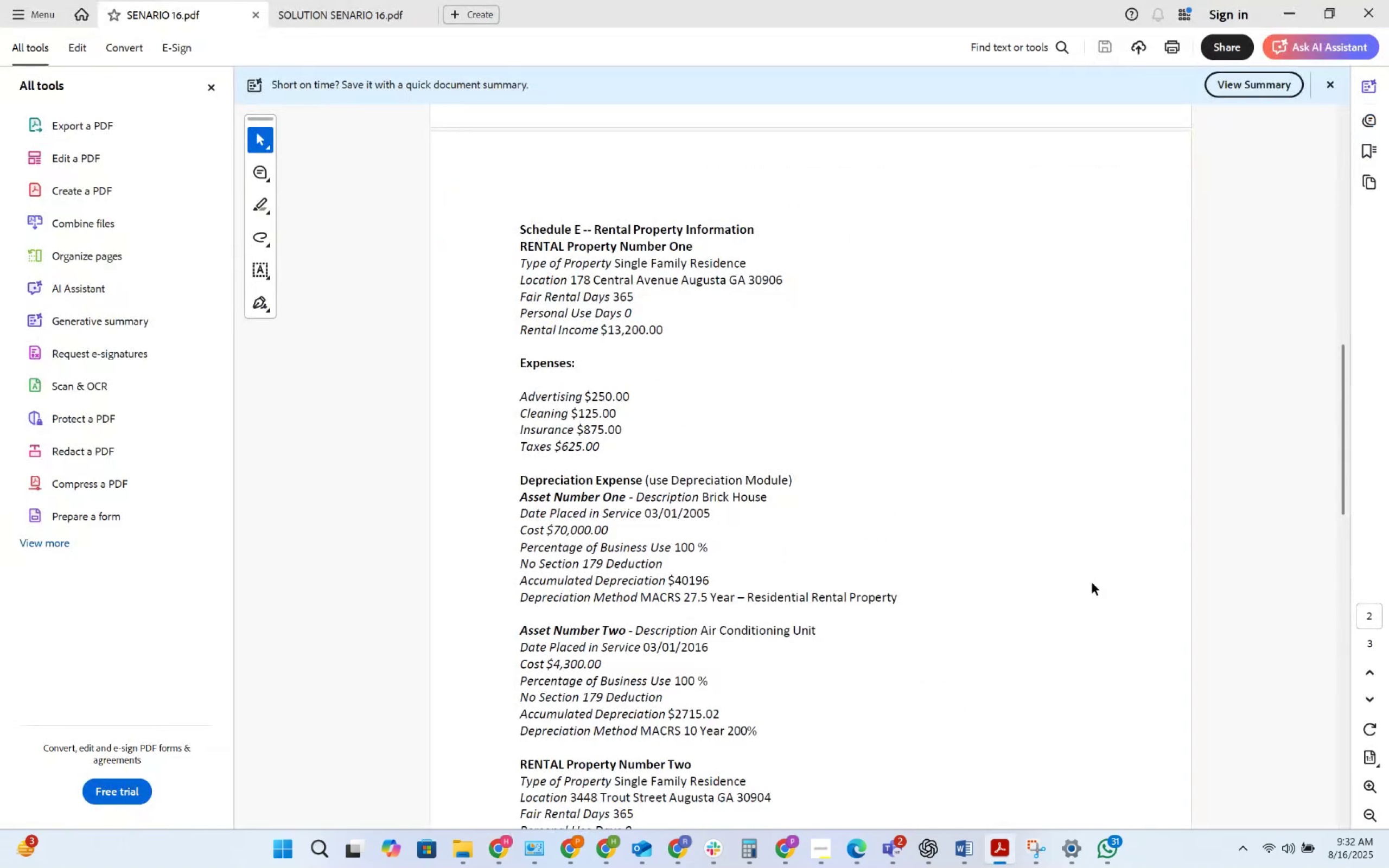 
key(Tab)
type(Avenue A)
 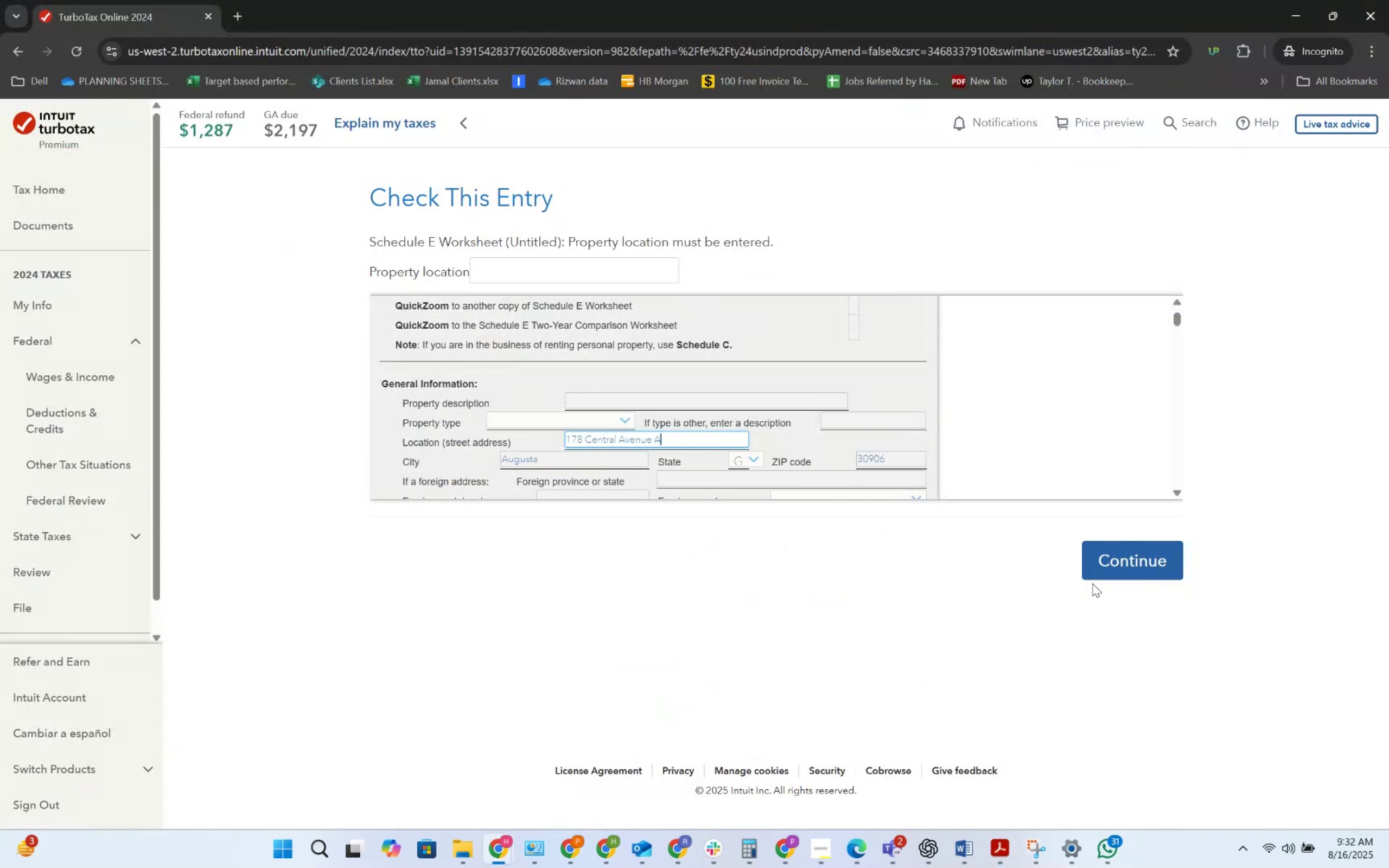 
key(Alt+AltLeft)
 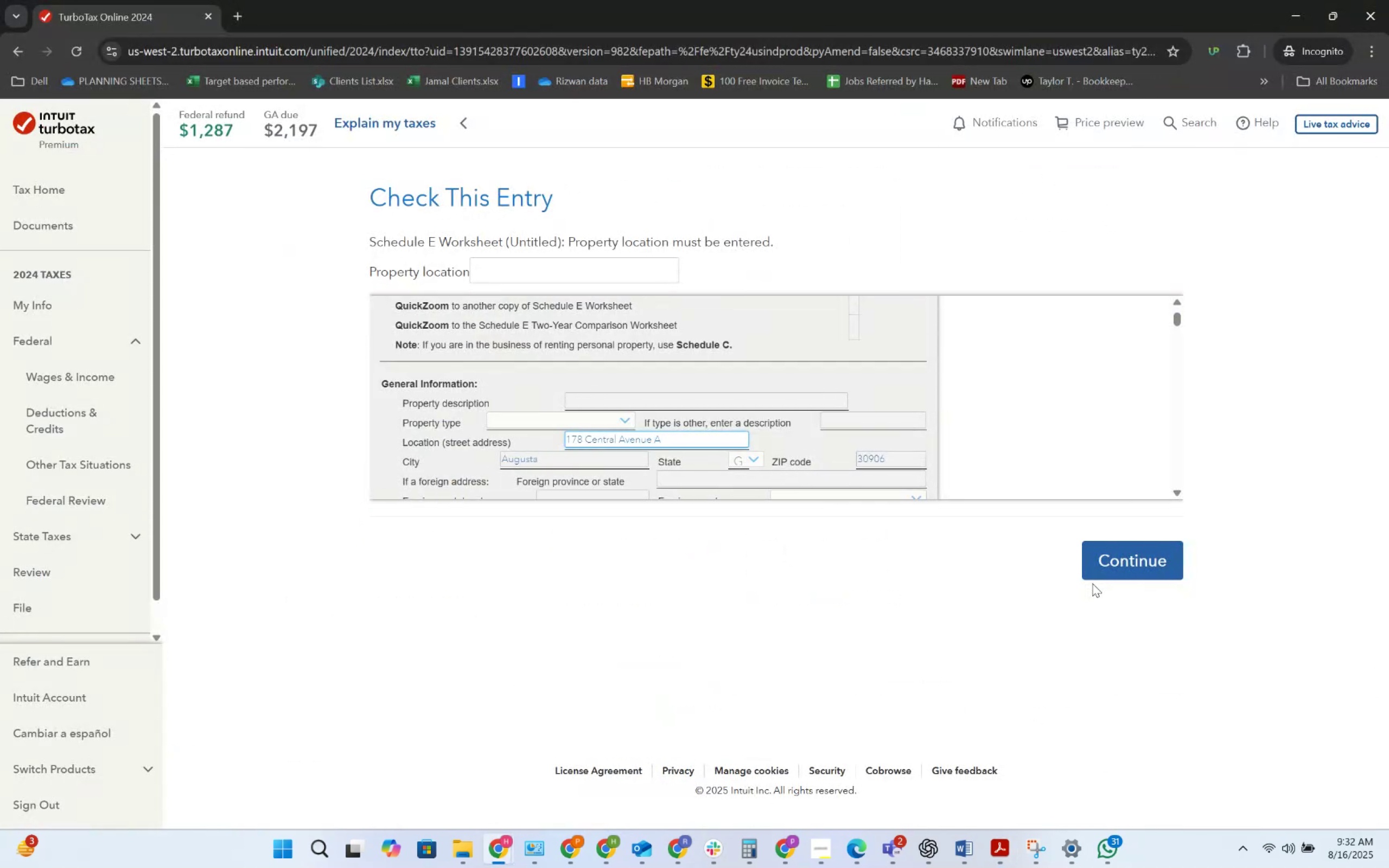 
key(Alt+Tab)
 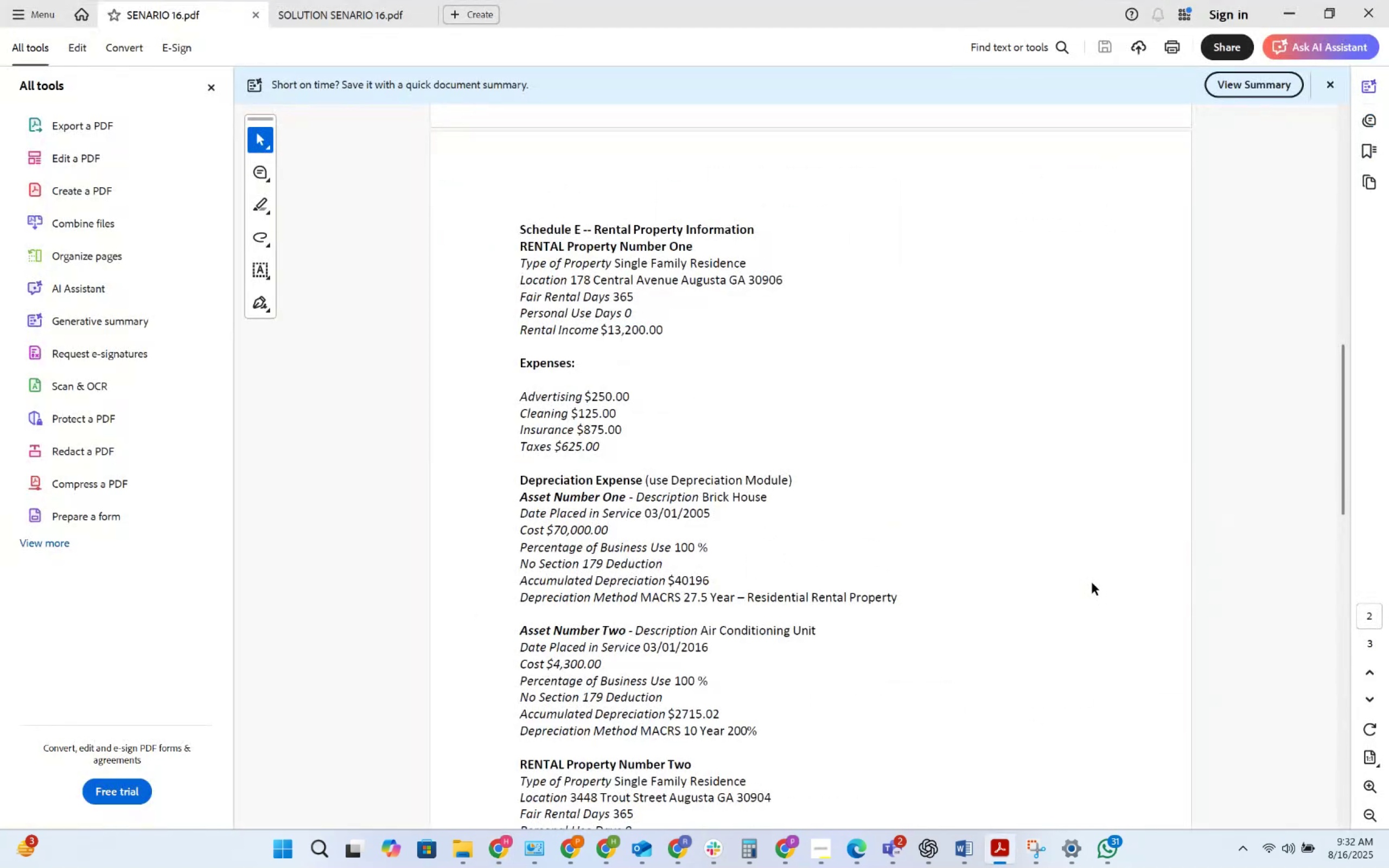 
key(Alt+AltLeft)
 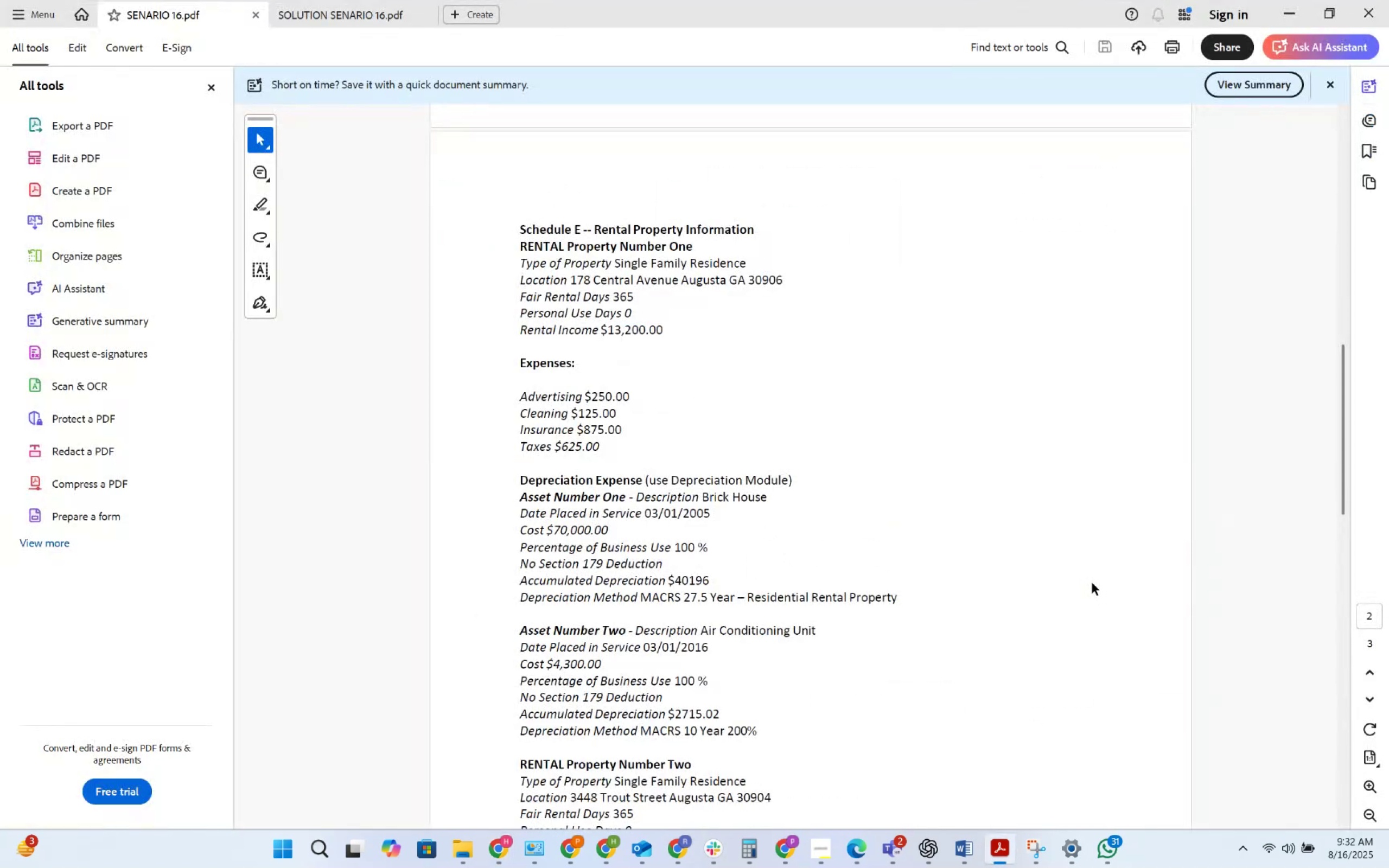 
key(Tab)
type(ug)
 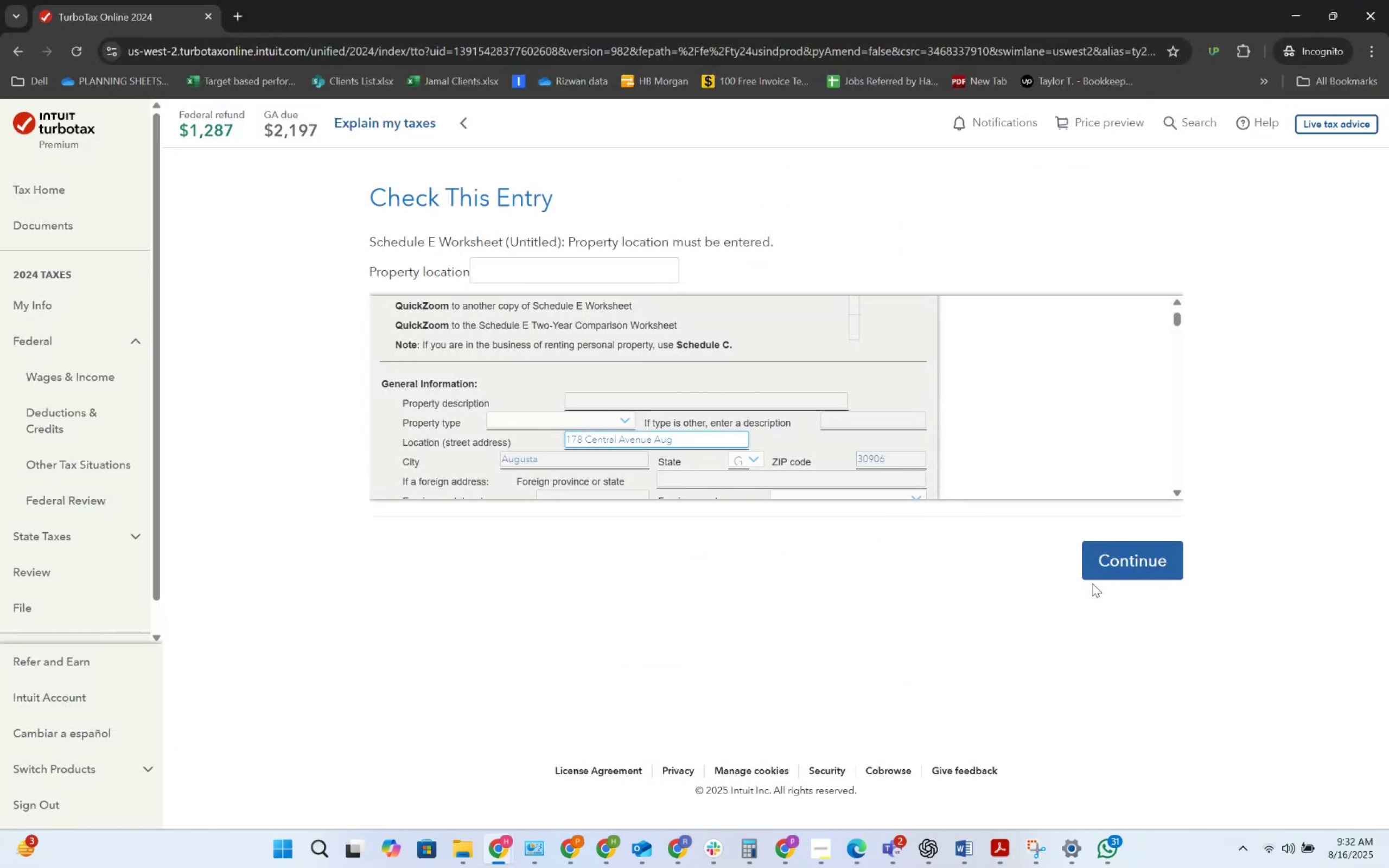 
key(Alt+AltLeft)
 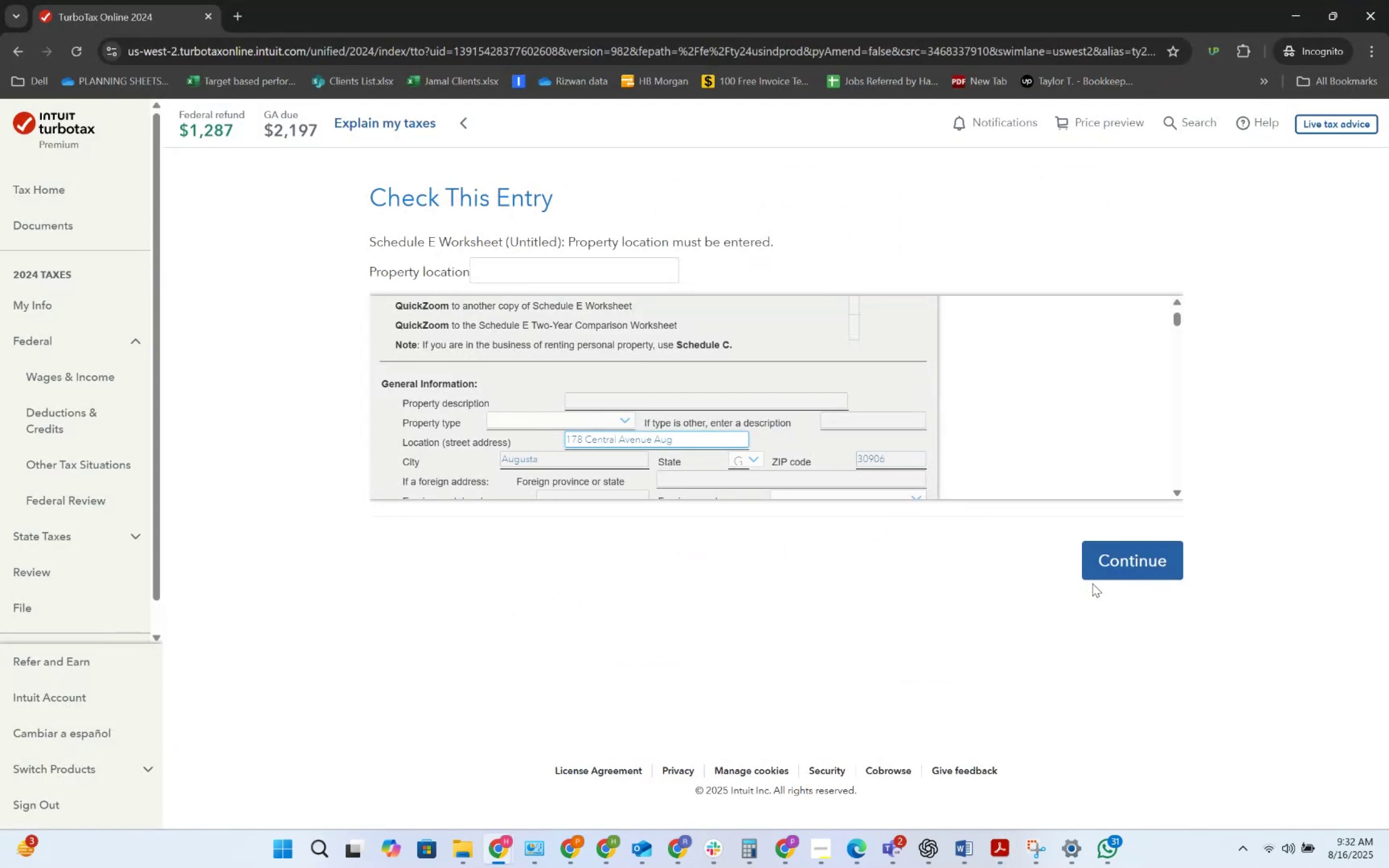 
key(Alt+Tab)
 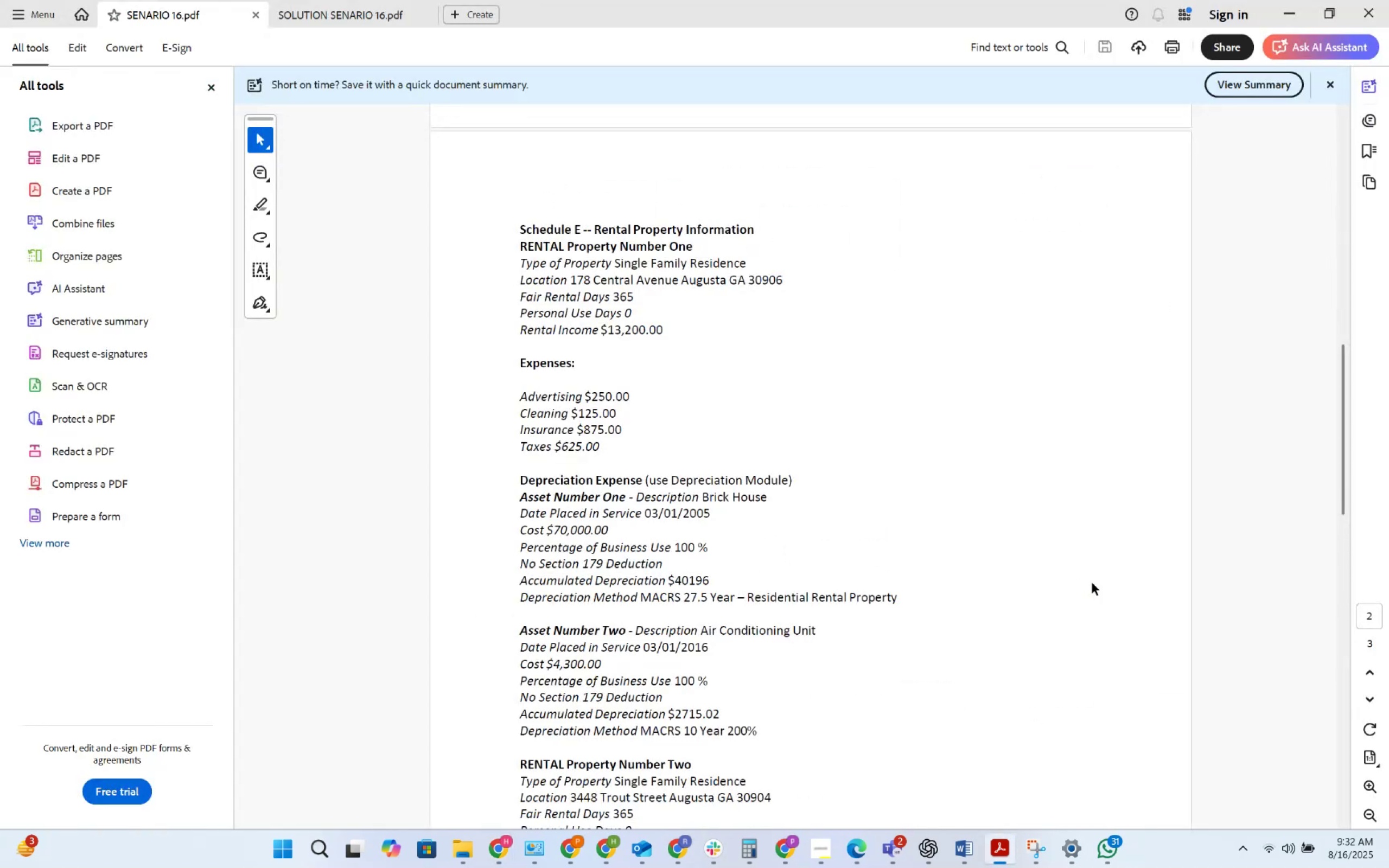 
key(Alt+AltLeft)
 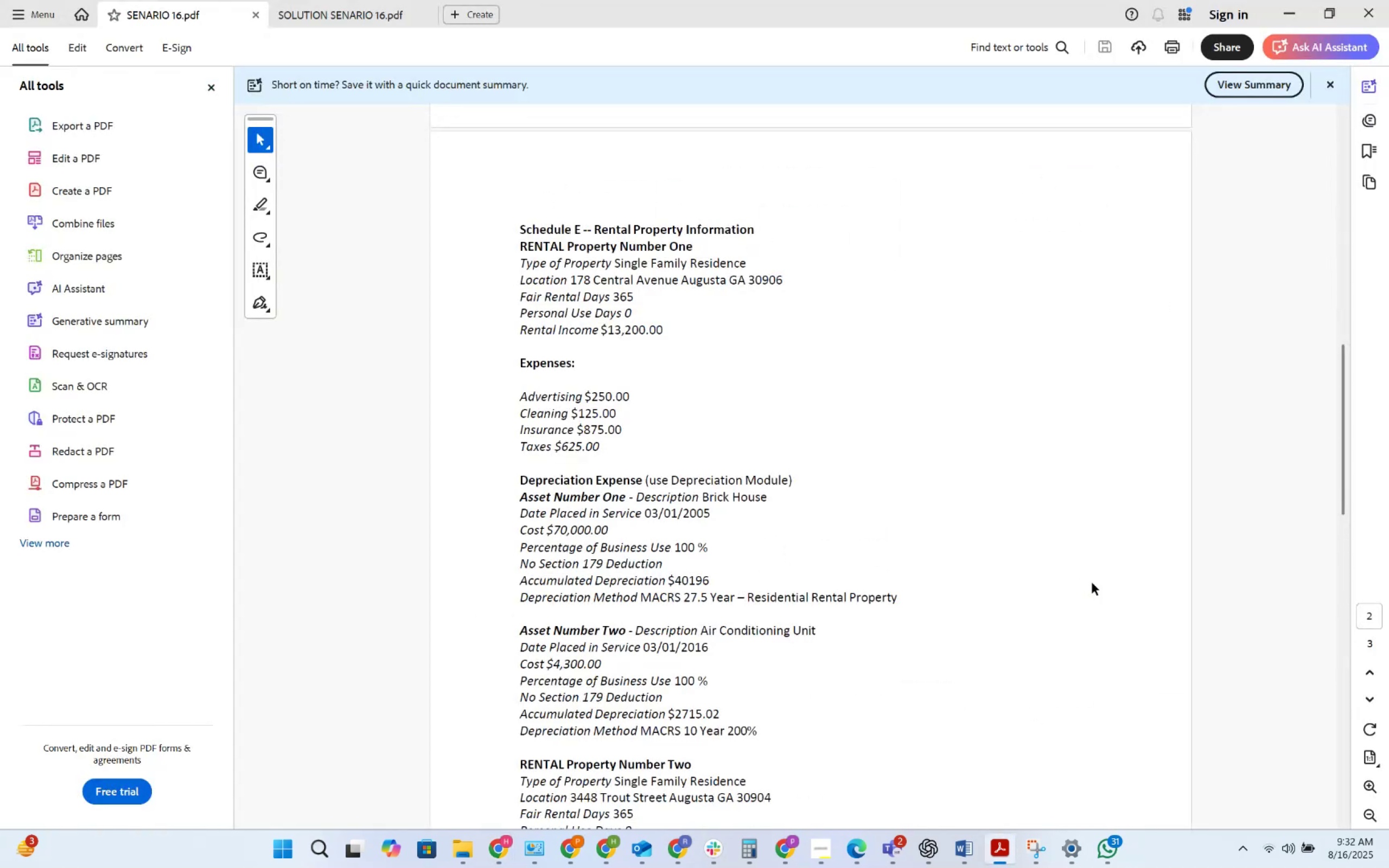 
key(Tab)
type(usta)
key(Backspace)
key(Backspace)
 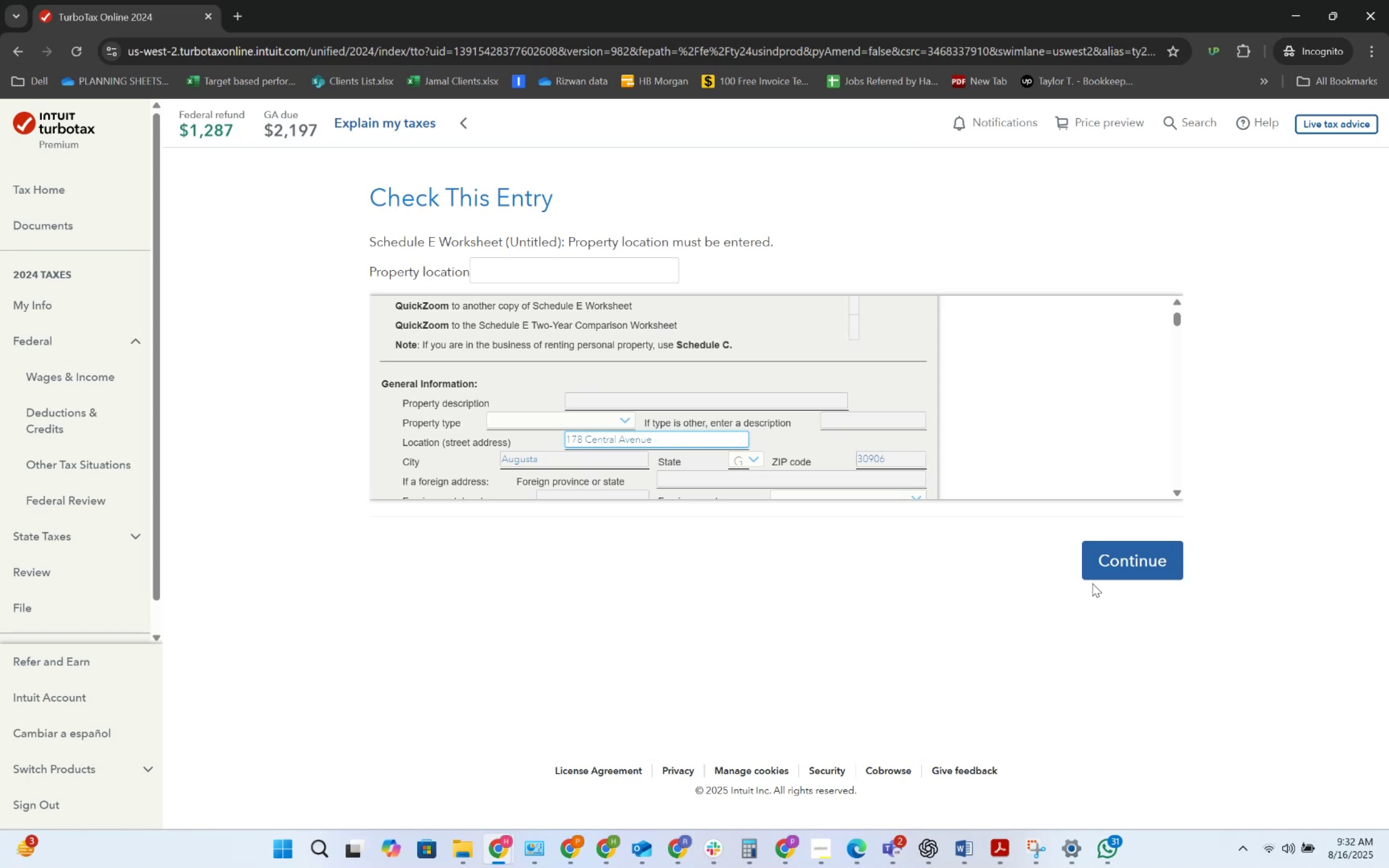 
key(Alt+AltLeft)
 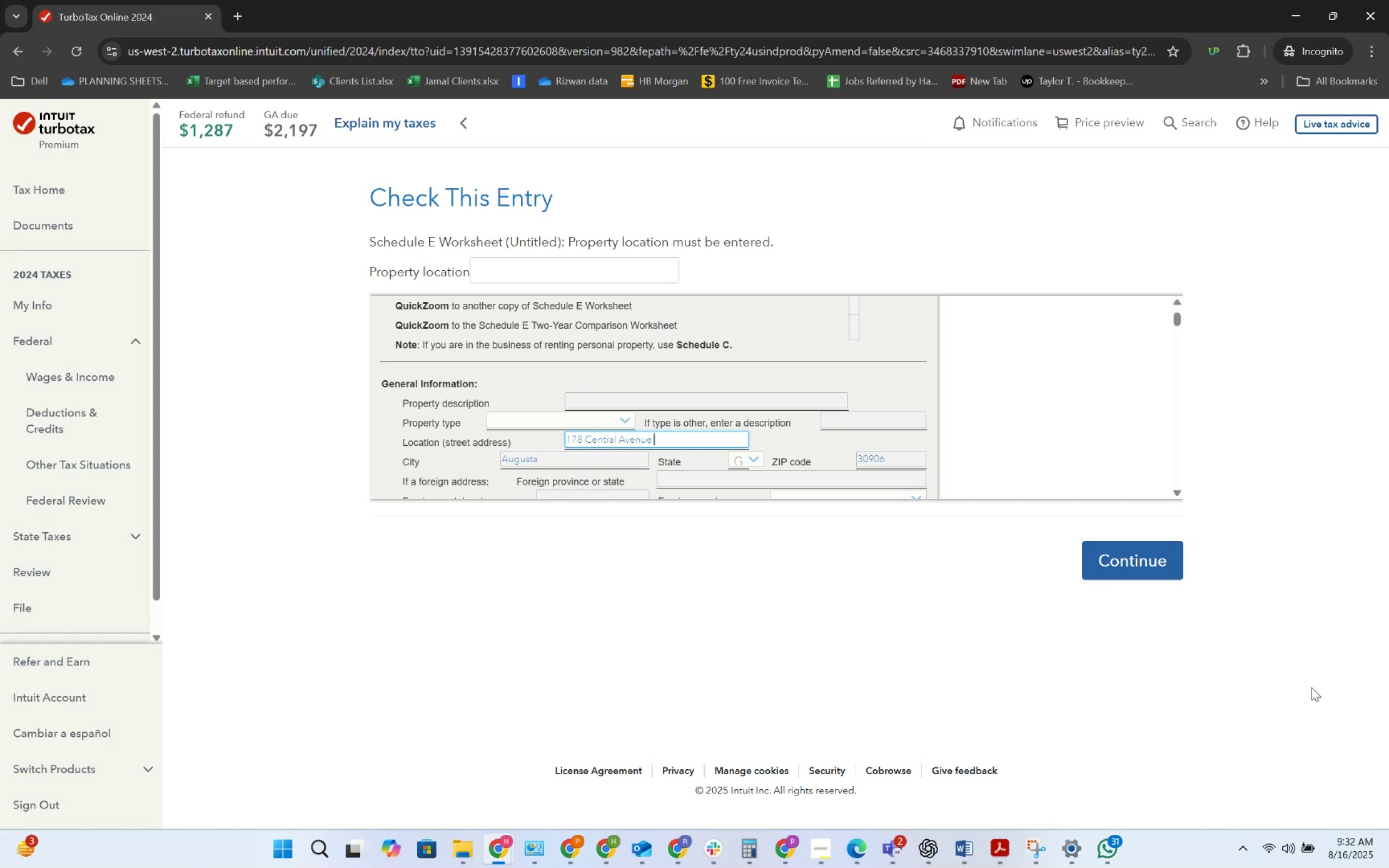 
key(Alt+Tab)
 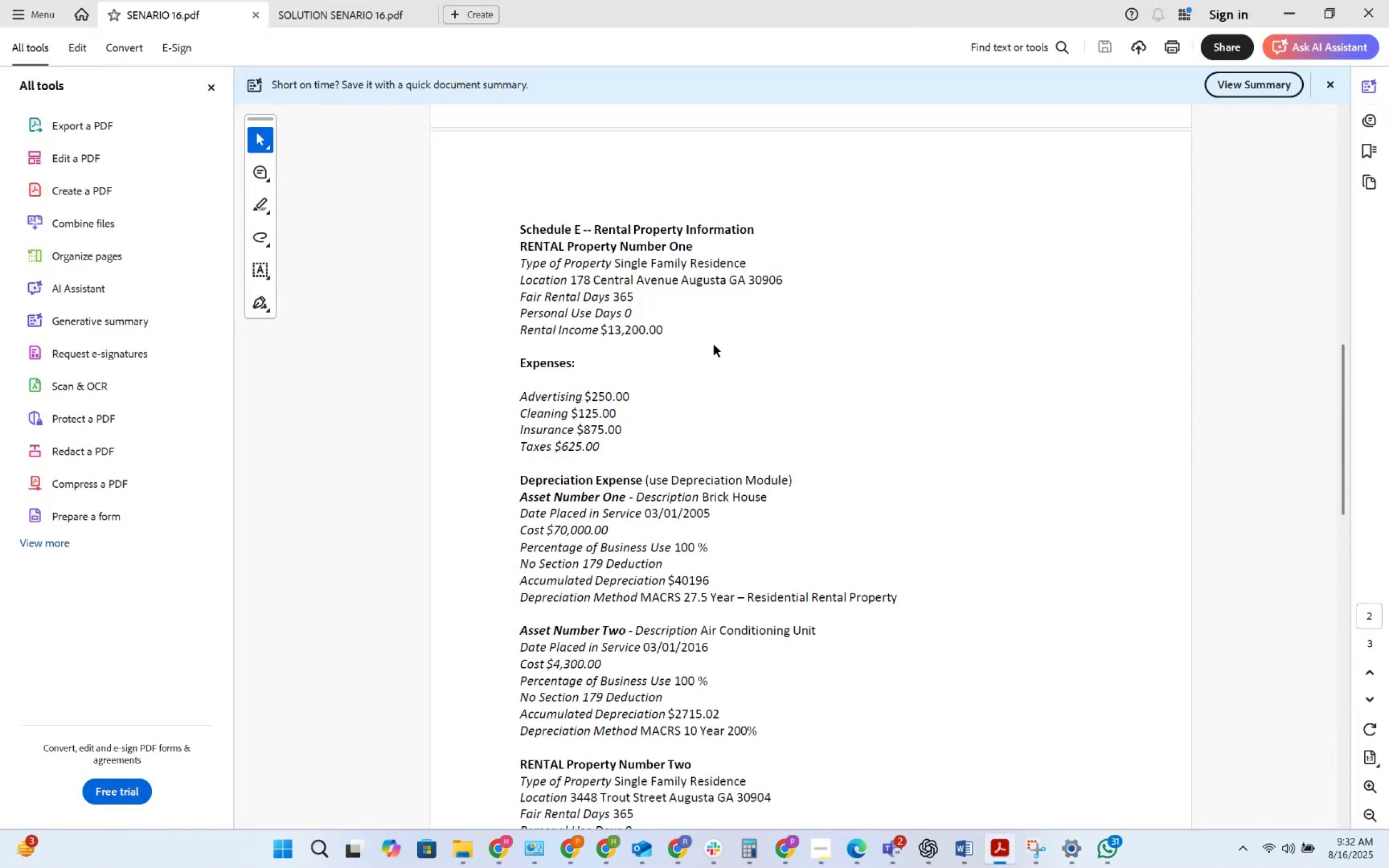 
key(Alt+Tab)
 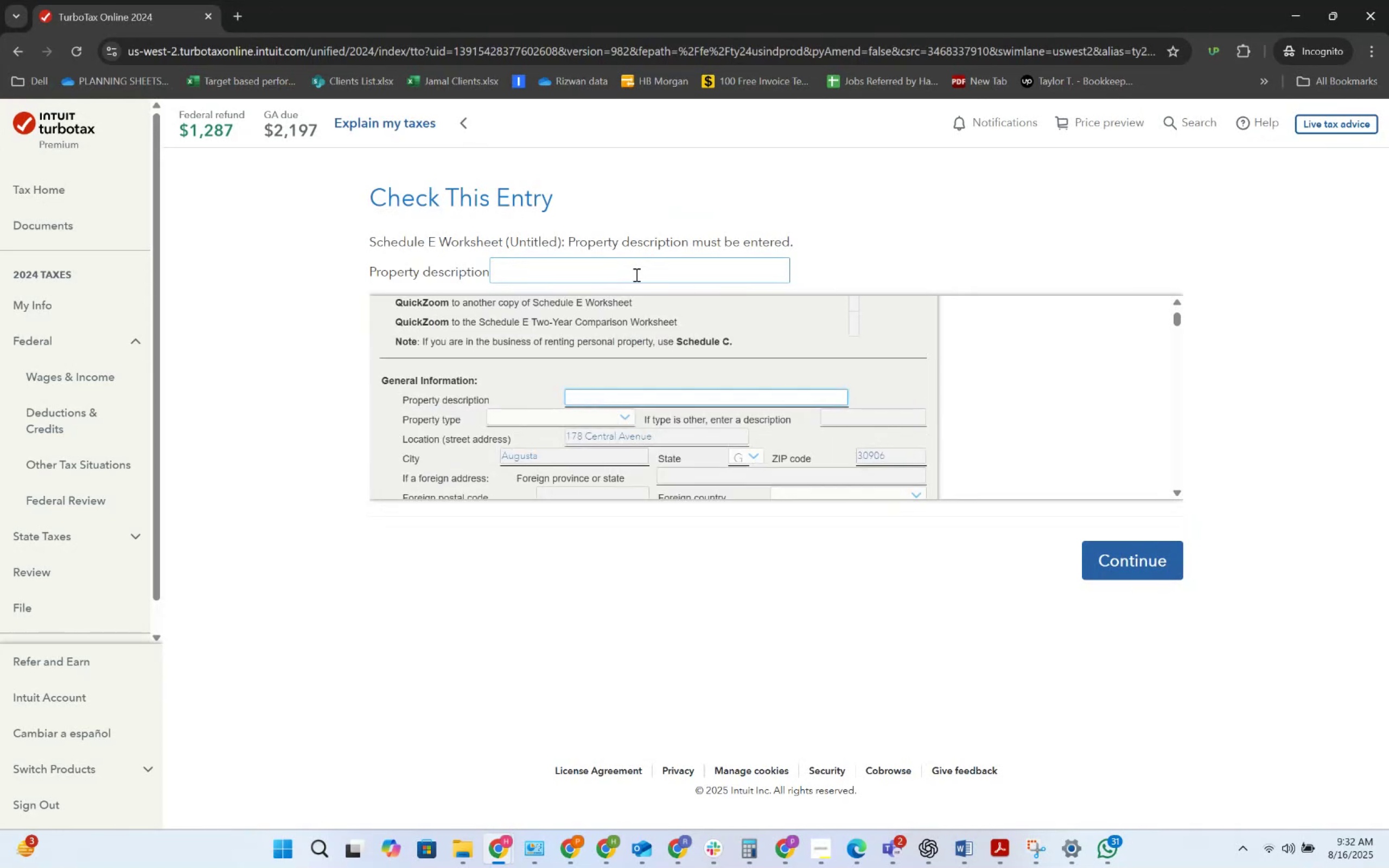 
wait(6.52)
 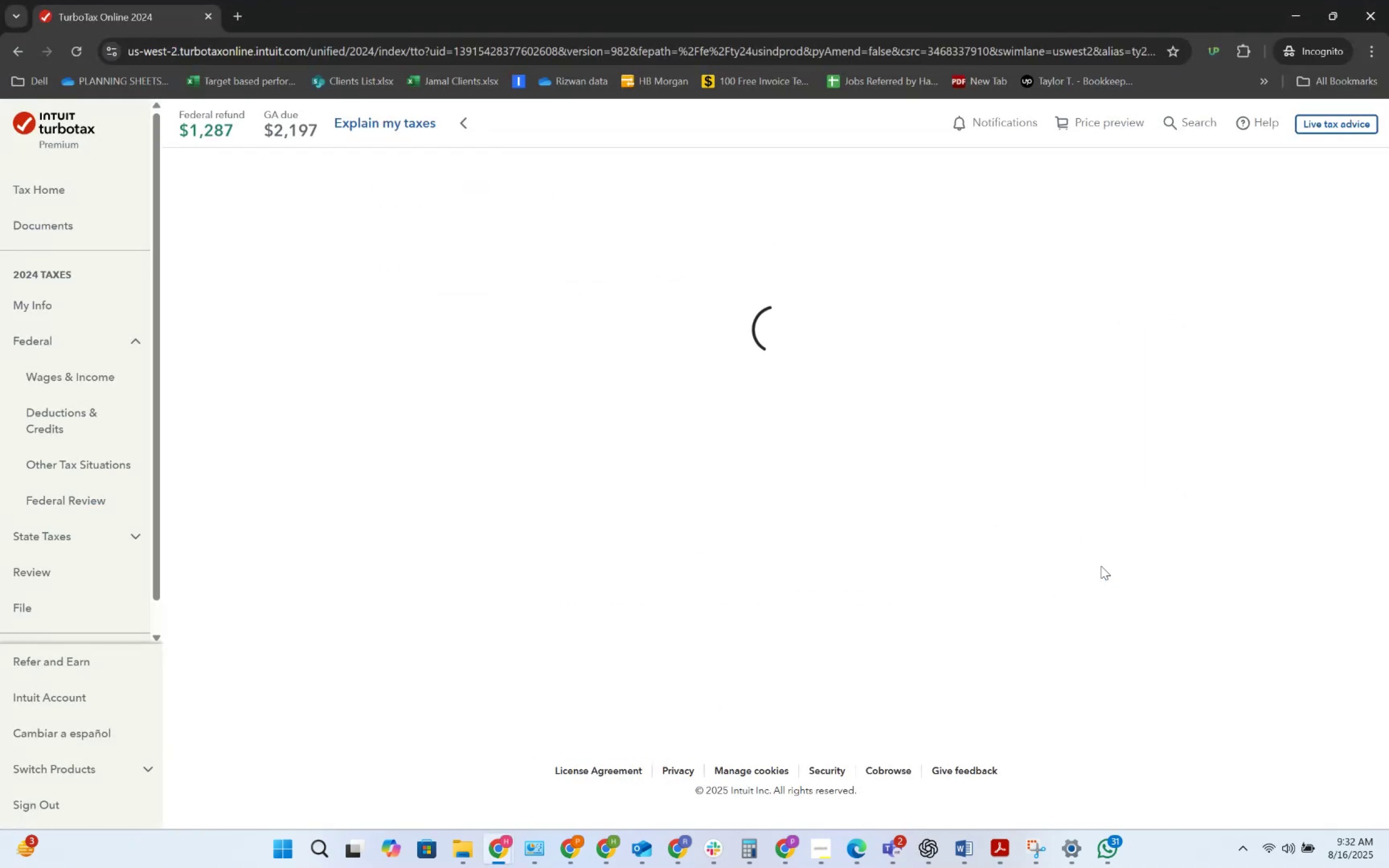 
left_click([635, 275])
 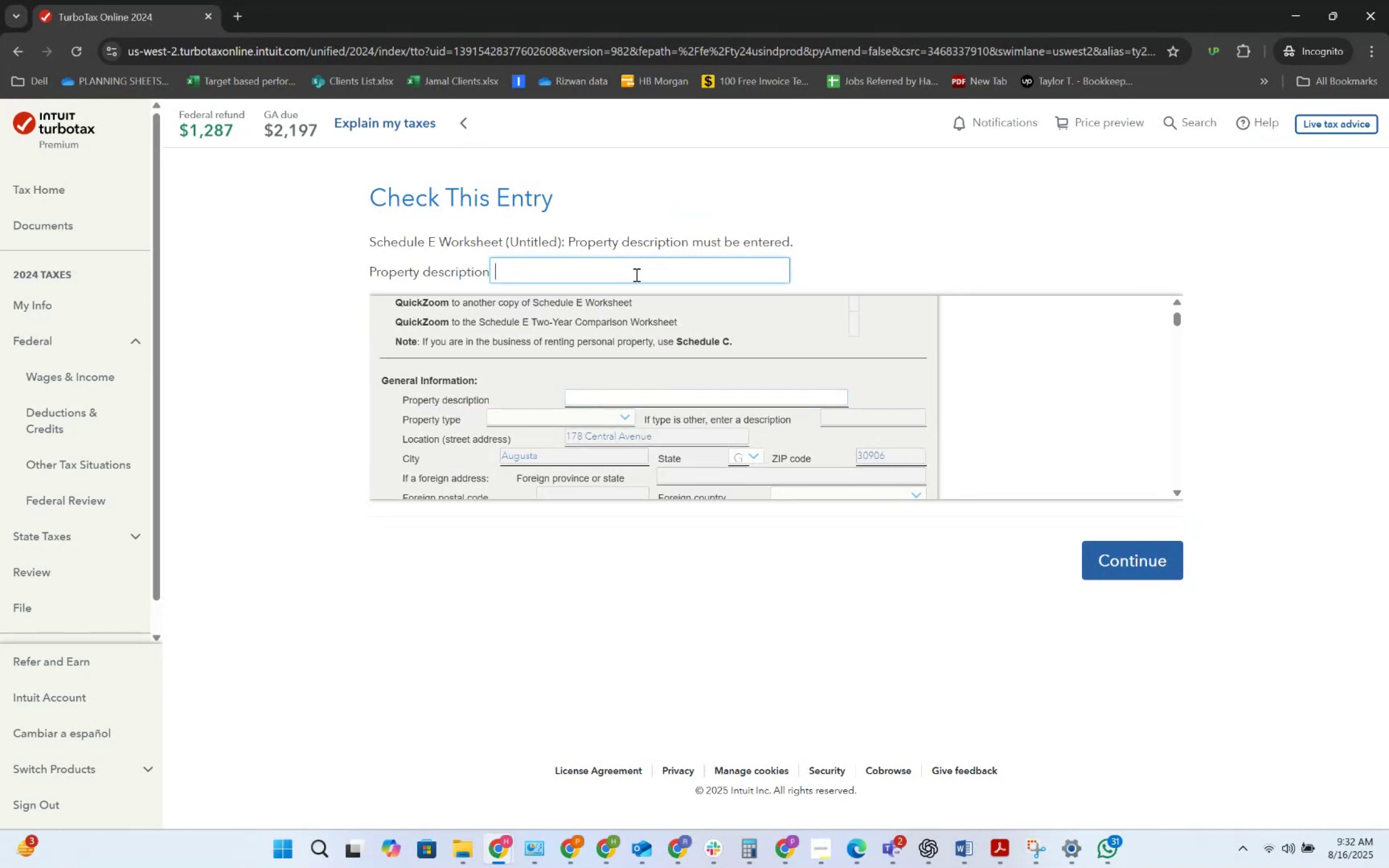 
key(Alt+AltLeft)
 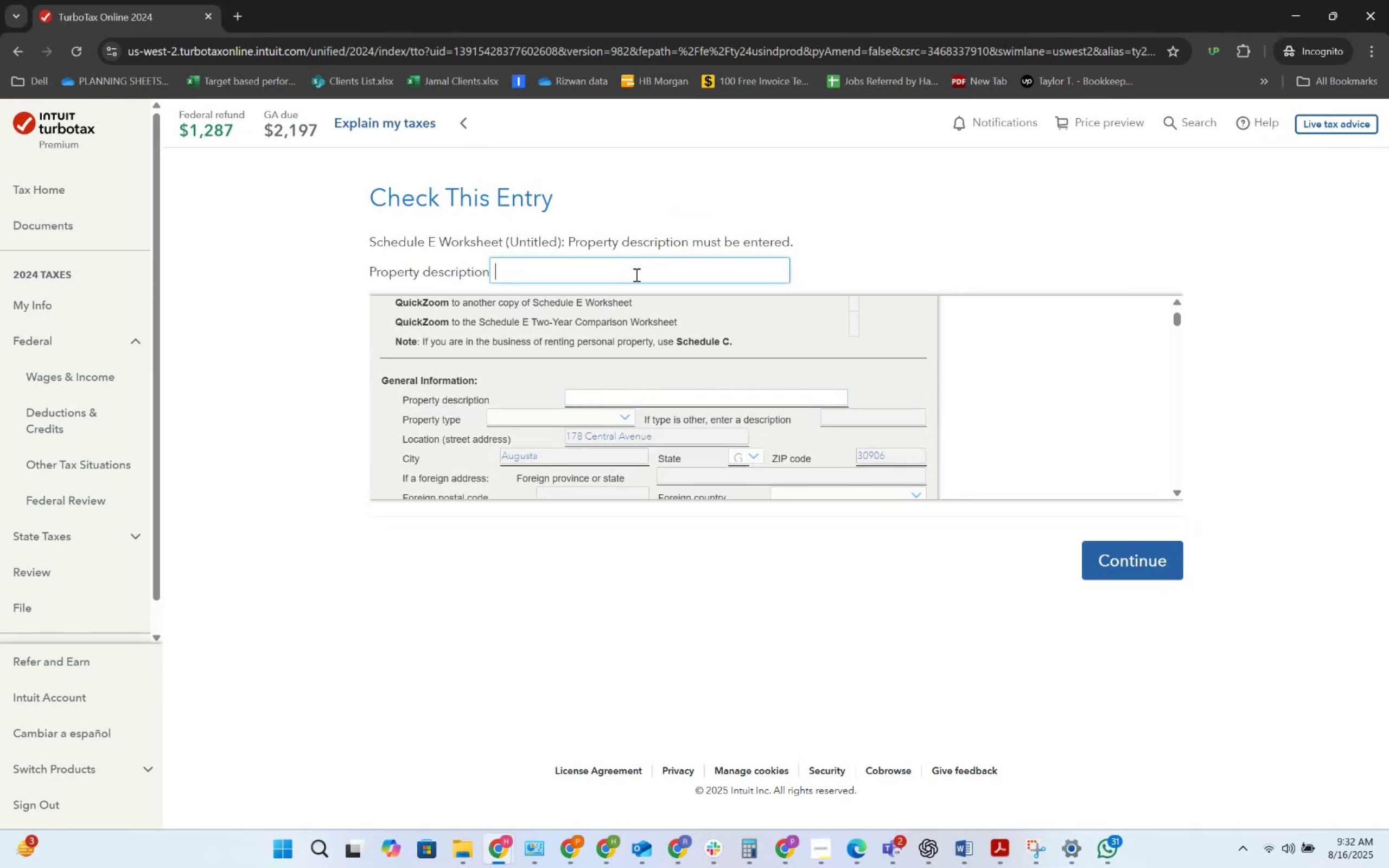 
key(Alt+Tab)
 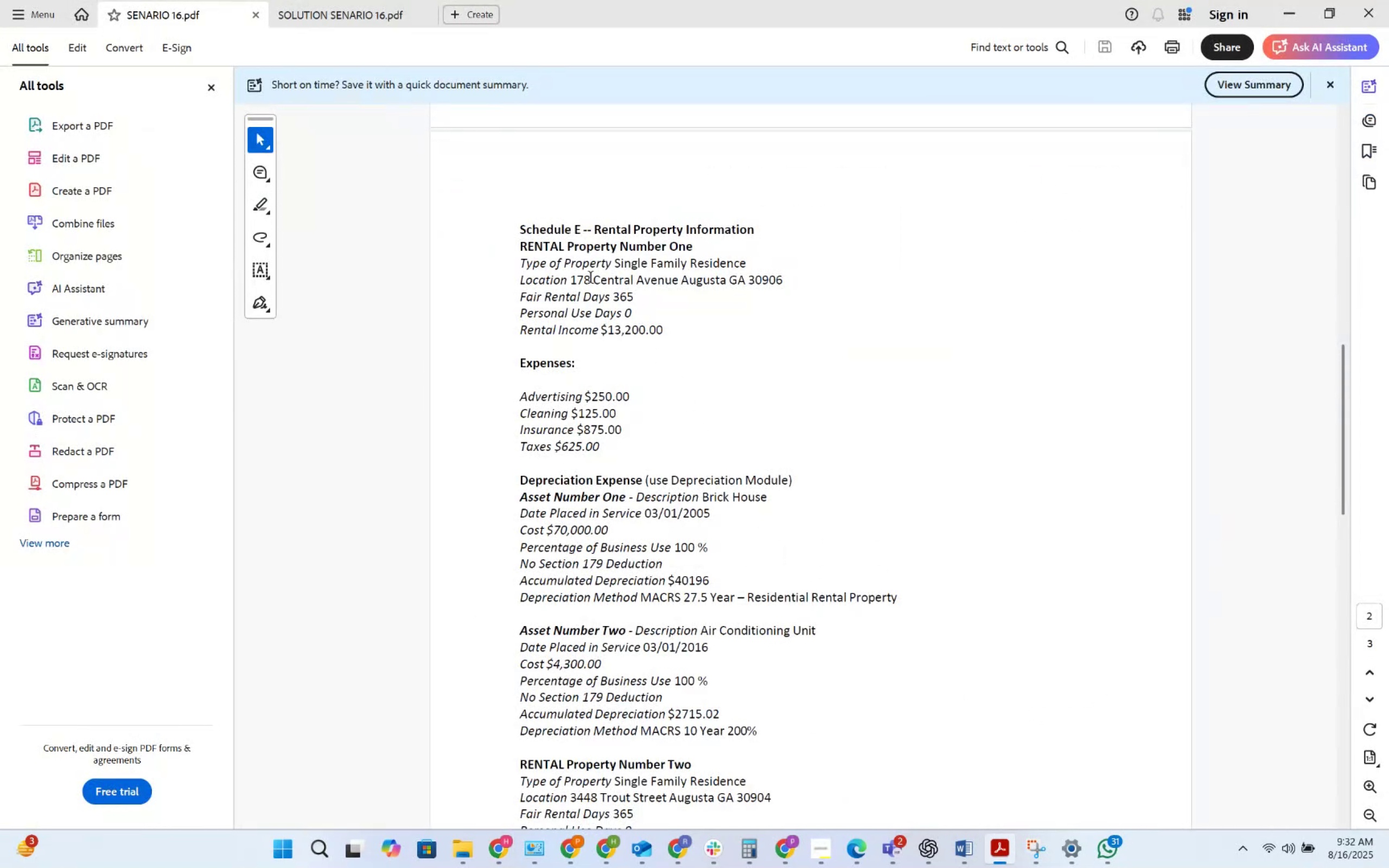 
left_click_drag(start_coordinate=[574, 280], to_coordinate=[711, 278])
 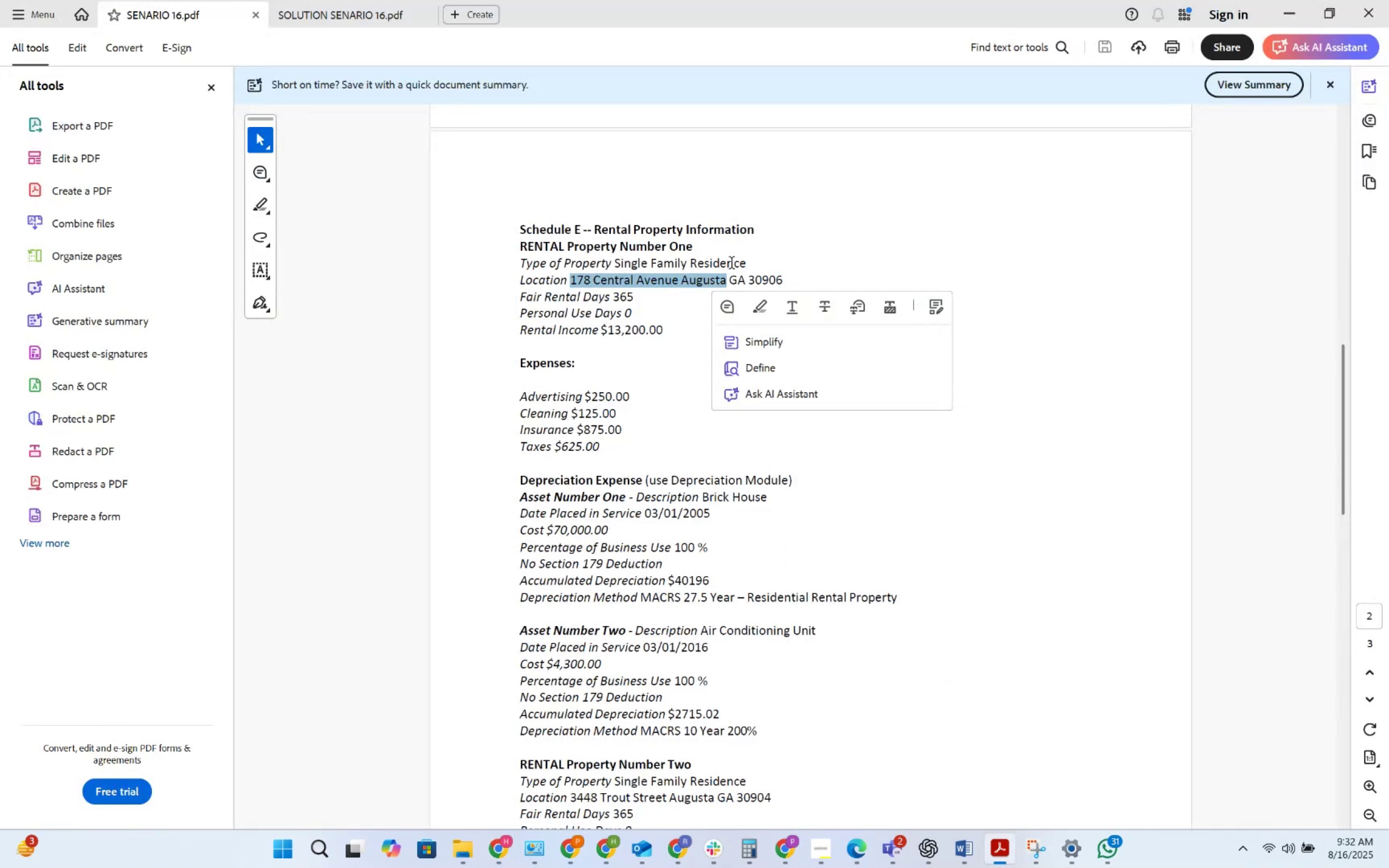 
key(Alt+Tab)
 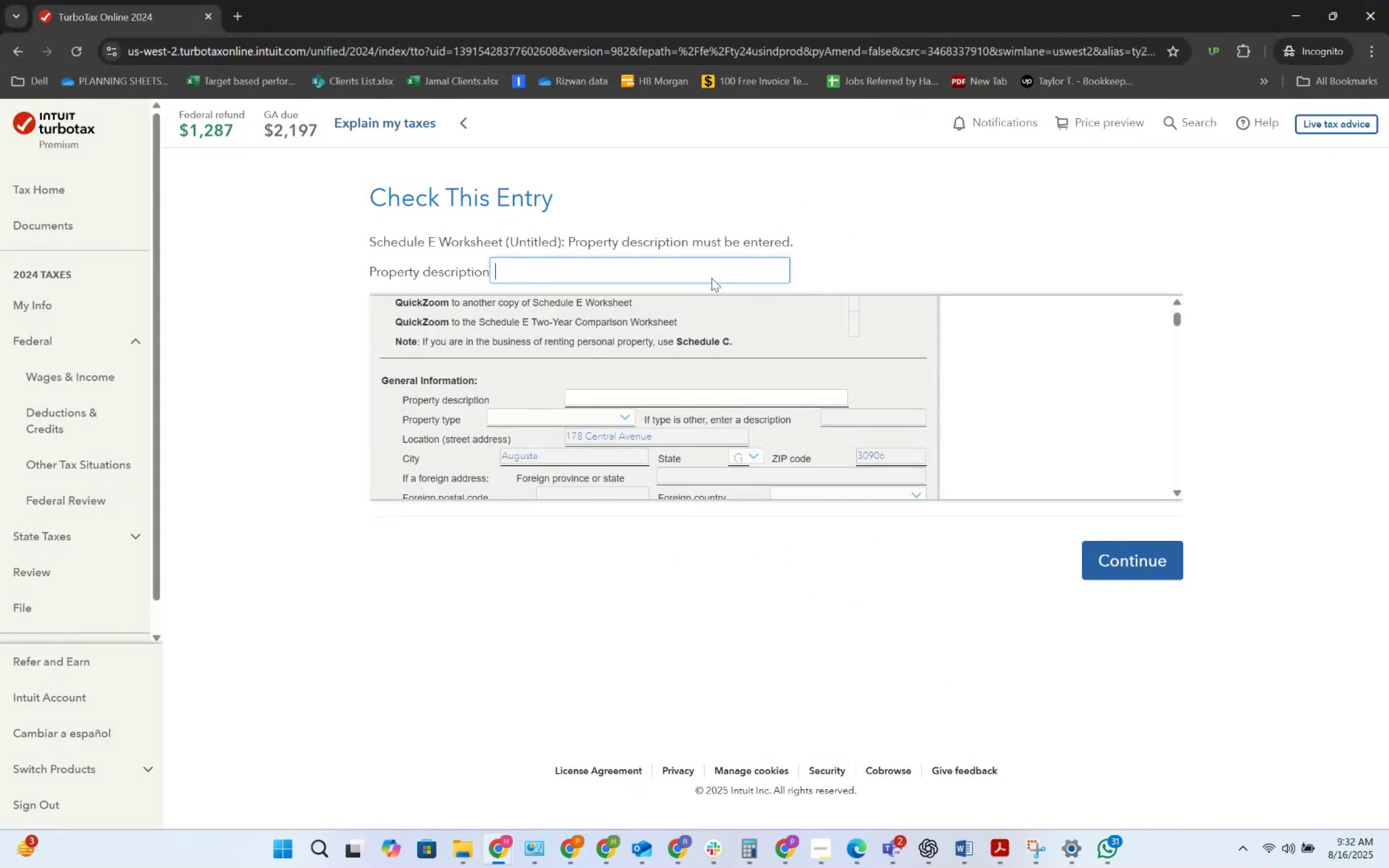 
key(Alt+AltLeft)
 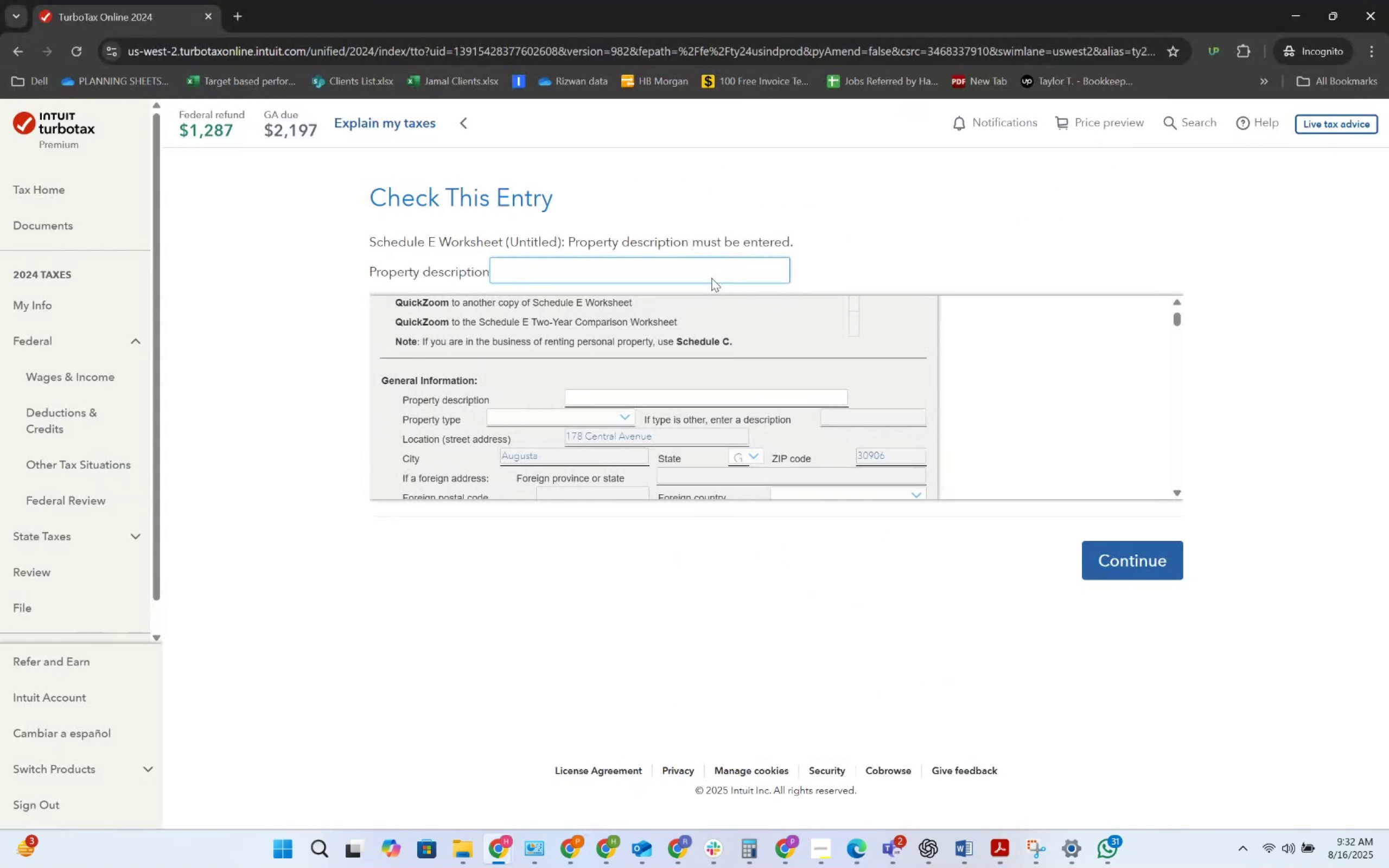 
key(Alt+Tab)
 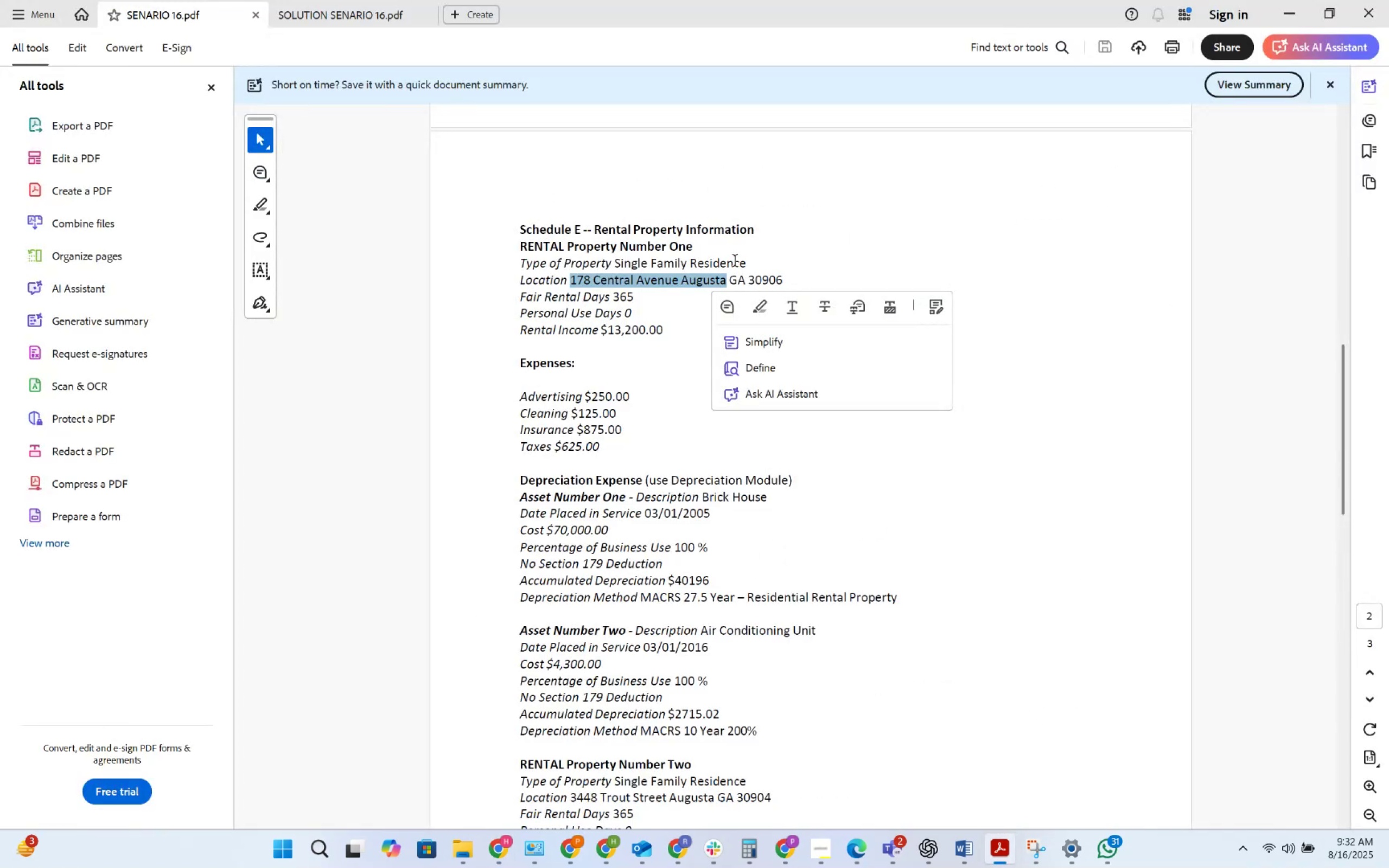 
left_click_drag(start_coordinate=[752, 261], to_coordinate=[680, 264])
 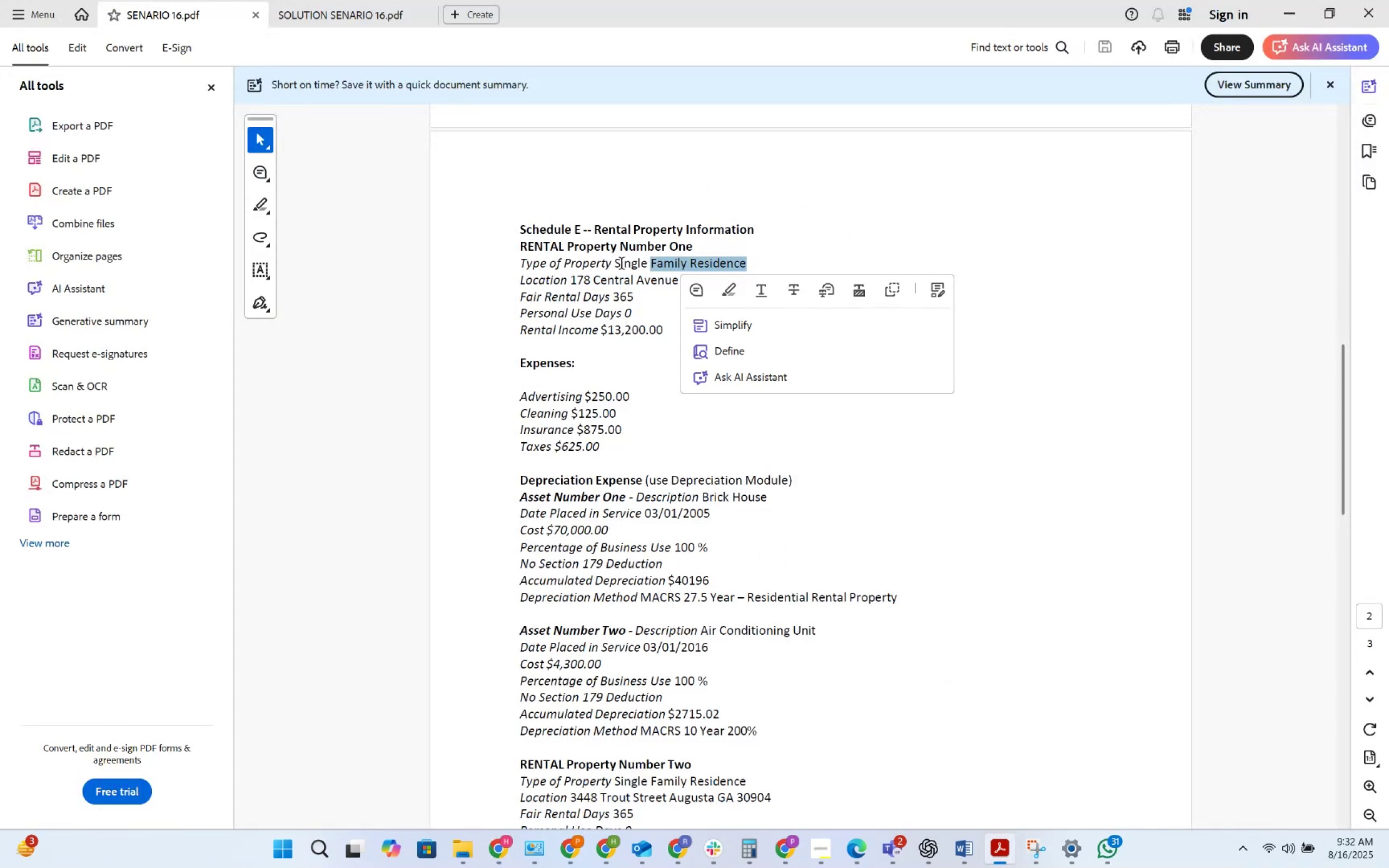 
left_click_drag(start_coordinate=[620, 264], to_coordinate=[658, 264])
 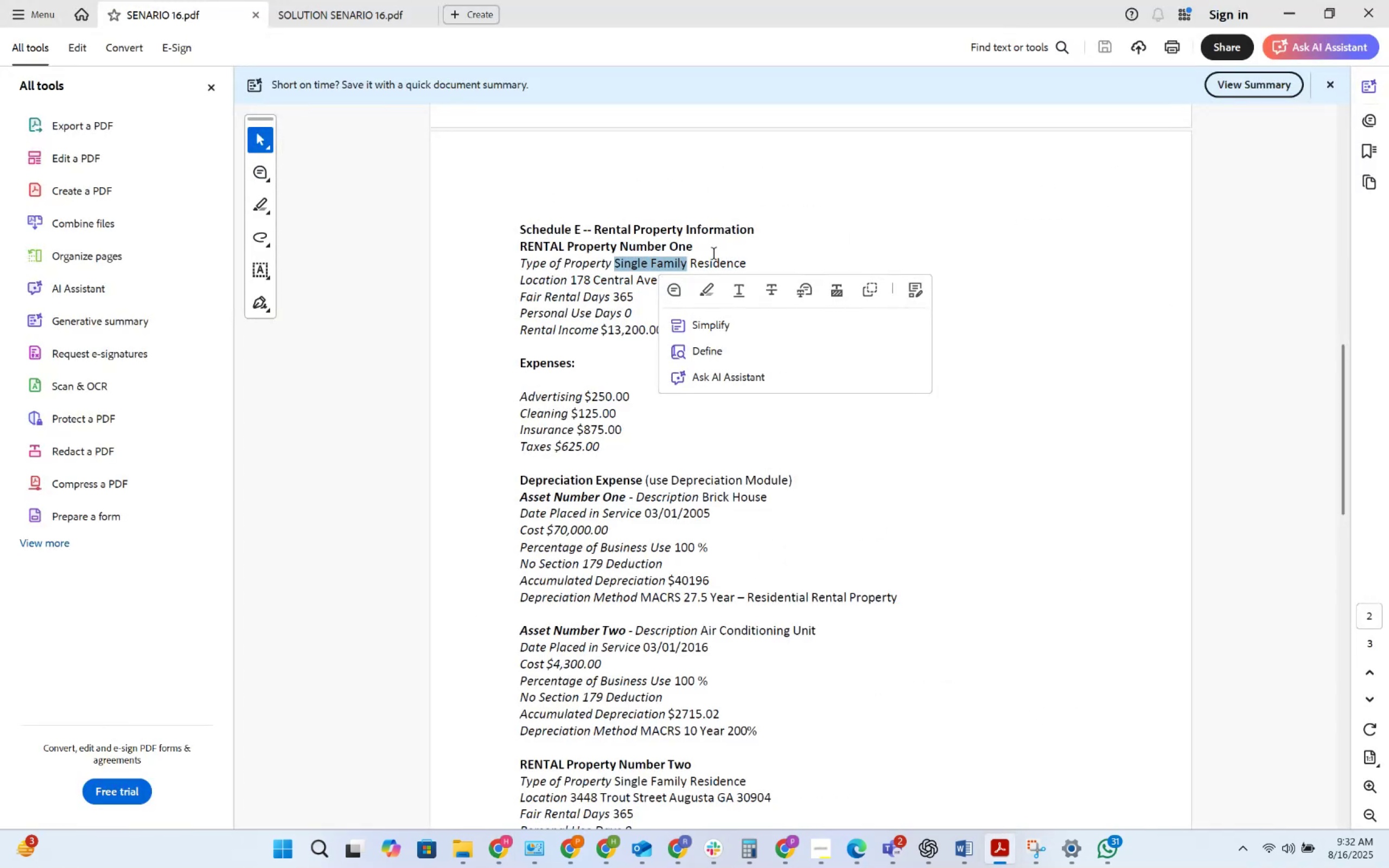 
left_click([760, 252])
 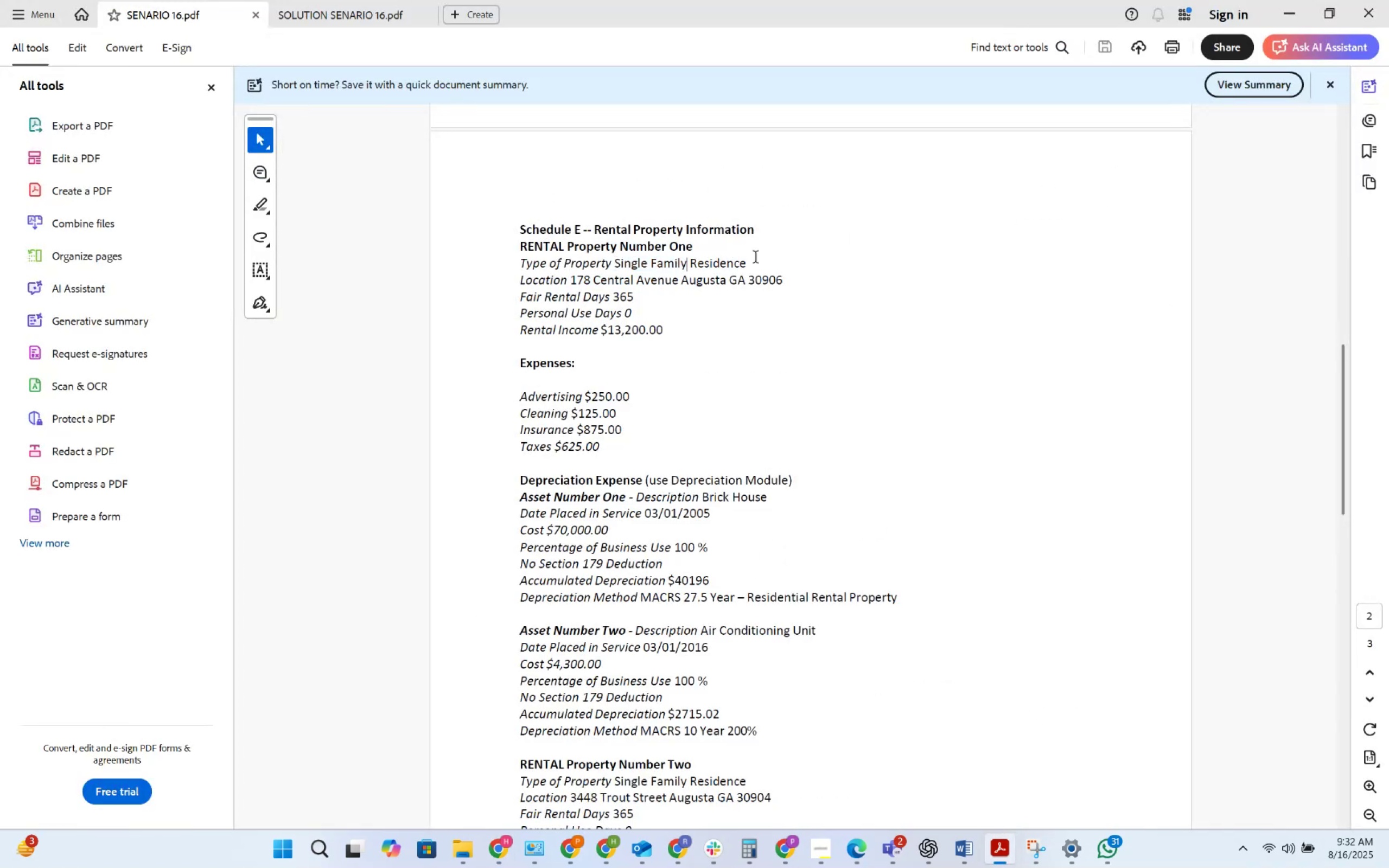 
left_click_drag(start_coordinate=[753, 260], to_coordinate=[633, 263])
 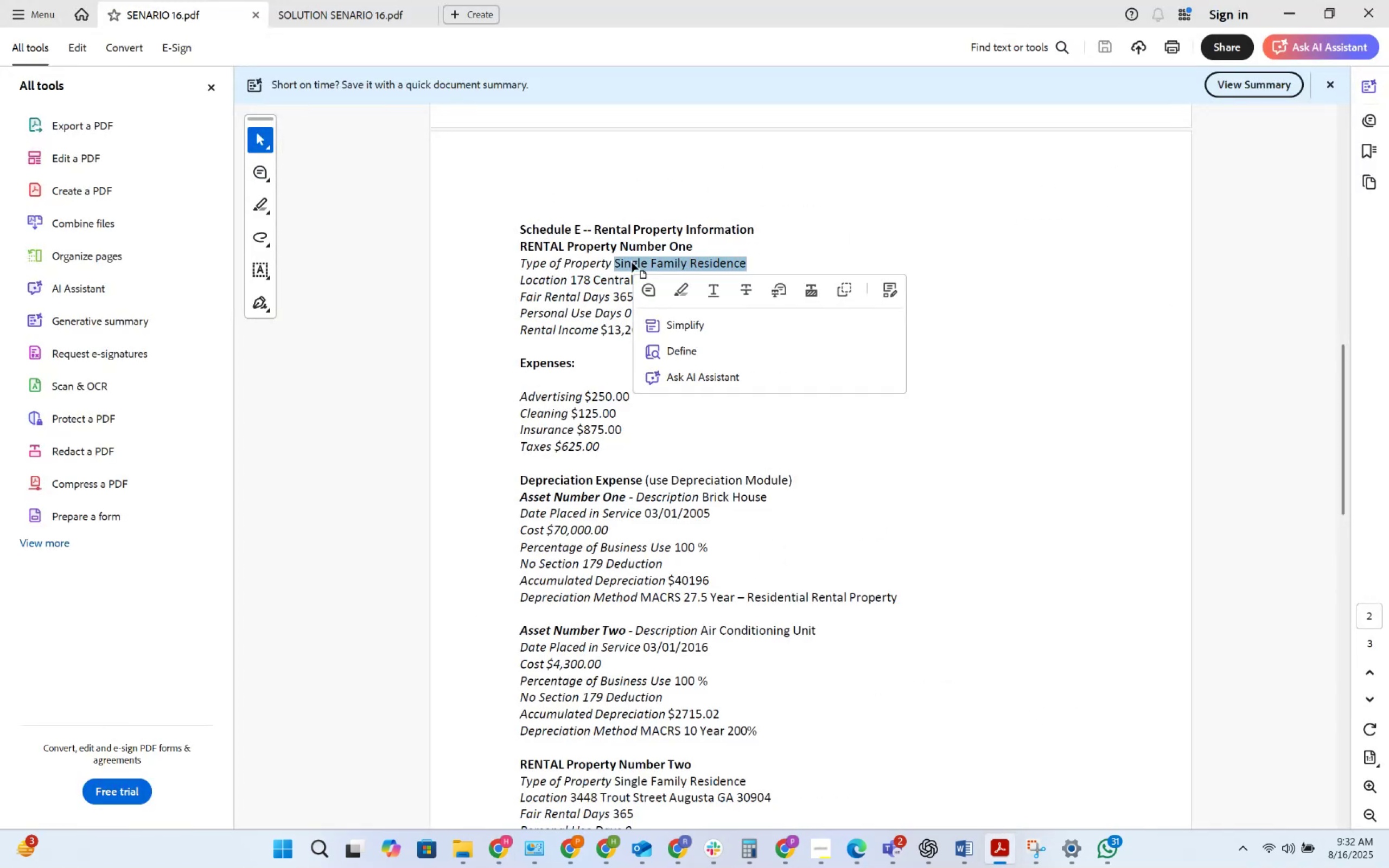 
key(Control+C)
 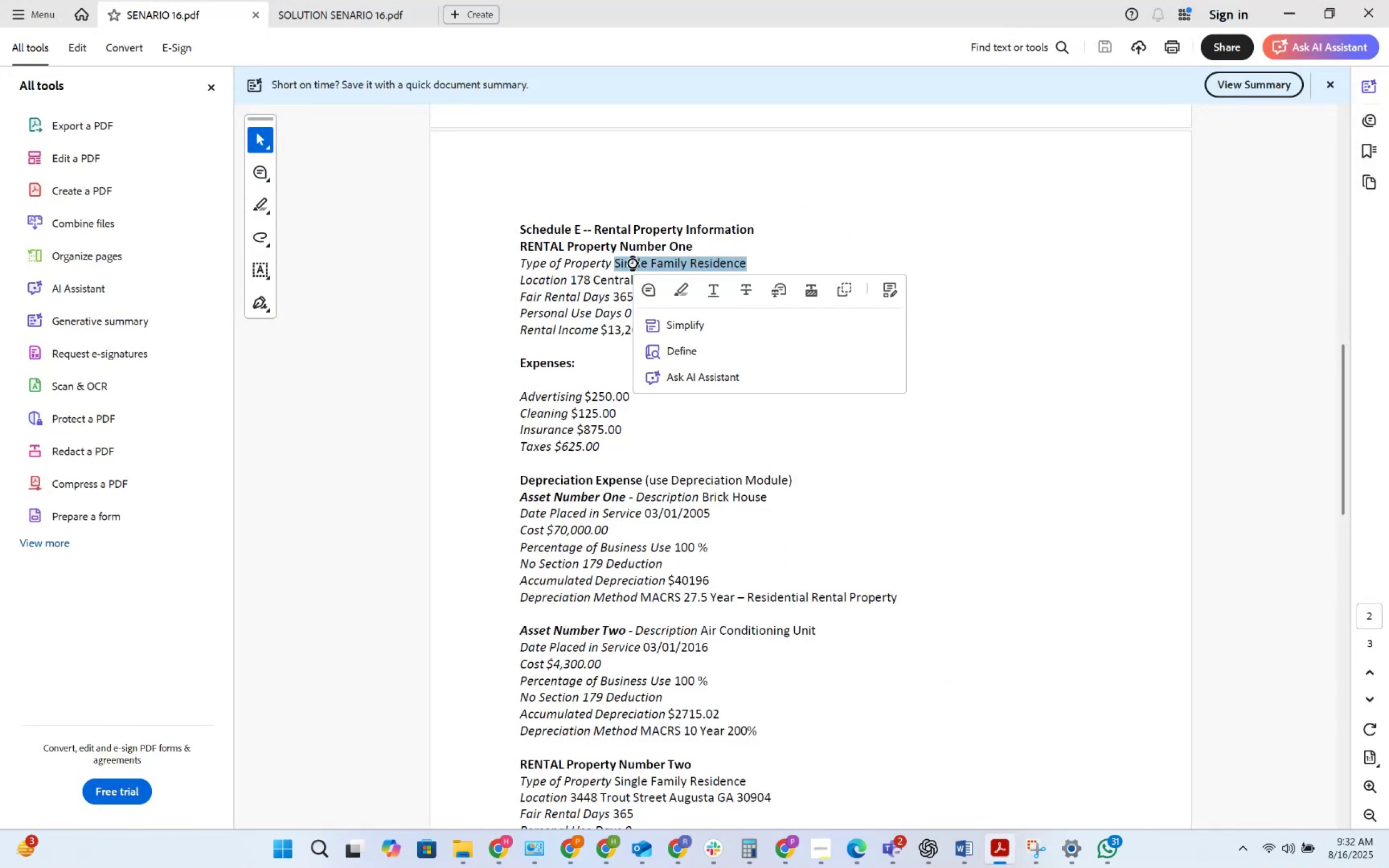 
key(Alt+AltLeft)
 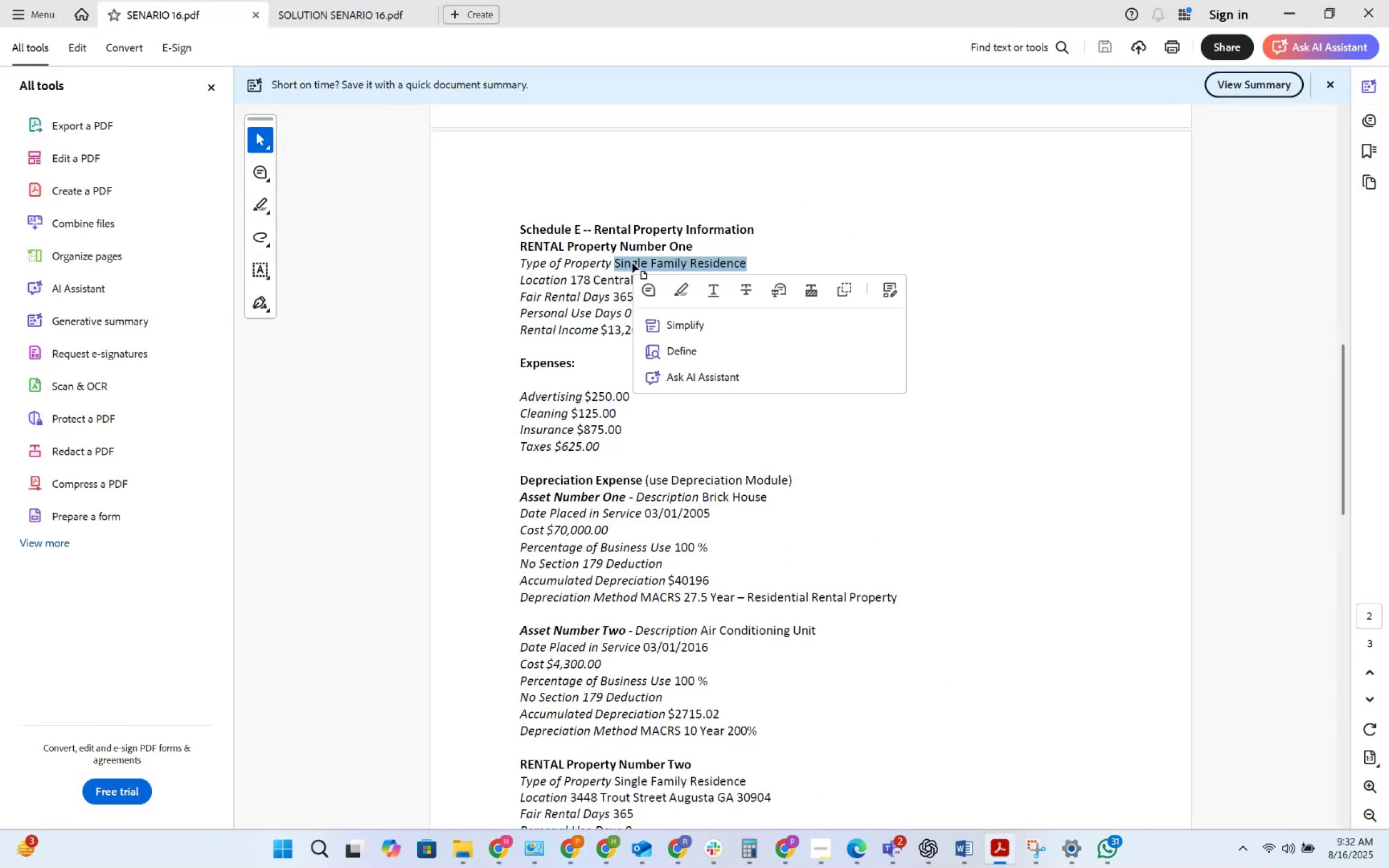 
key(Alt+Tab)
 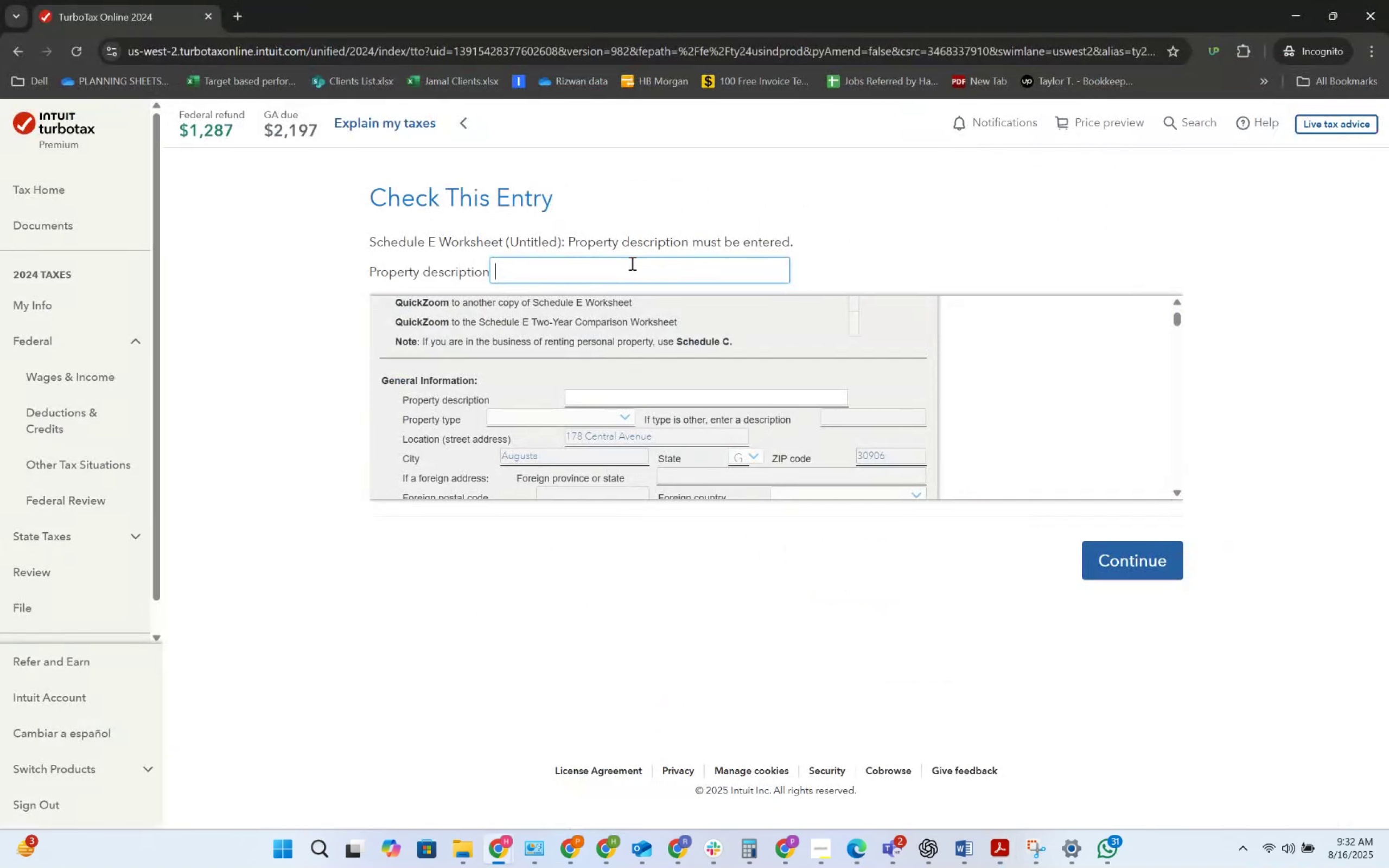 
left_click([622, 272])
 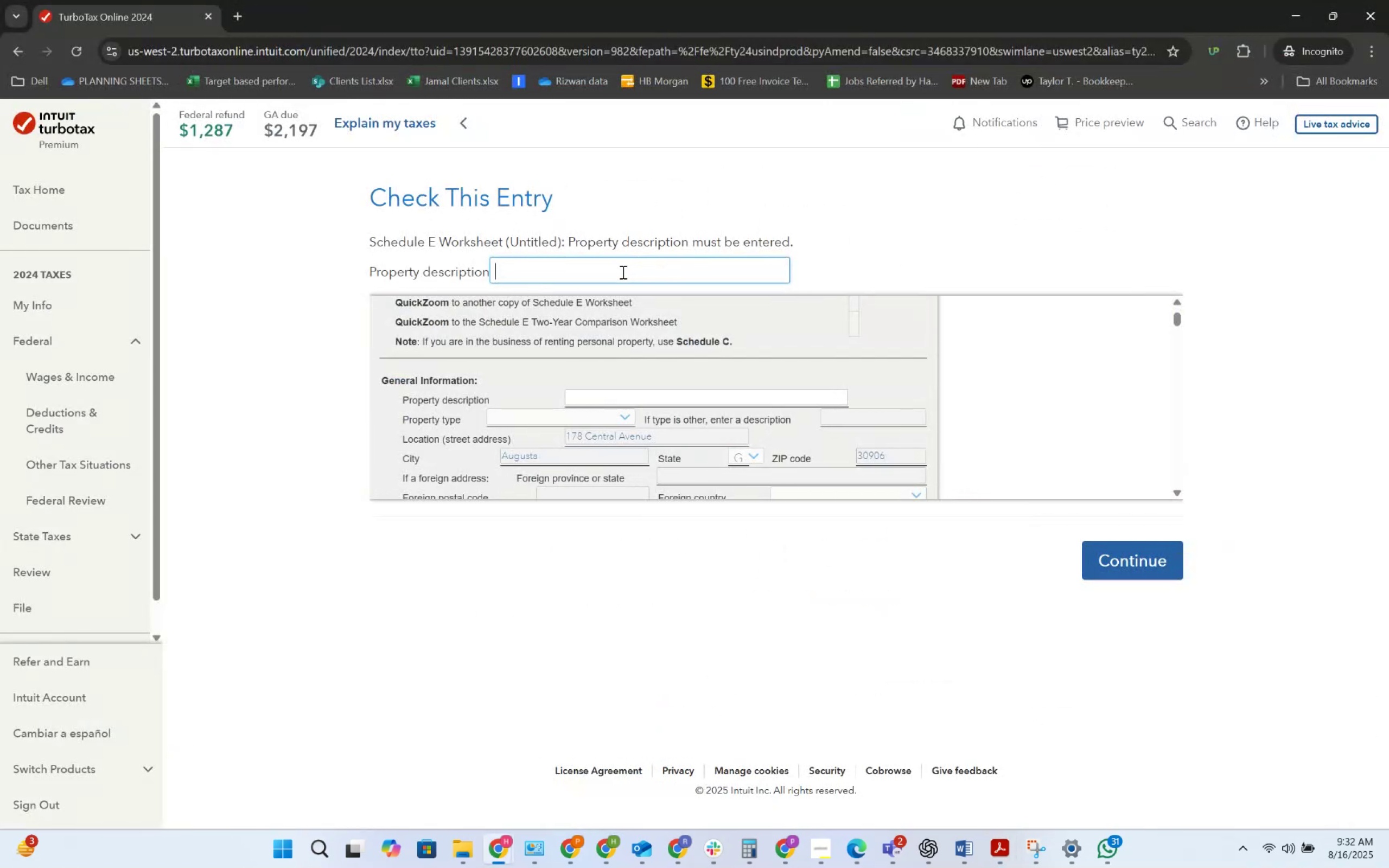 
key(Control+V)
 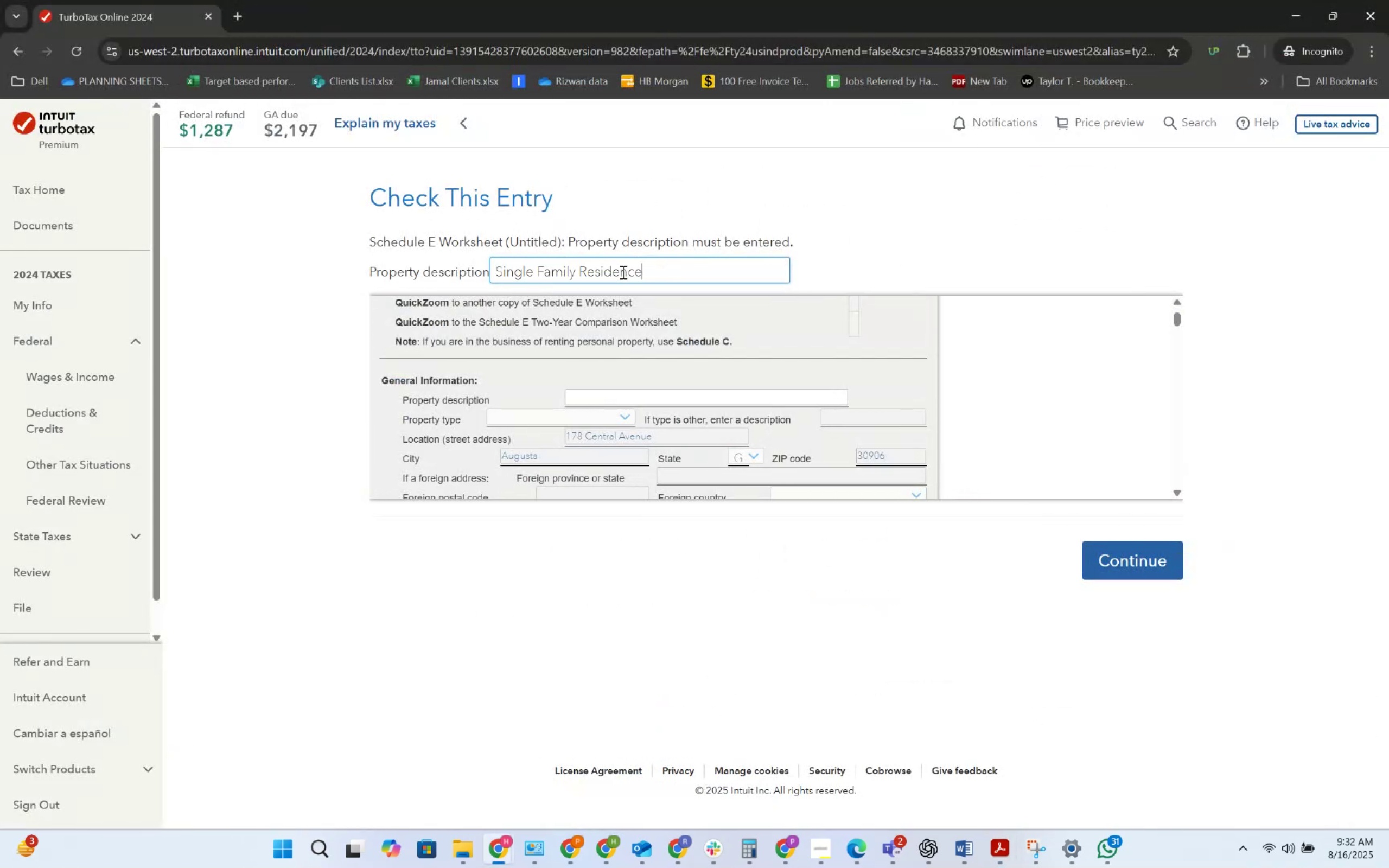 
key(Alt+AltLeft)
 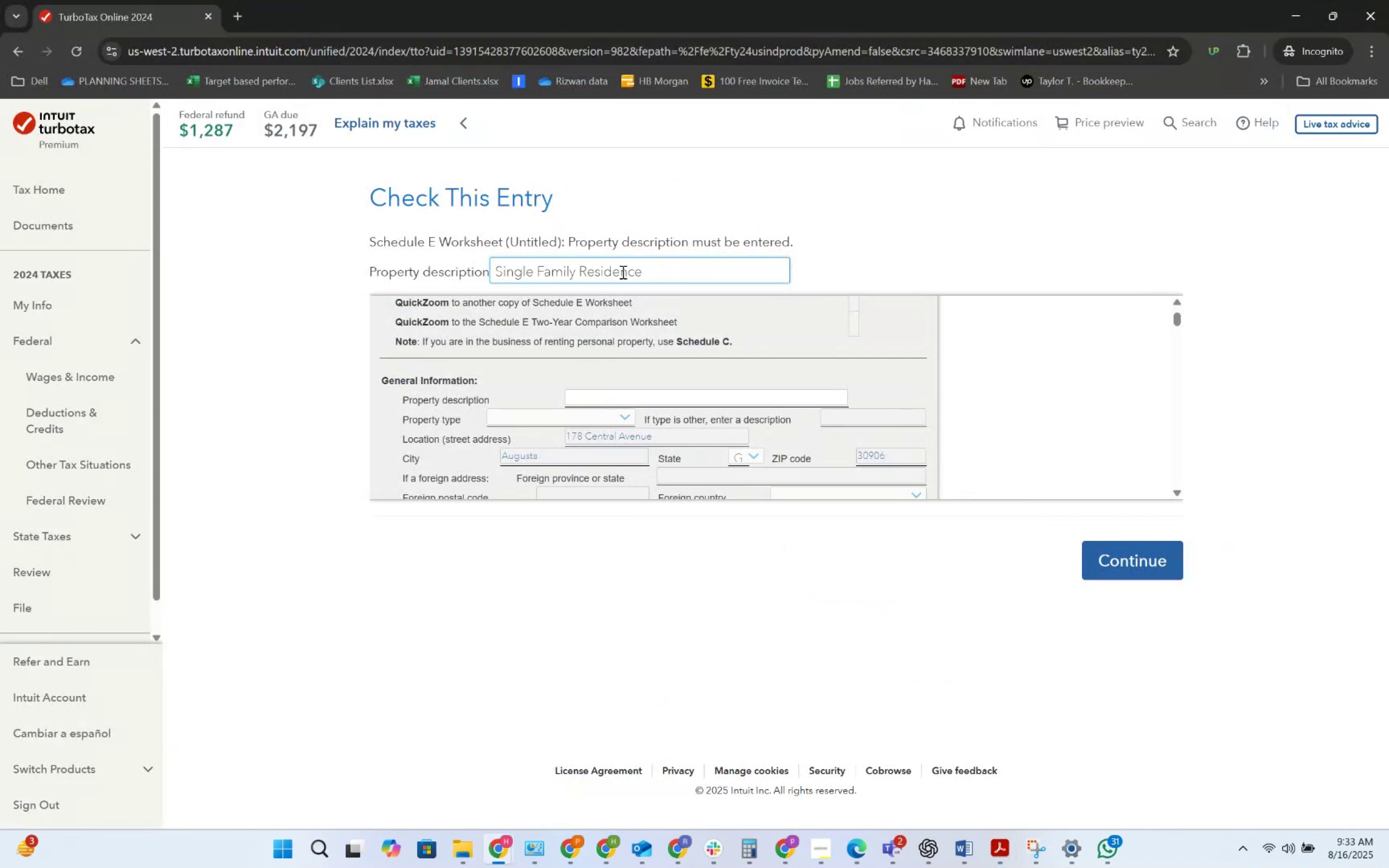 
key(Alt+Tab)
 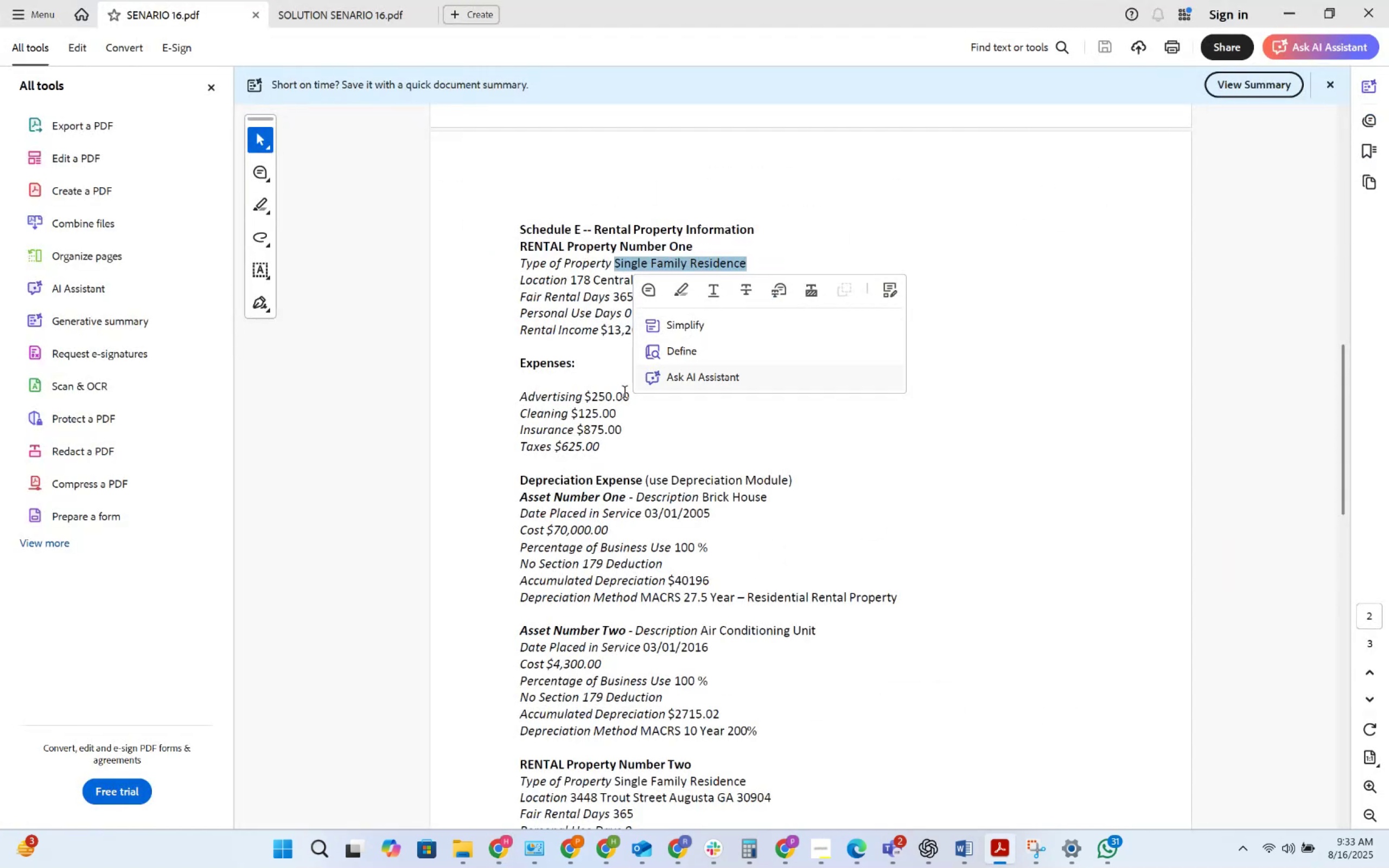 
left_click([703, 457])
 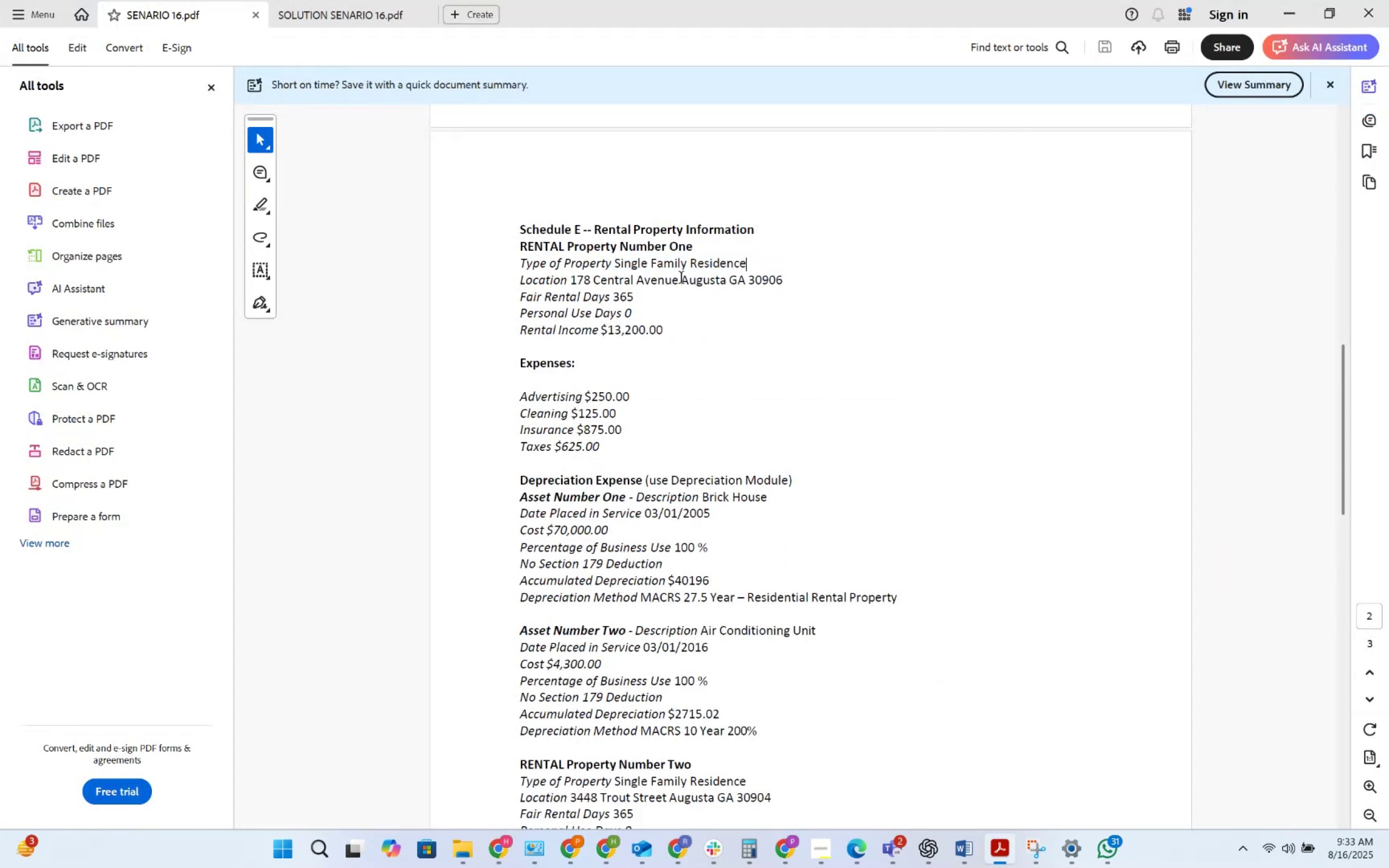 
left_click_drag(start_coordinate=[681, 278], to_coordinate=[584, 276])
 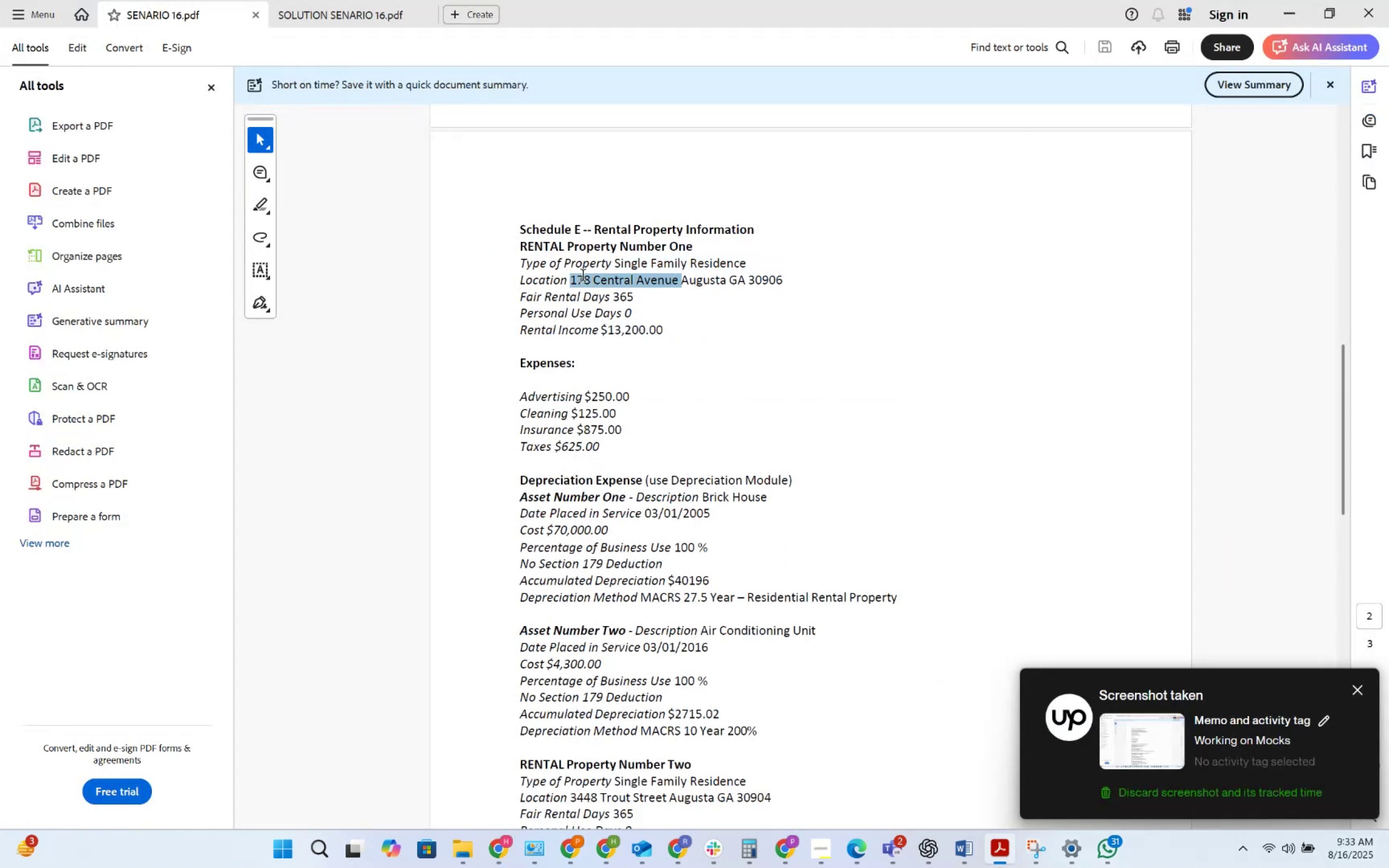 
key(Control+C)
 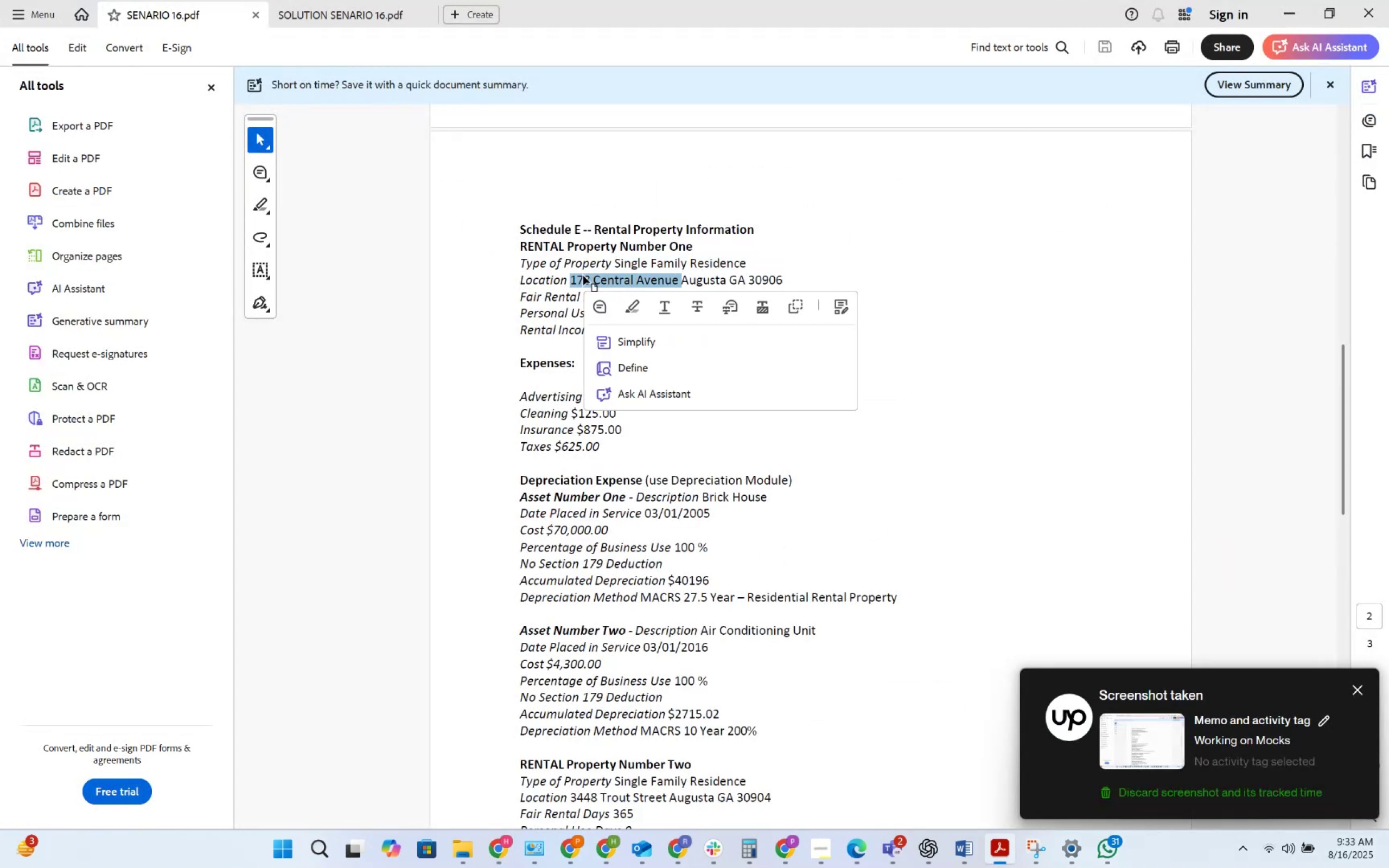 
key(Alt+AltLeft)
 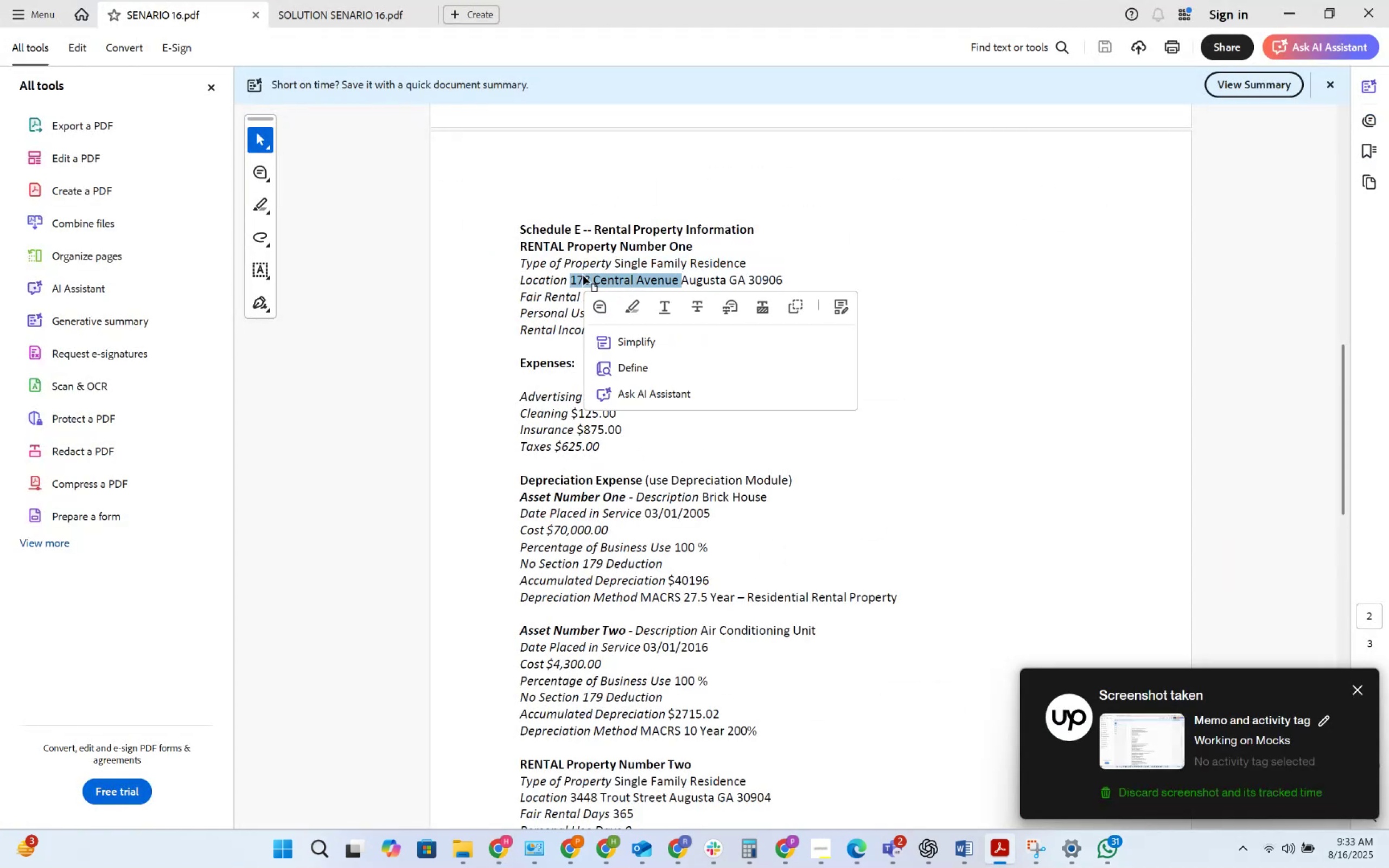 
key(Alt+Tab)
 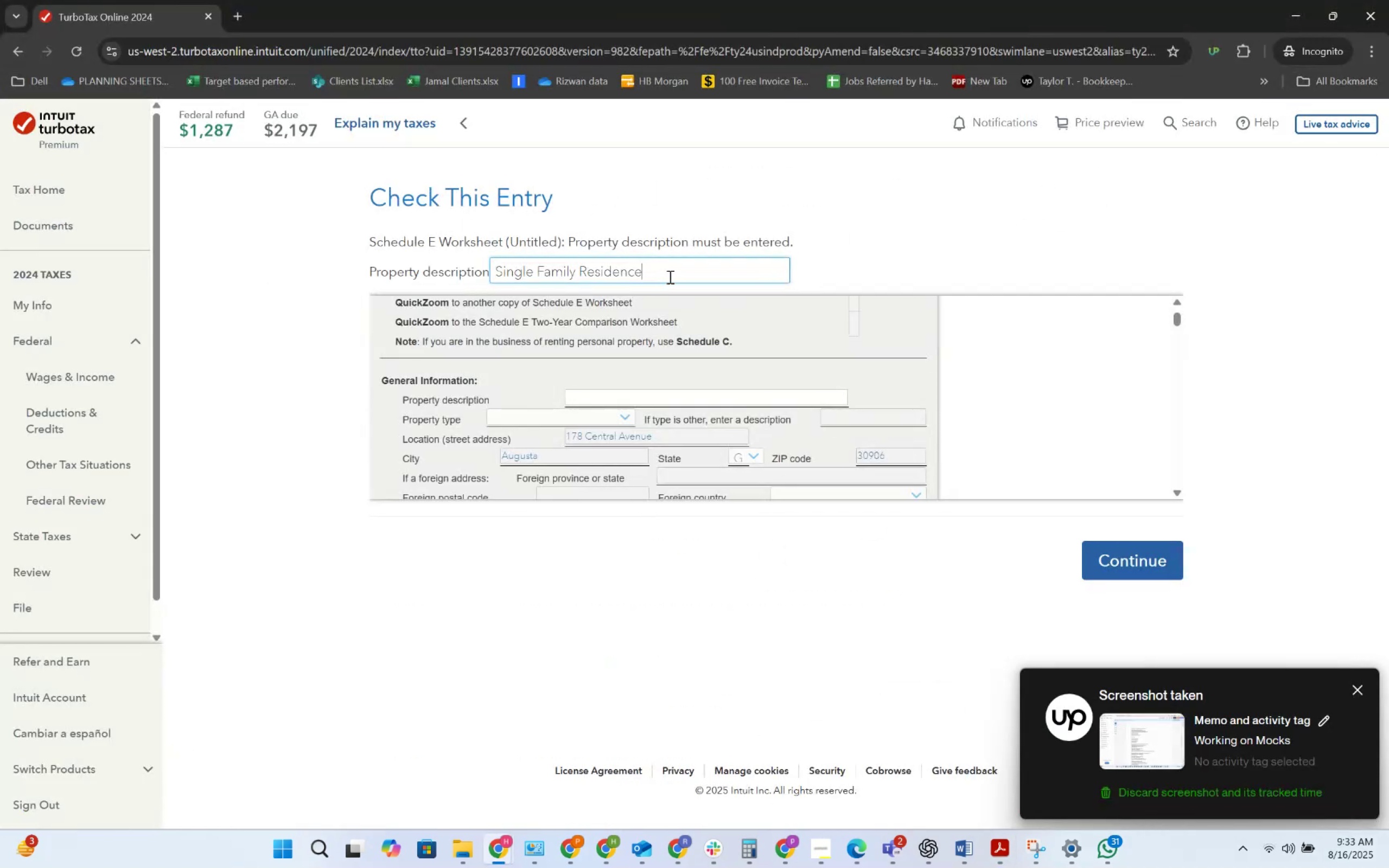 
left_click([673, 275])
 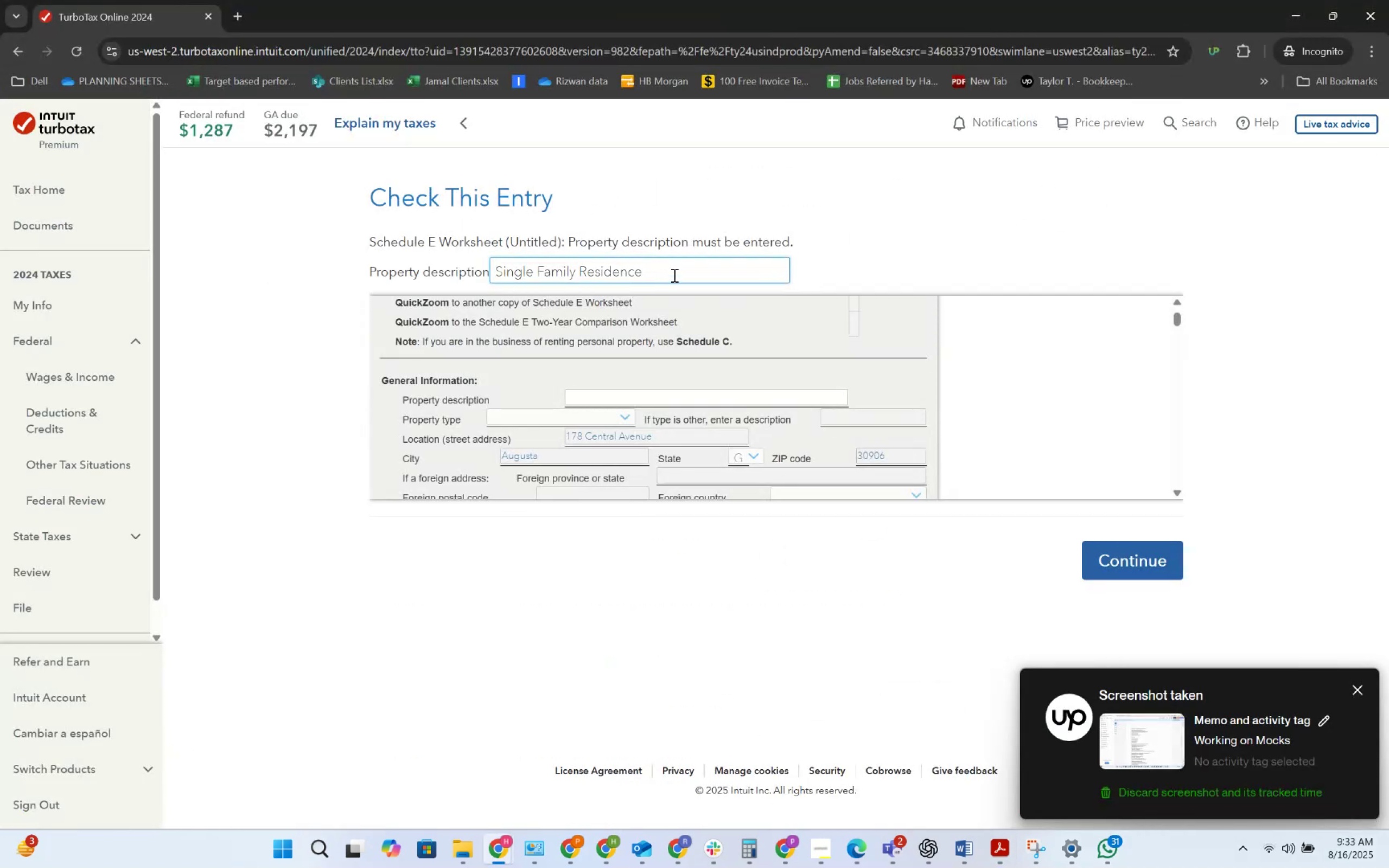 
key(Space)
 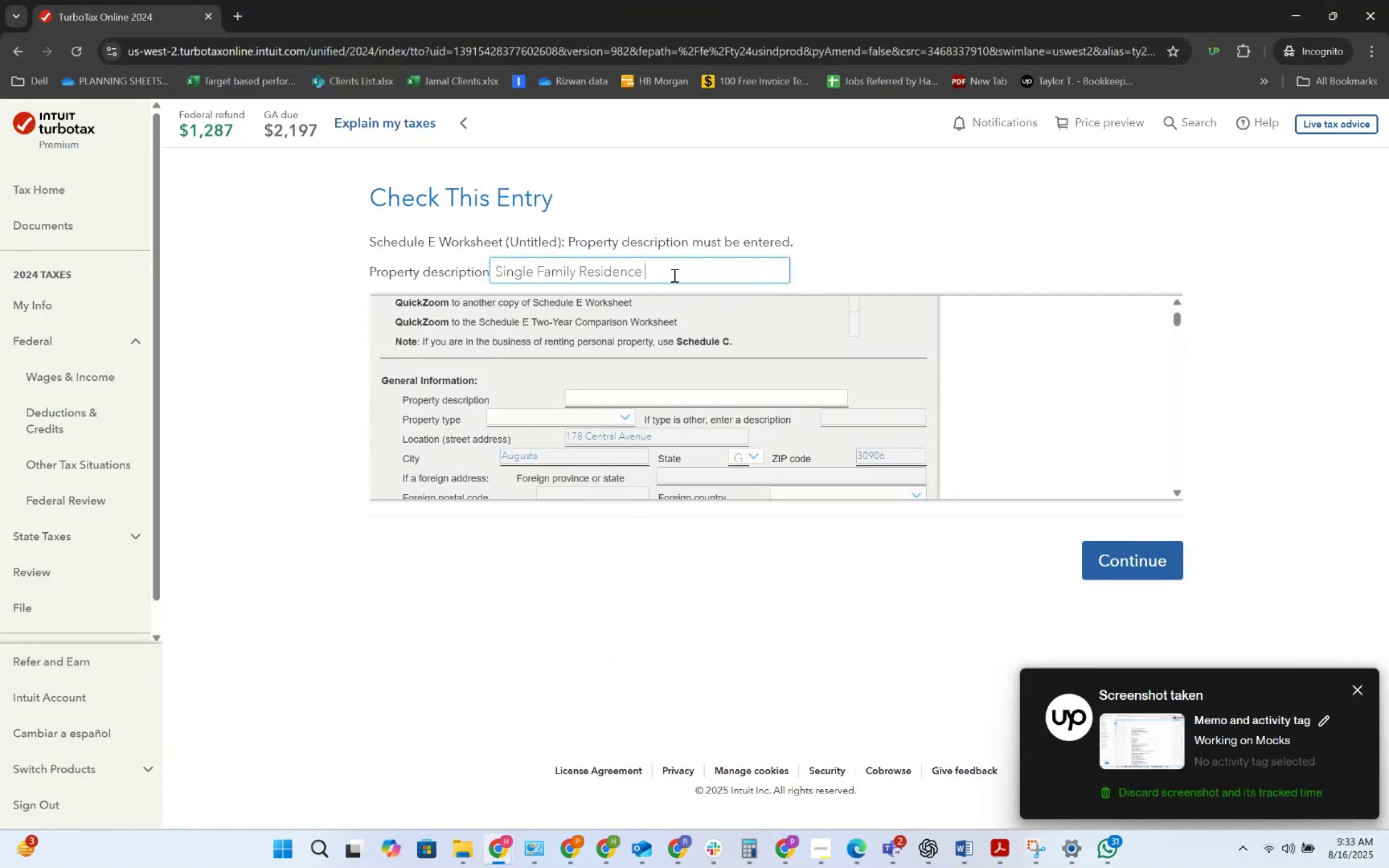 
key(Control+V)
 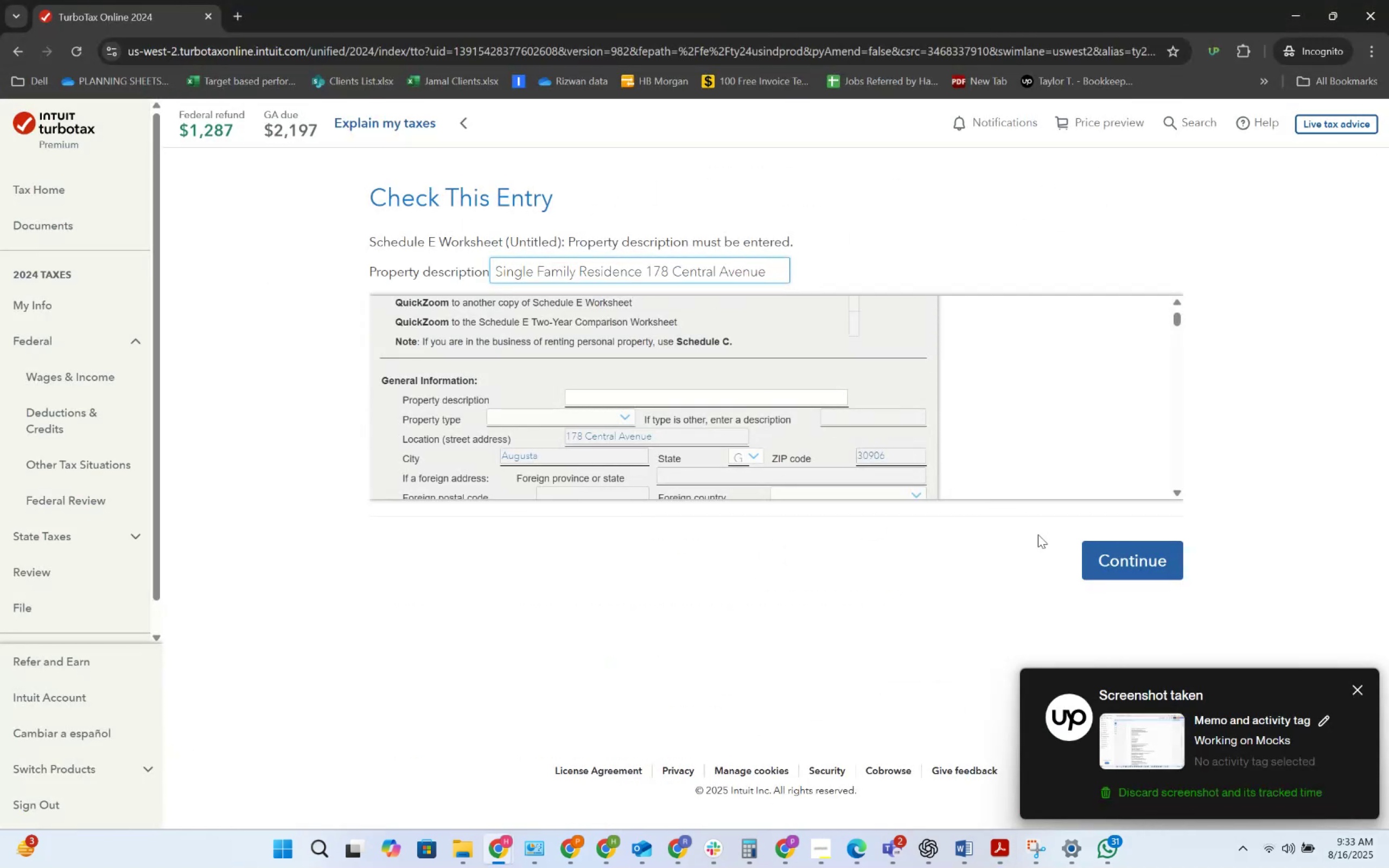 
left_click([1090, 551])
 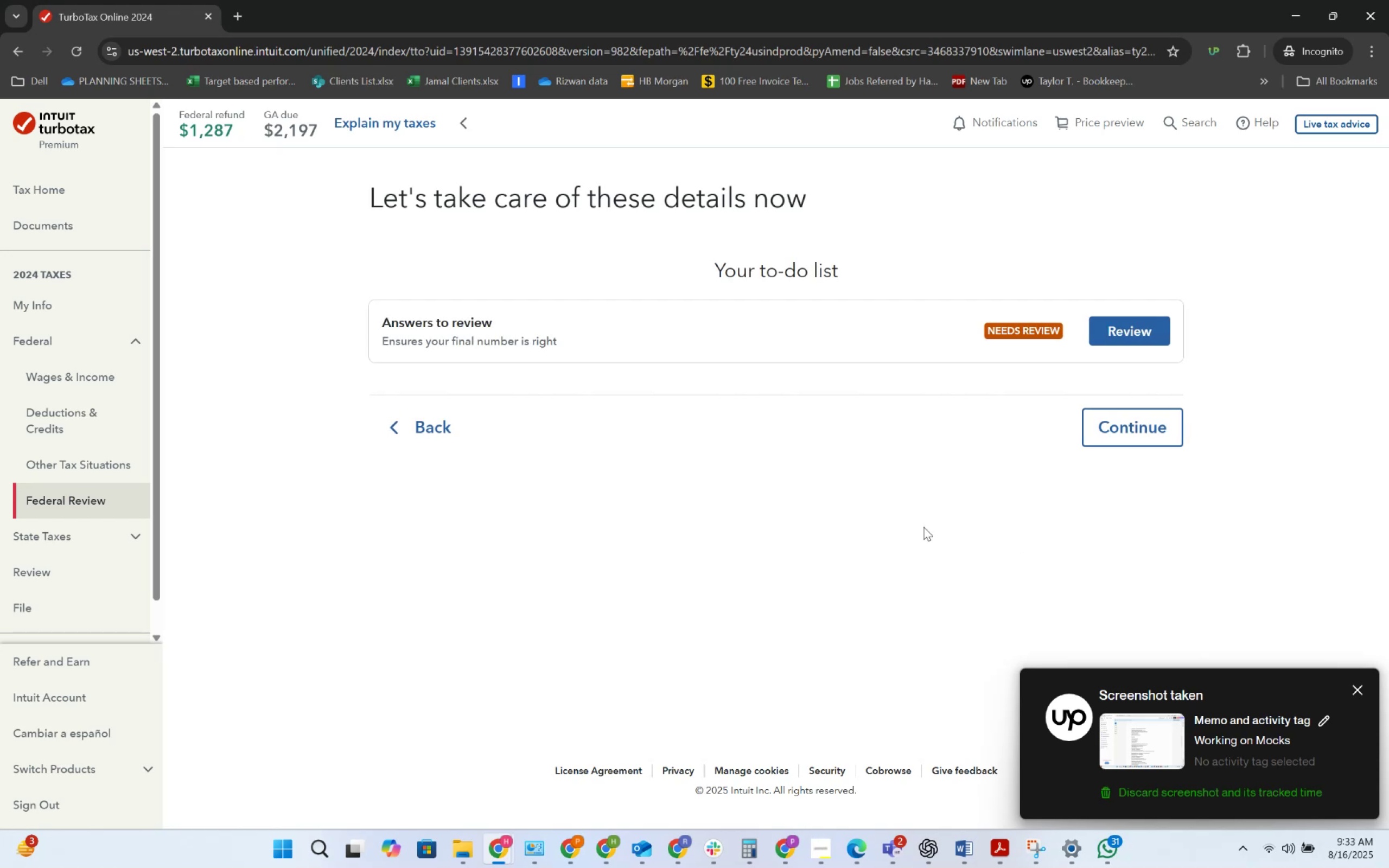 
left_click([1113, 336])
 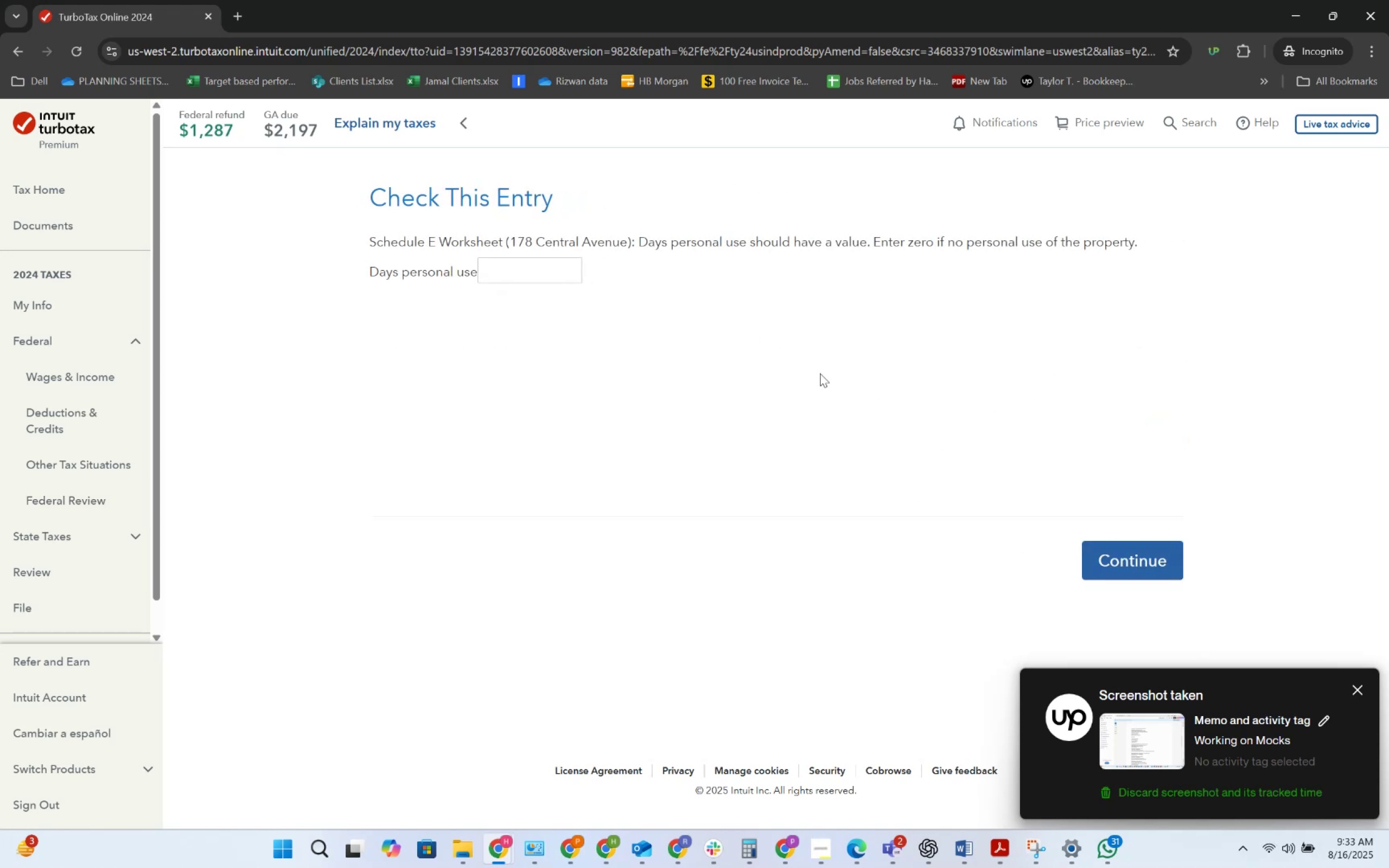 
left_click([547, 271])
 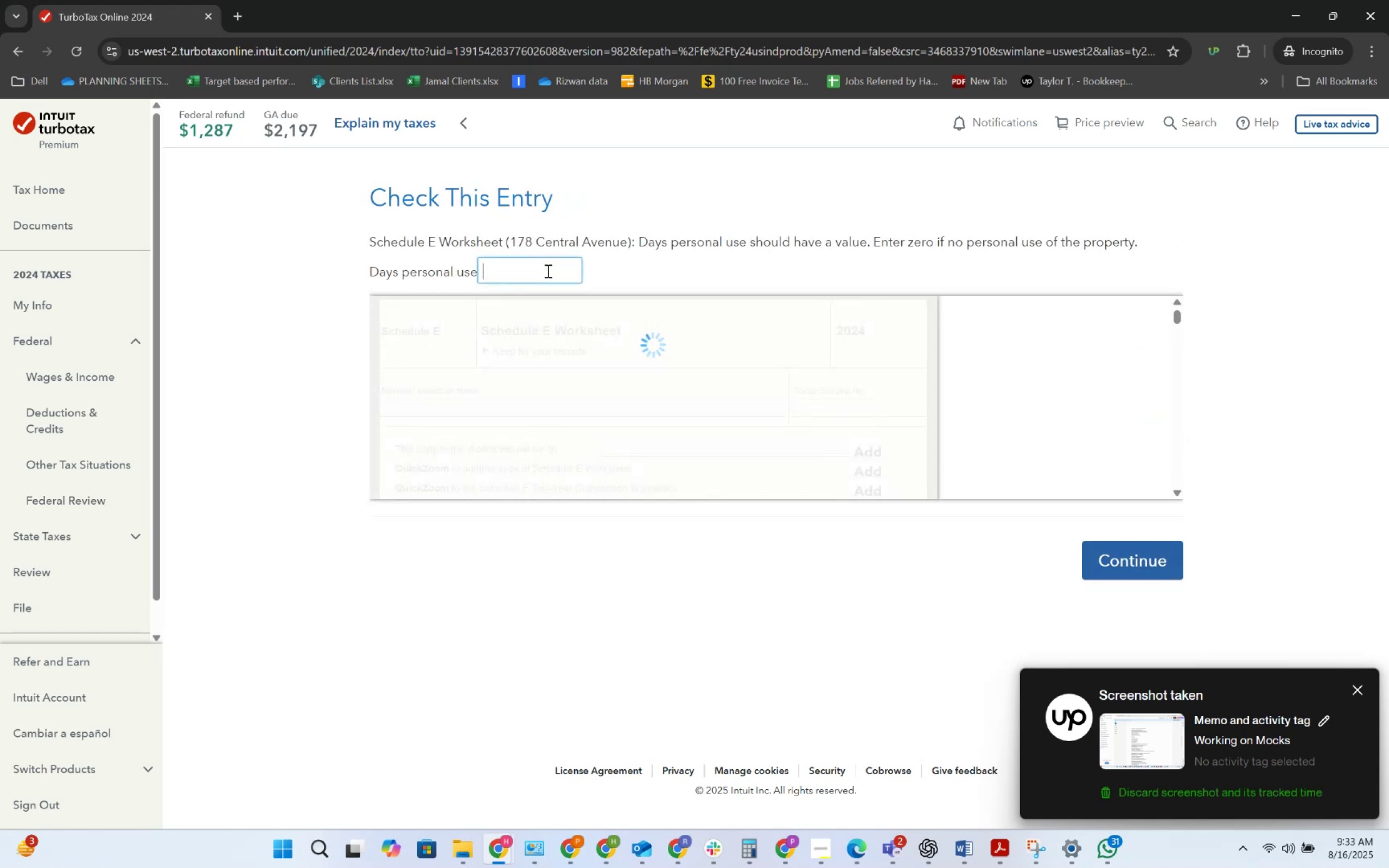 
key(Alt+AltLeft)
 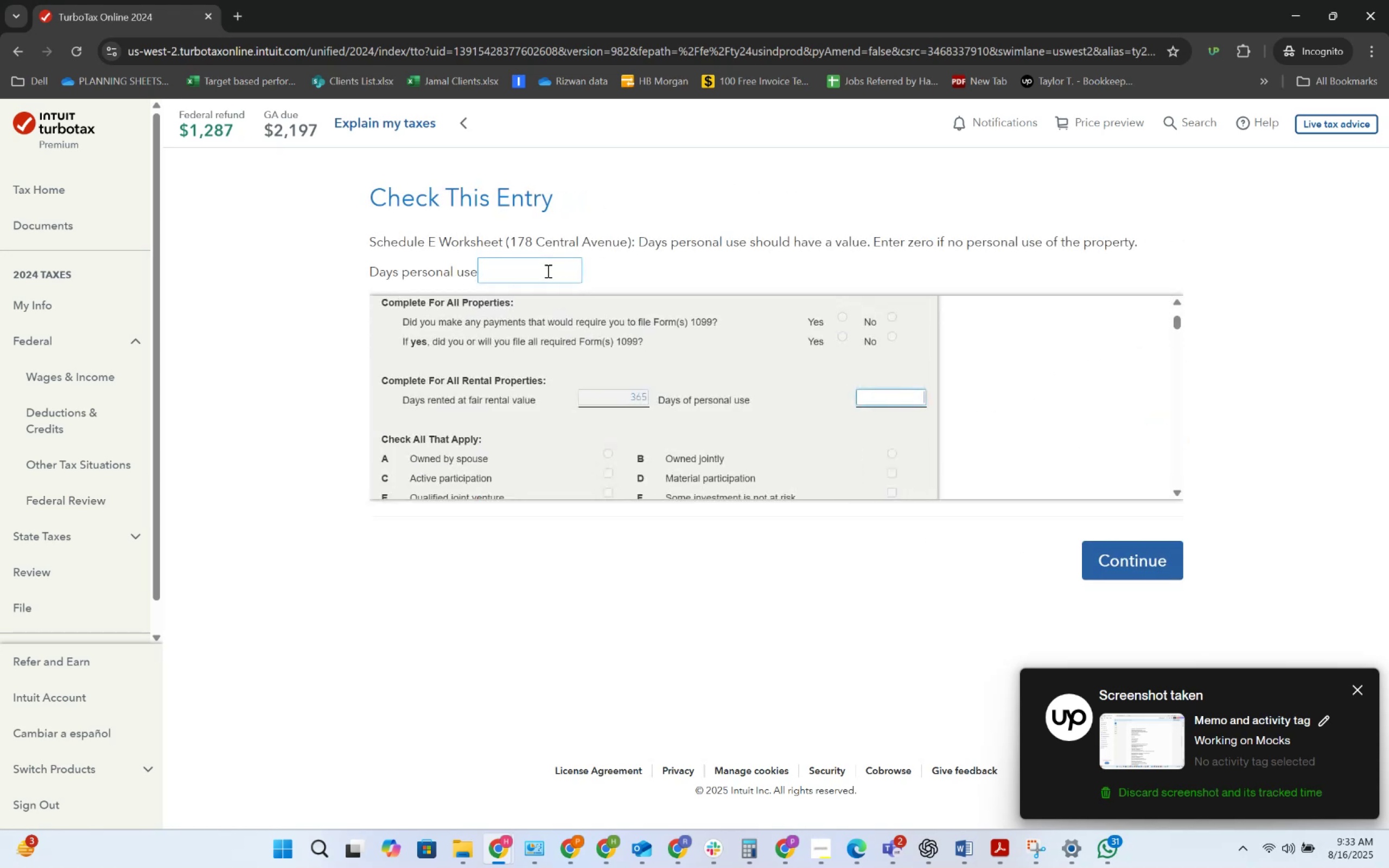 
key(Alt+Tab)
 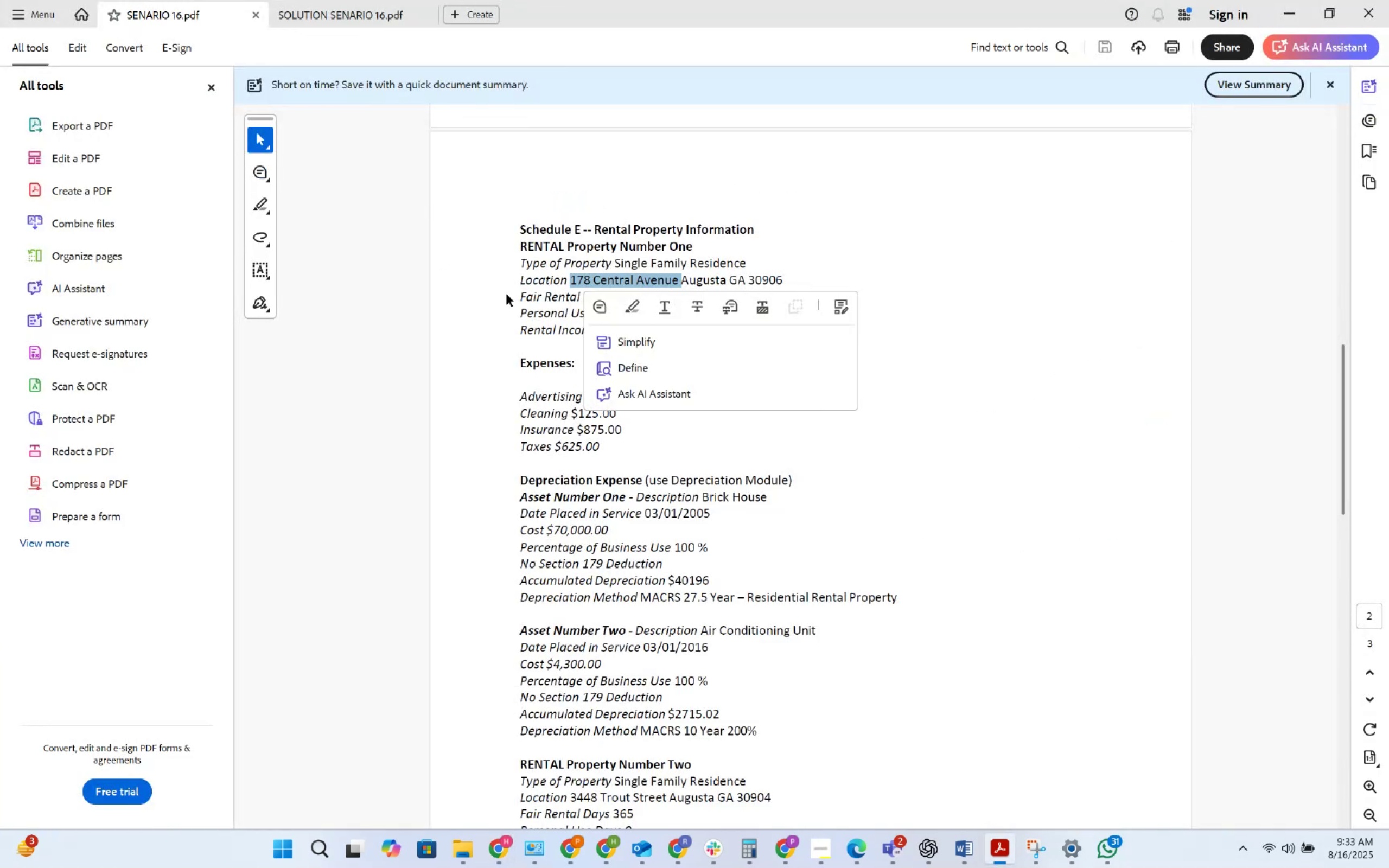 
key(Alt+AltLeft)
 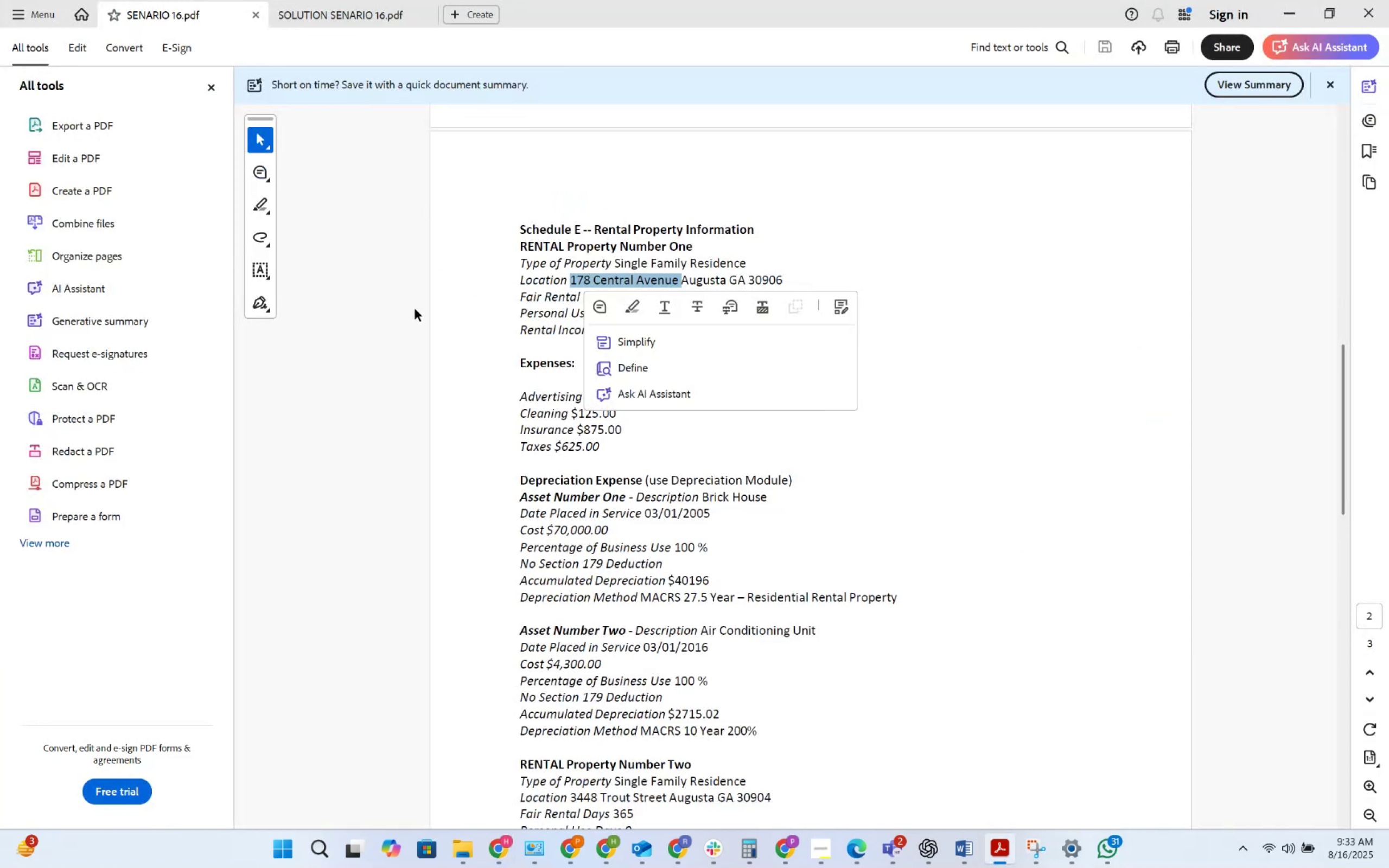 
key(Alt+Tab)
 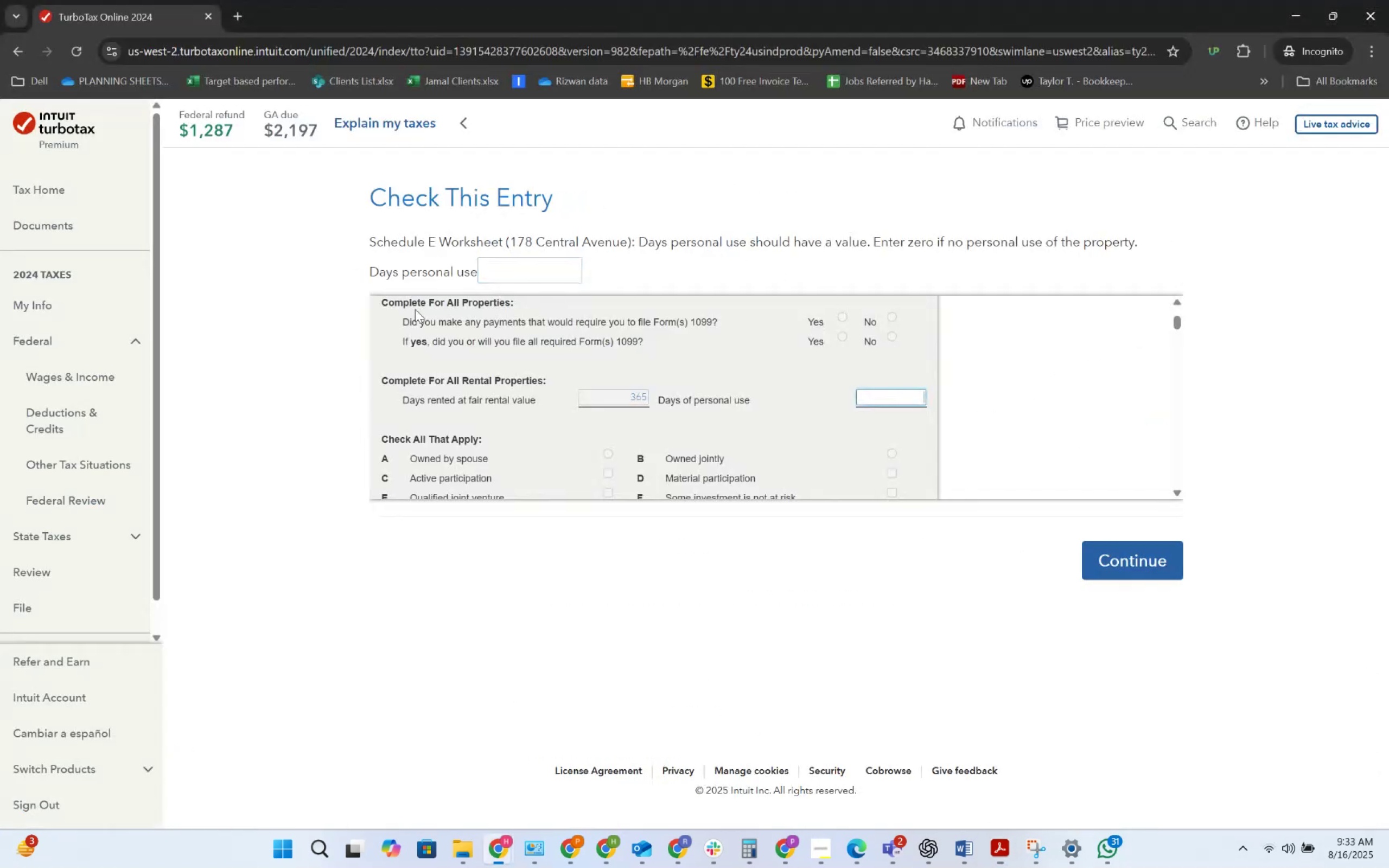 
key(Numpad3)
 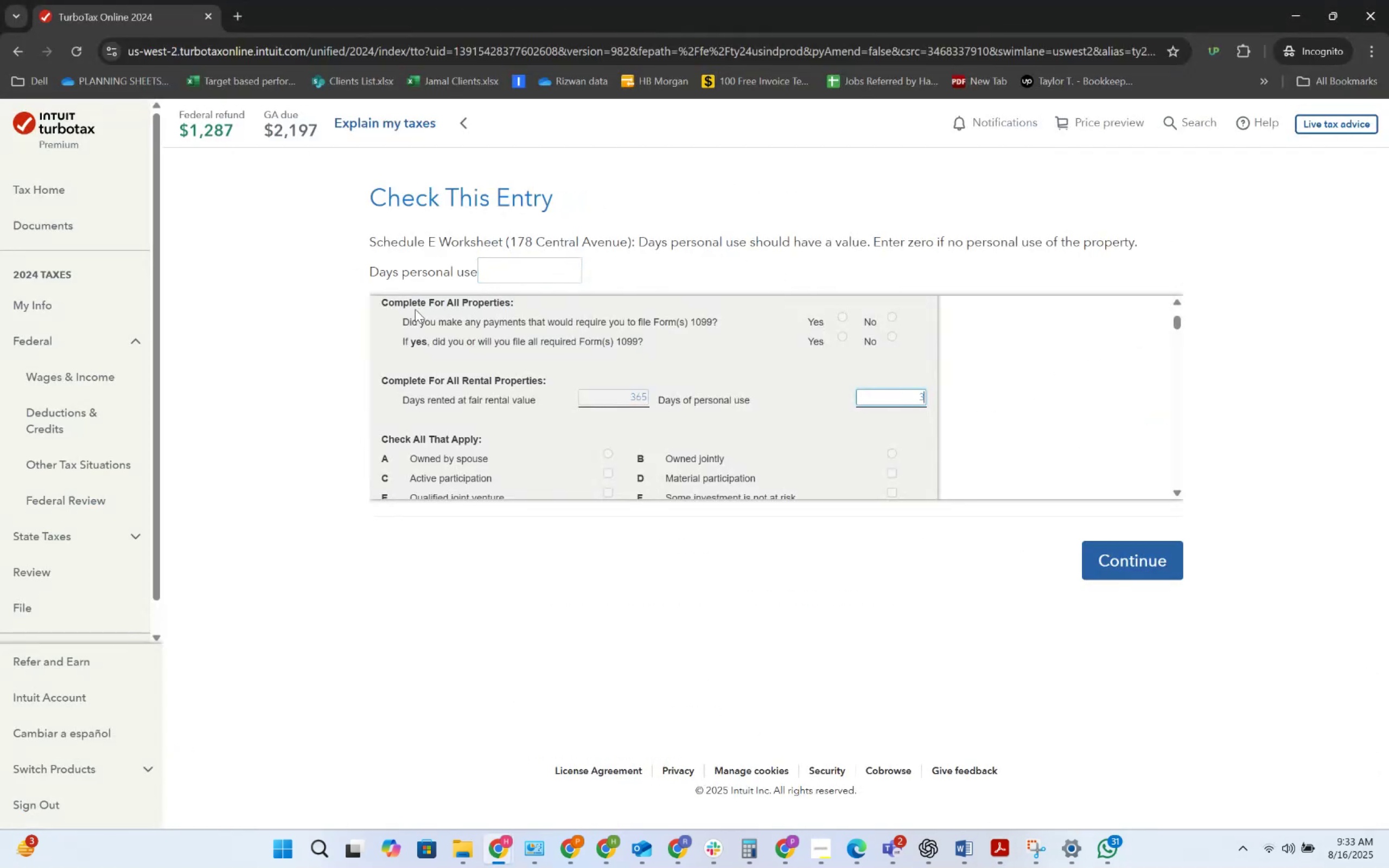 
key(Numpad6)
 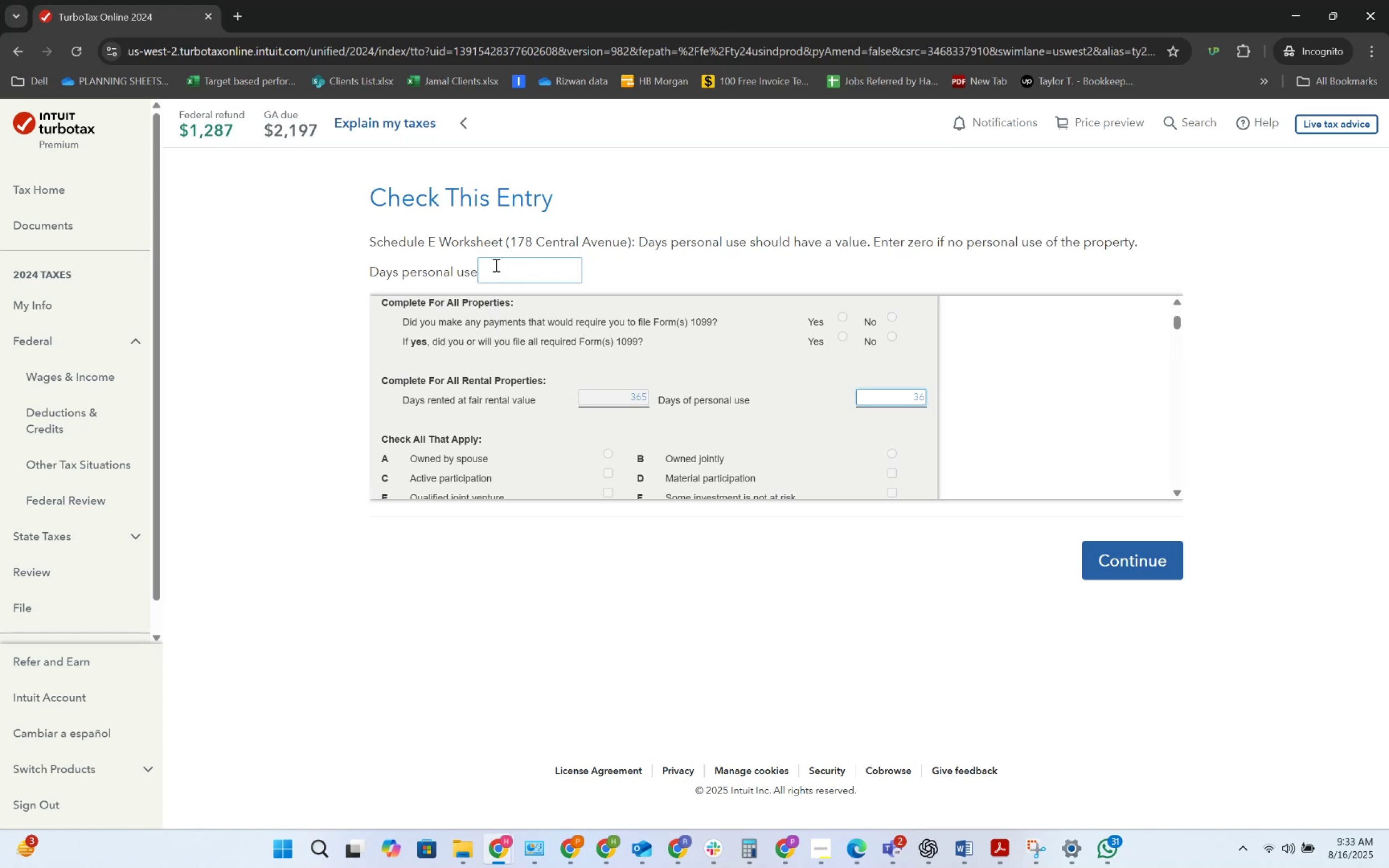 
left_click([495, 265])
 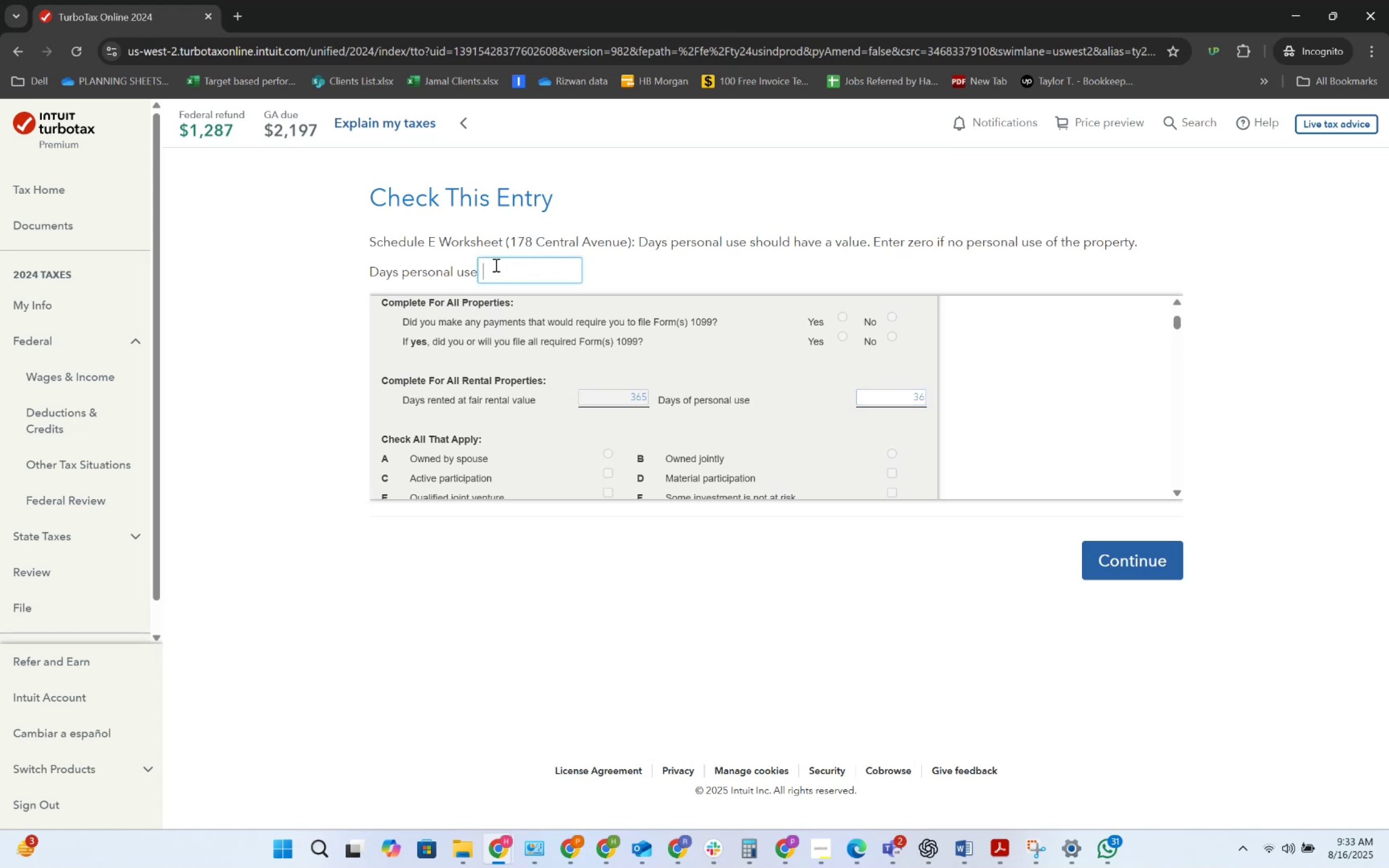 
key(Numpad3)
 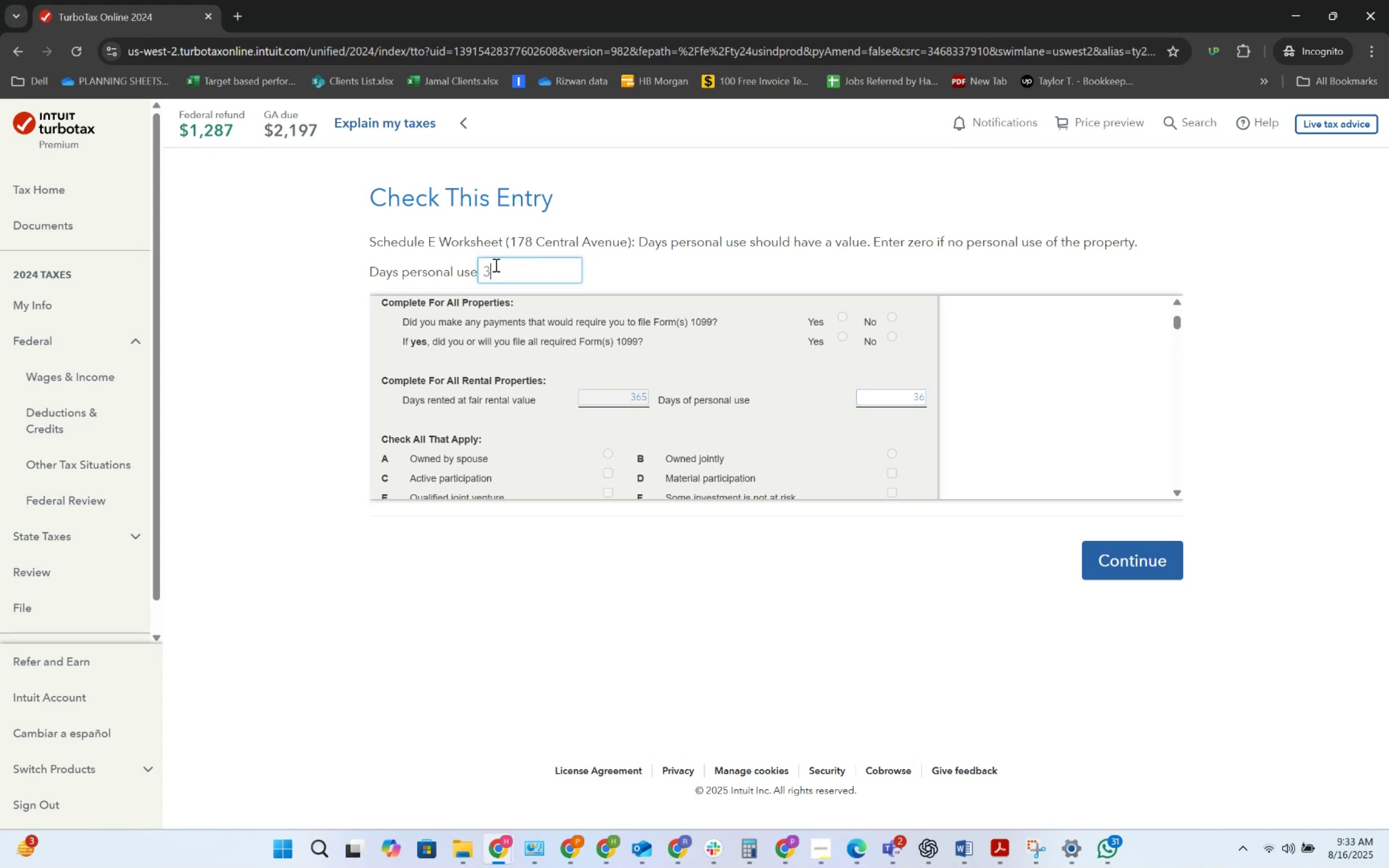 
key(Numpad6)
 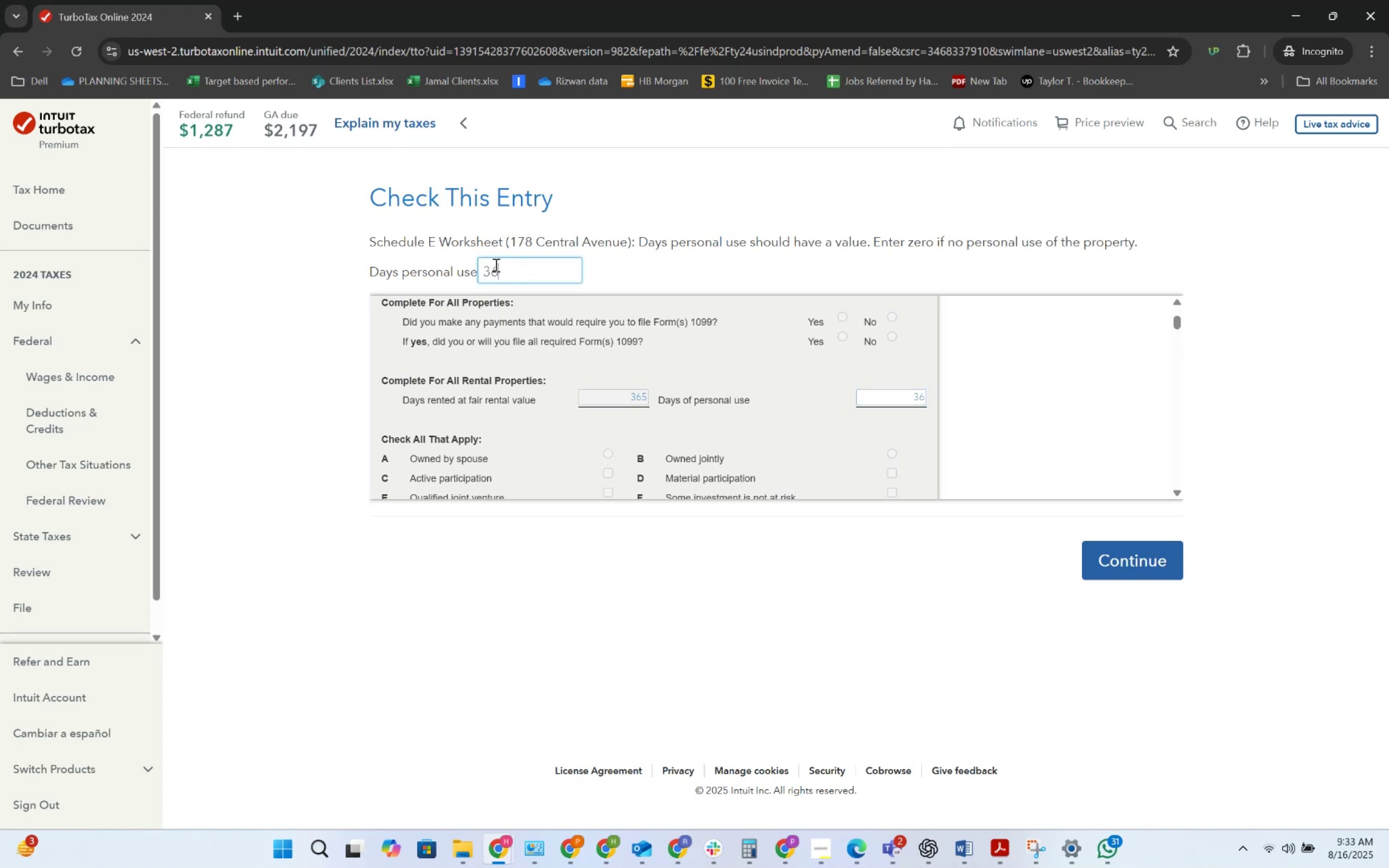 
key(Numpad5)
 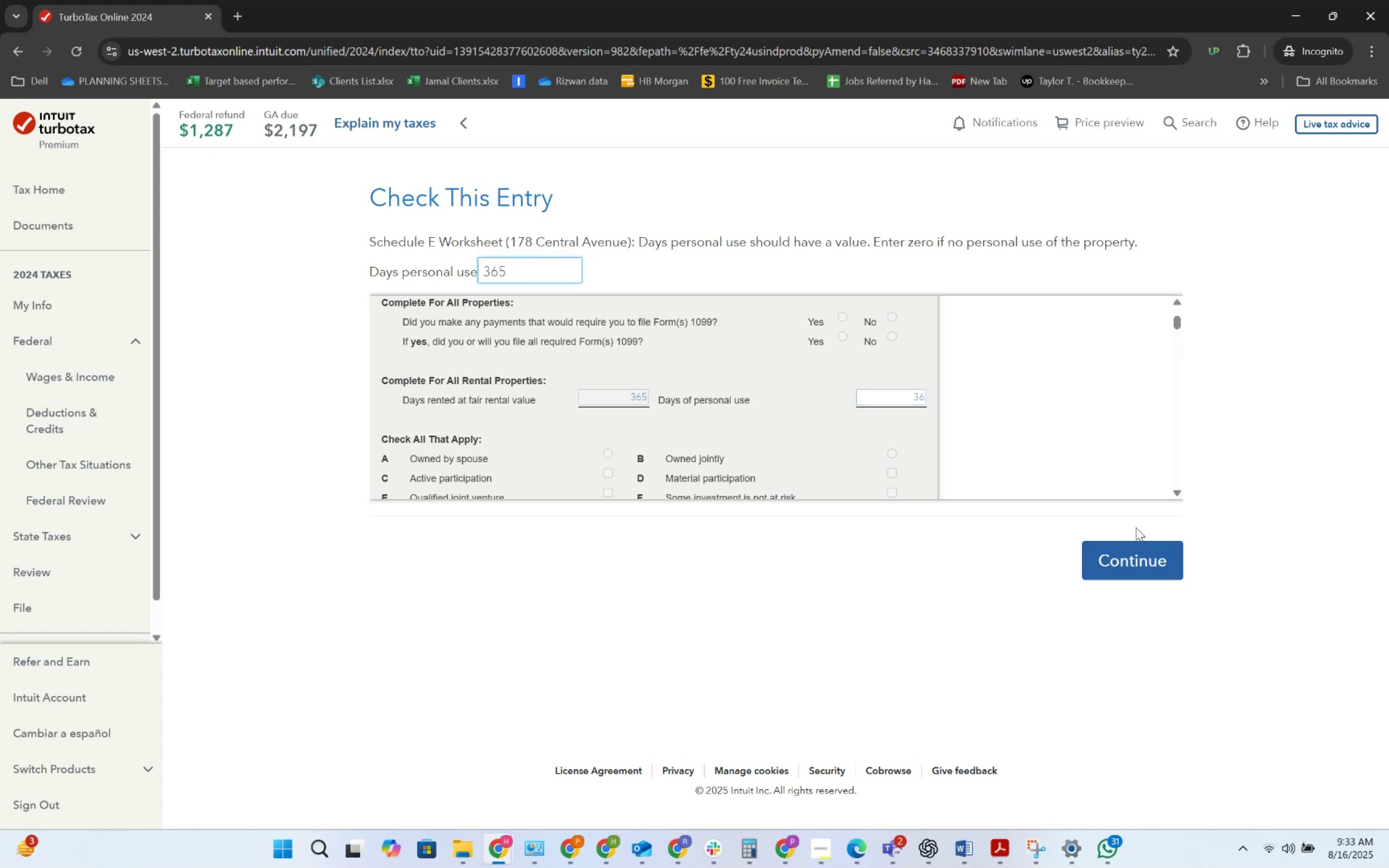 
left_click([1134, 547])
 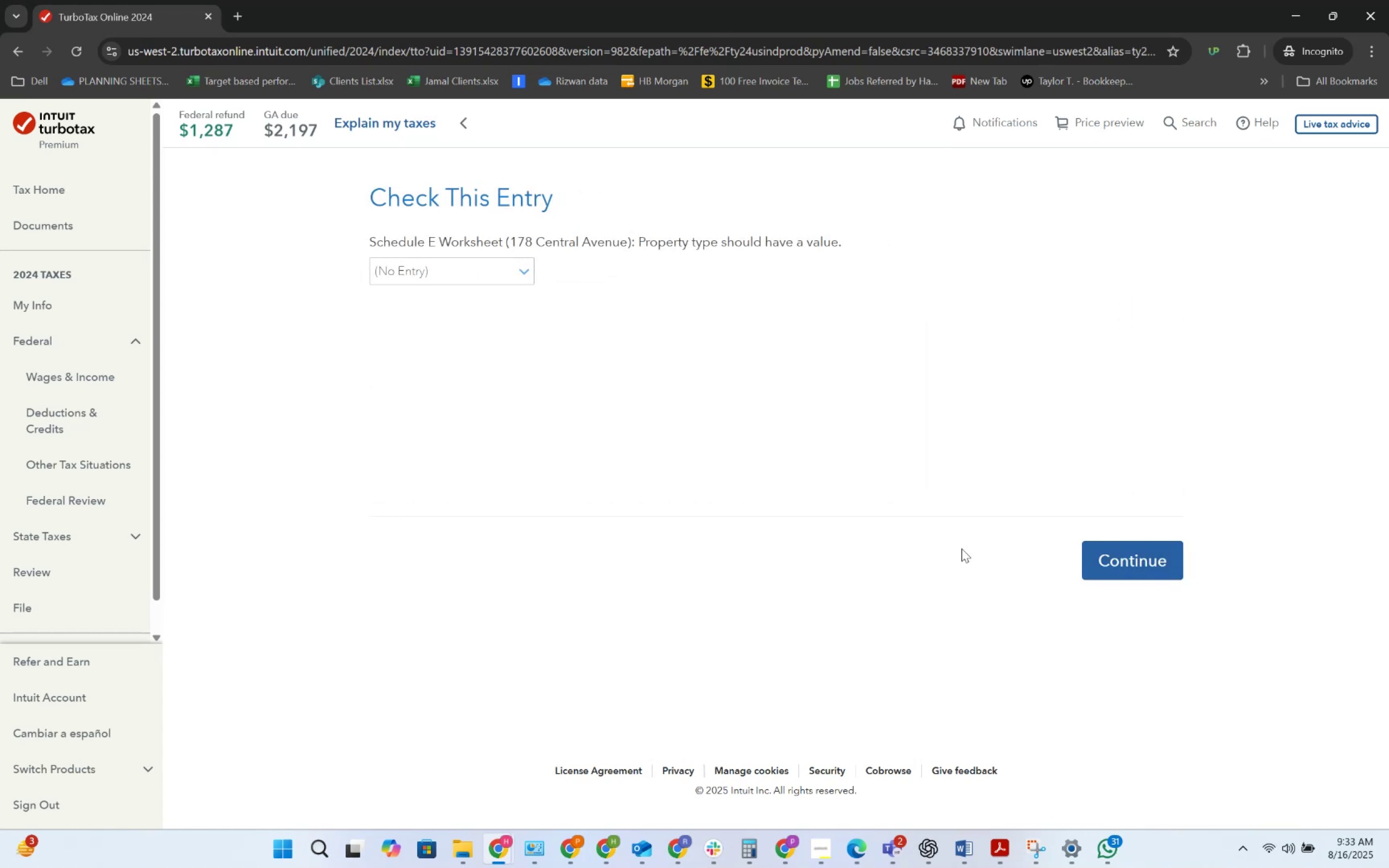 
scroll: coordinate [502, 759], scroll_direction: down, amount: 5.0
 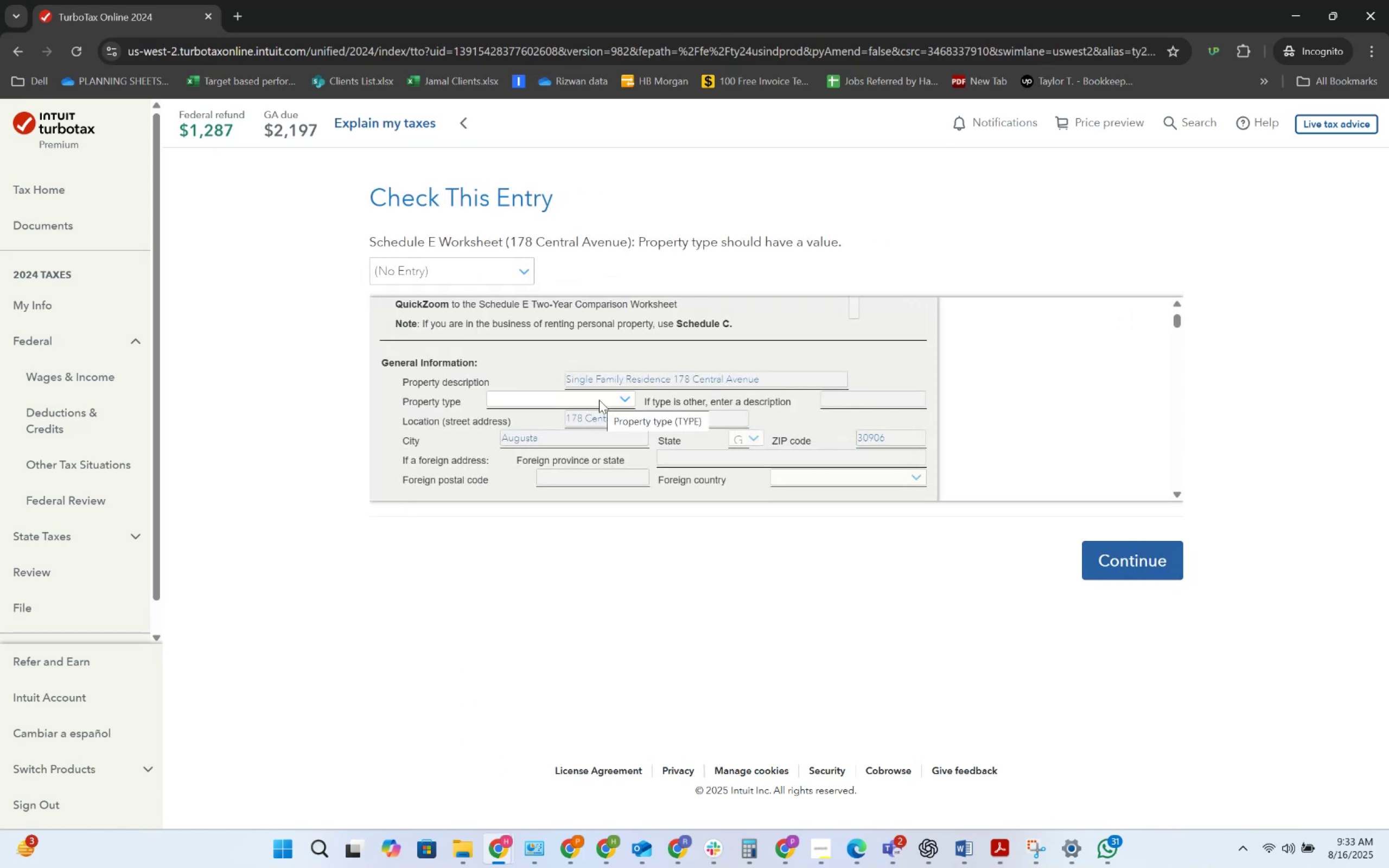 
left_click([599, 403])
 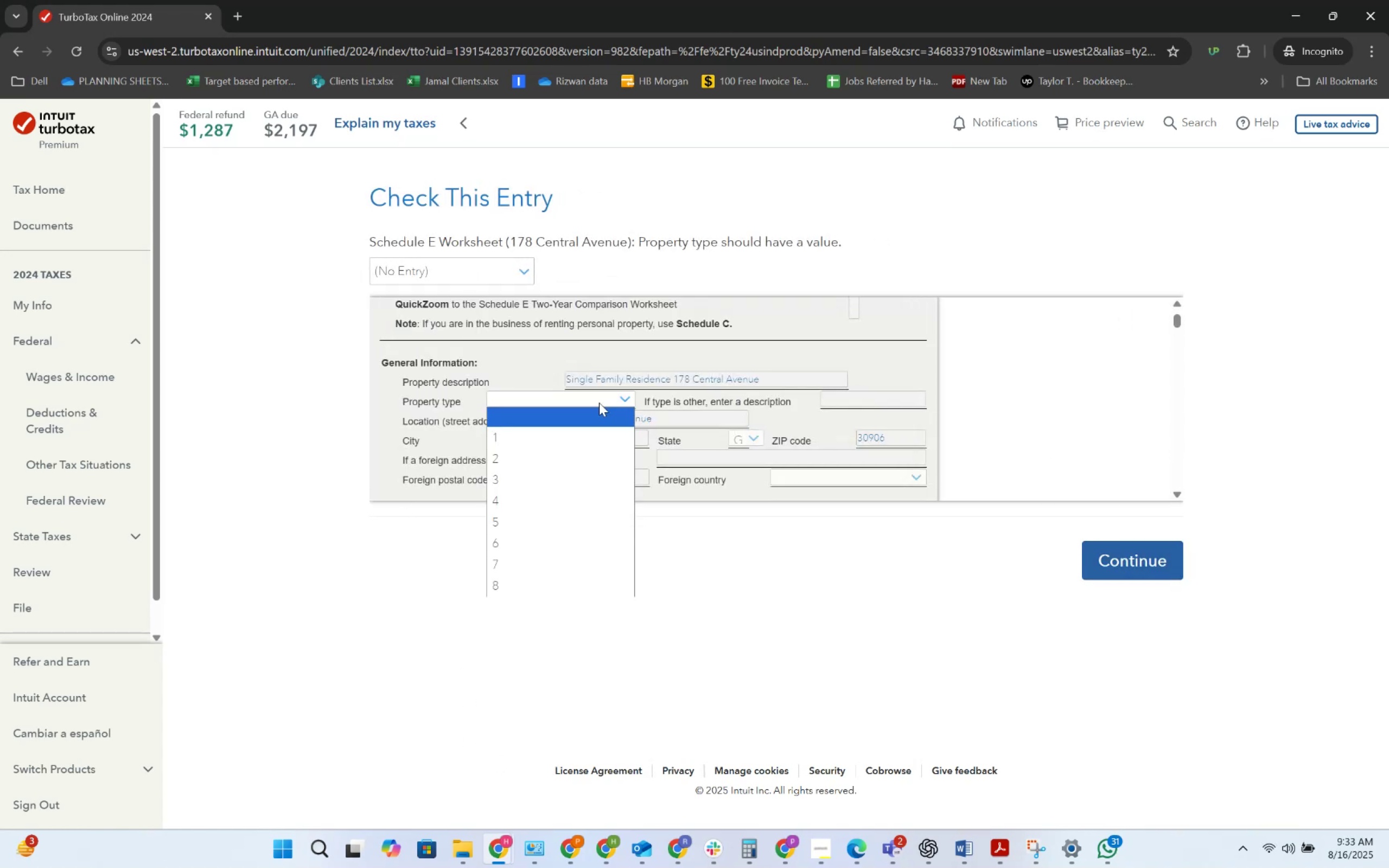 
left_click([599, 403])
 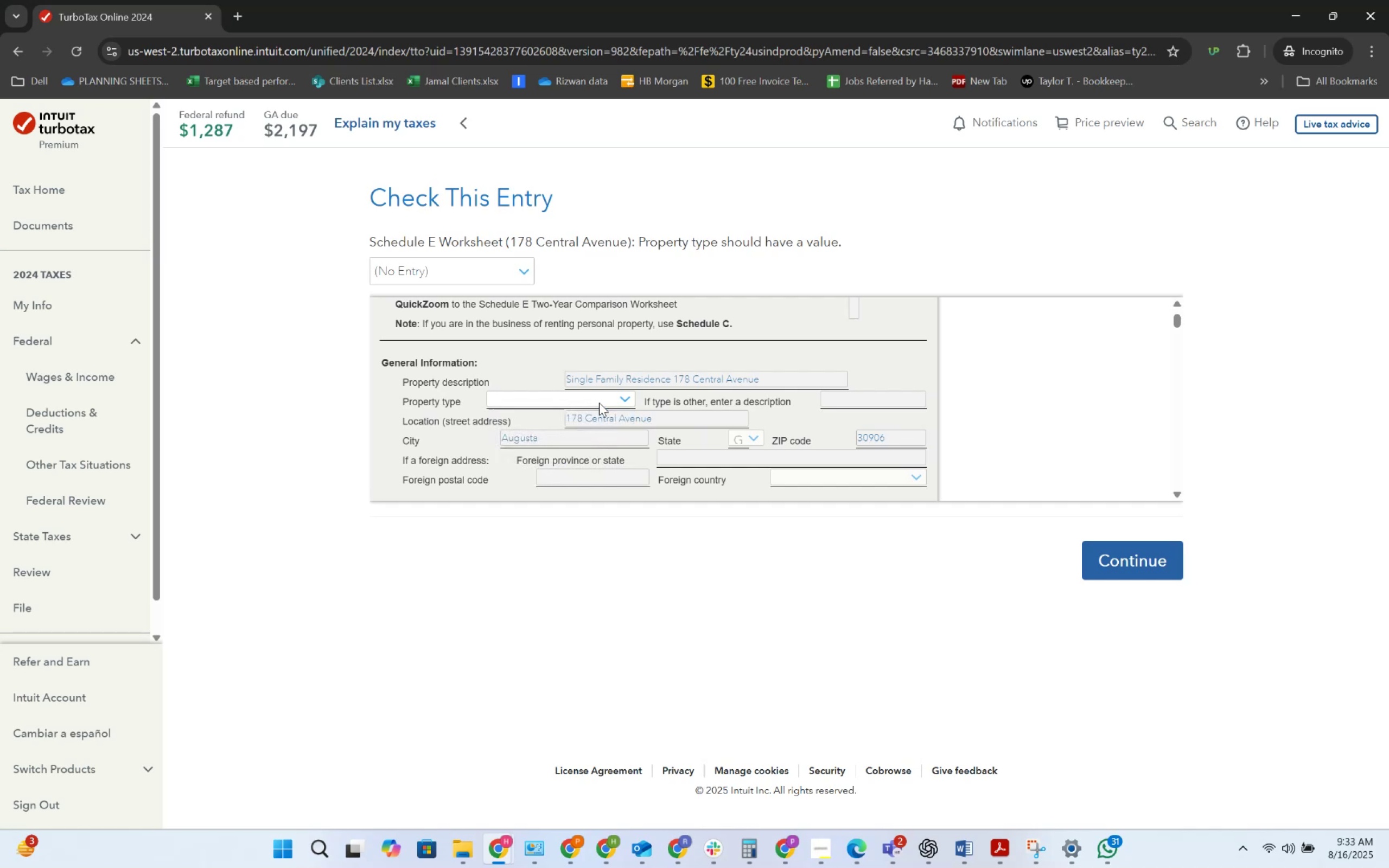 
left_click([599, 403])
 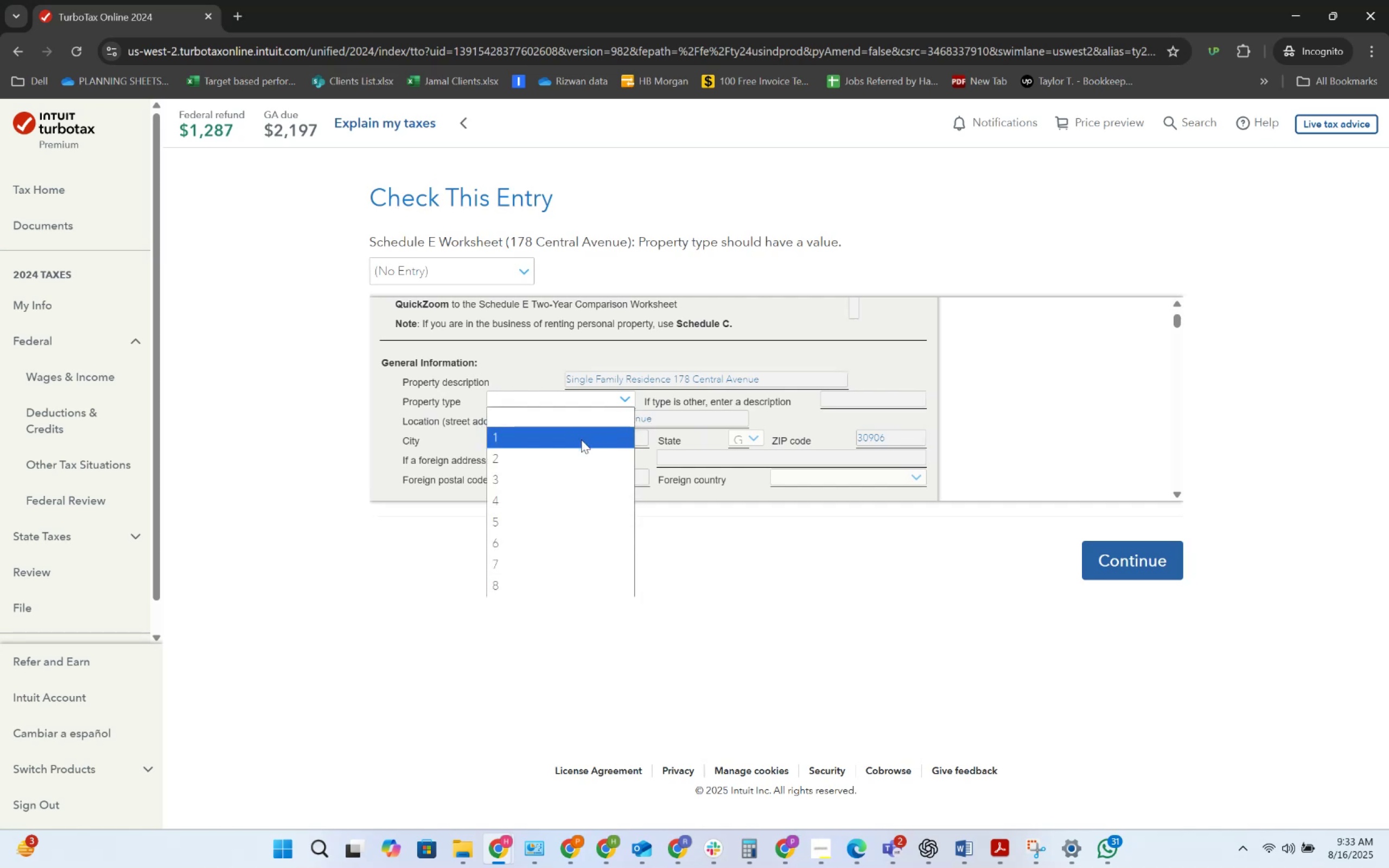 
left_click([581, 439])
 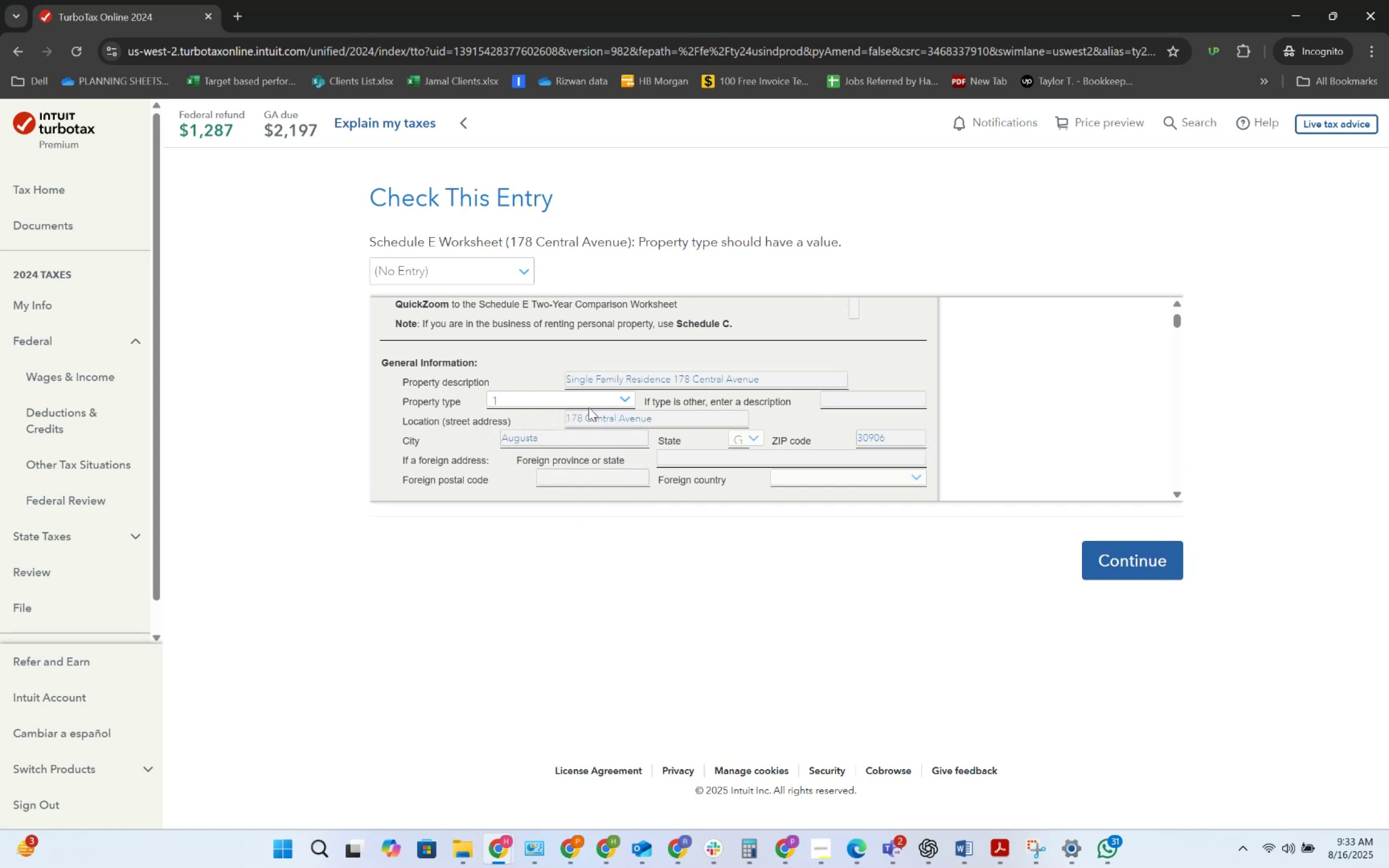 
left_click([590, 397])
 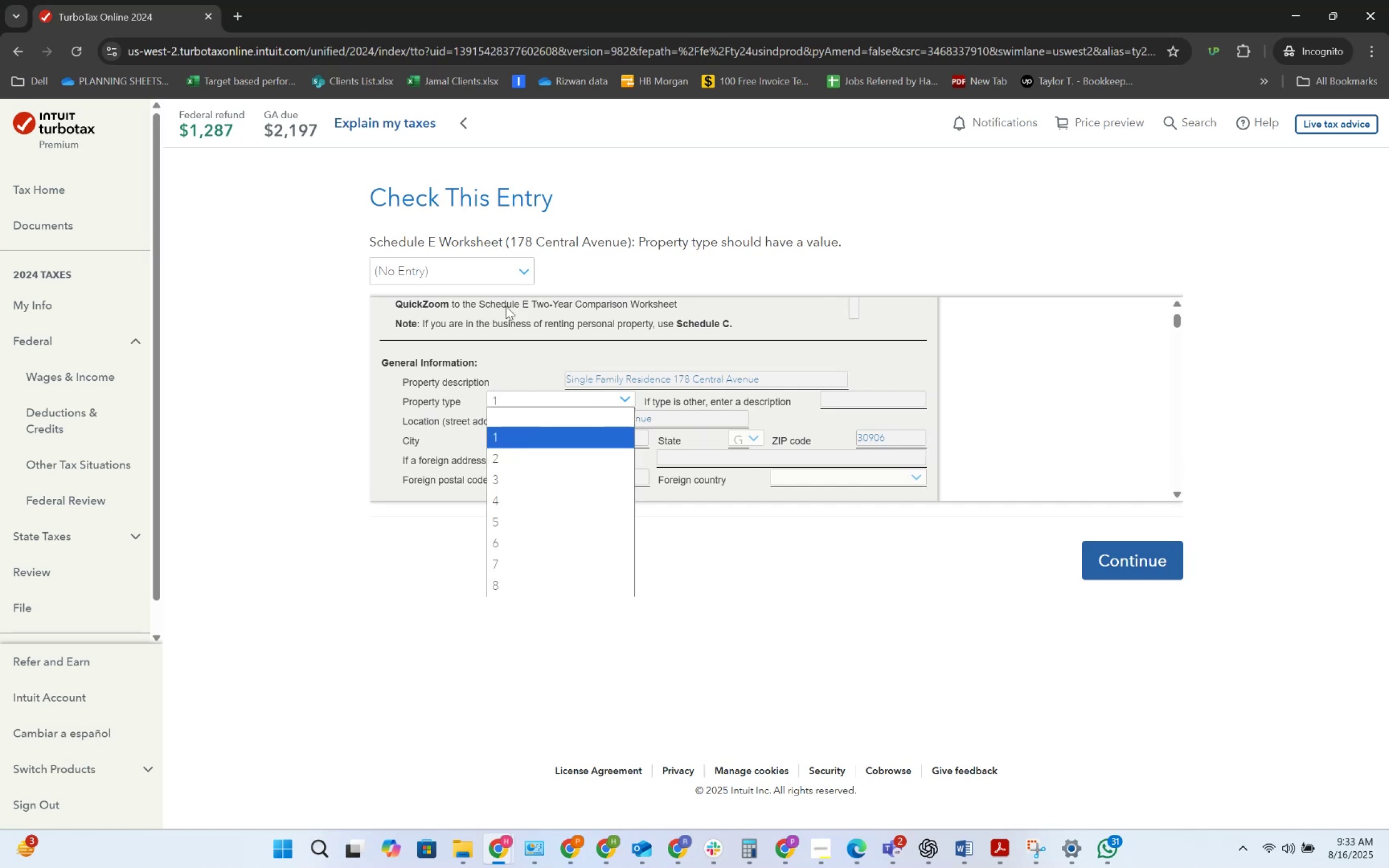 
left_click([485, 270])
 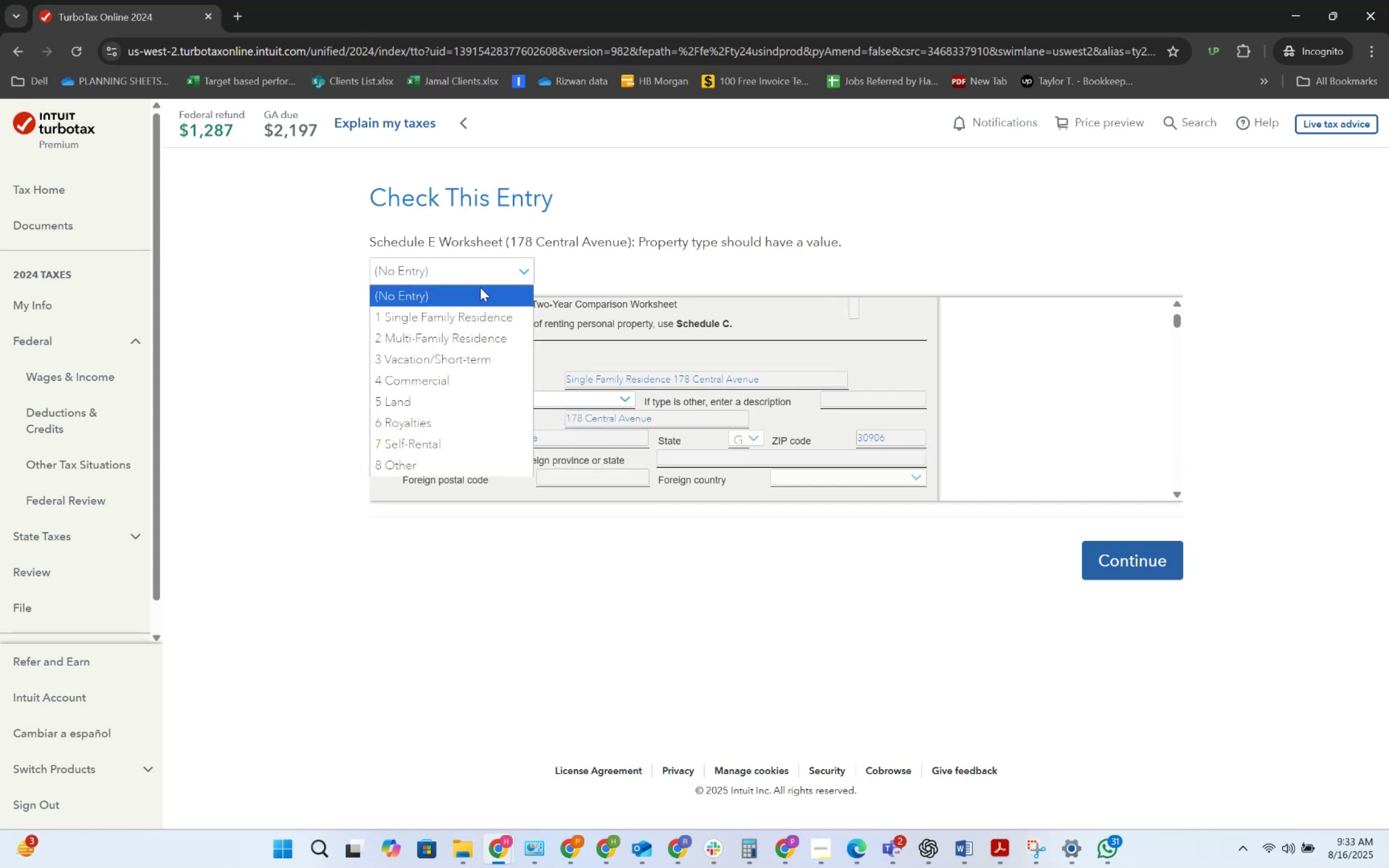 
left_click([474, 307])
 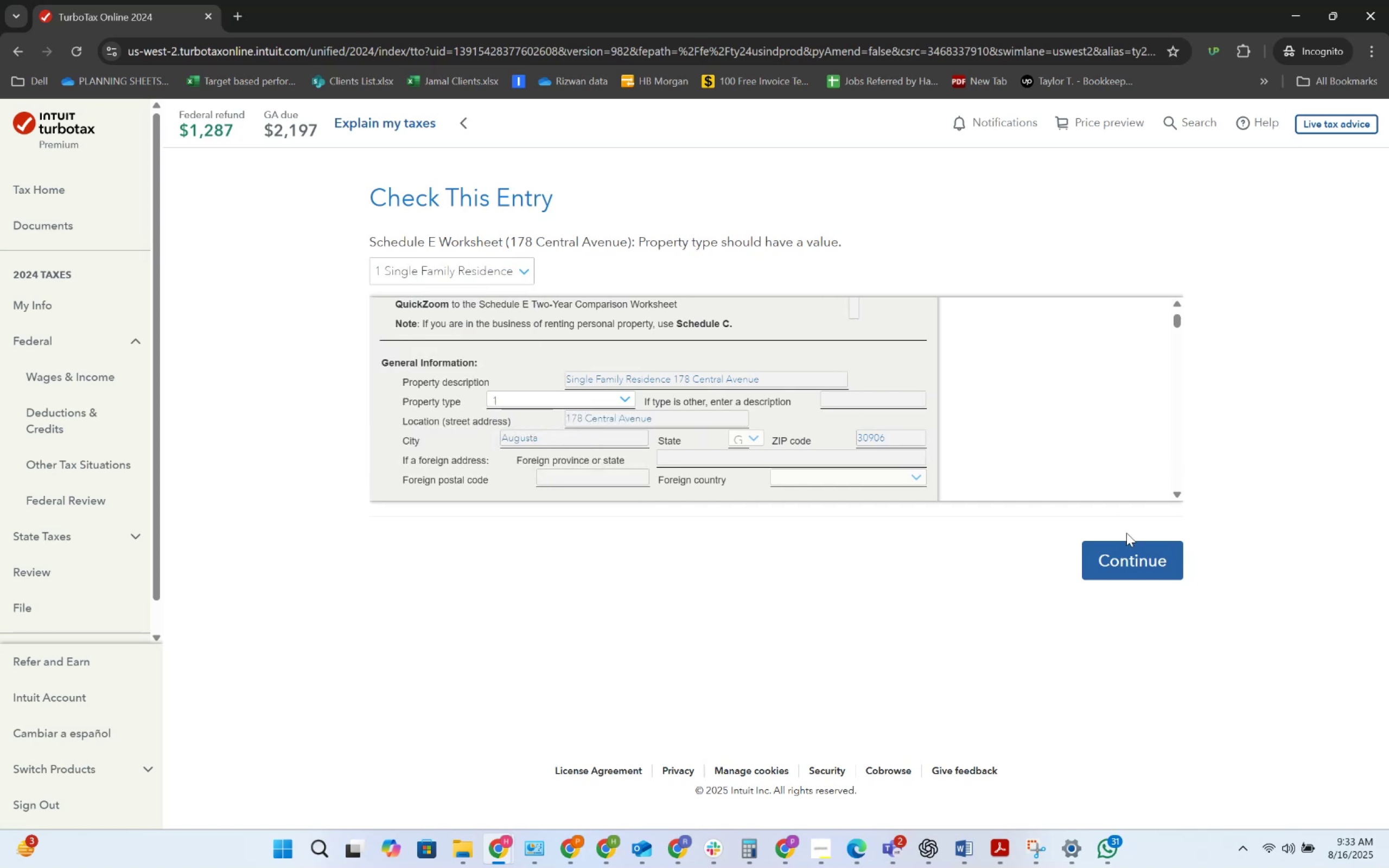 
left_click([1125, 548])
 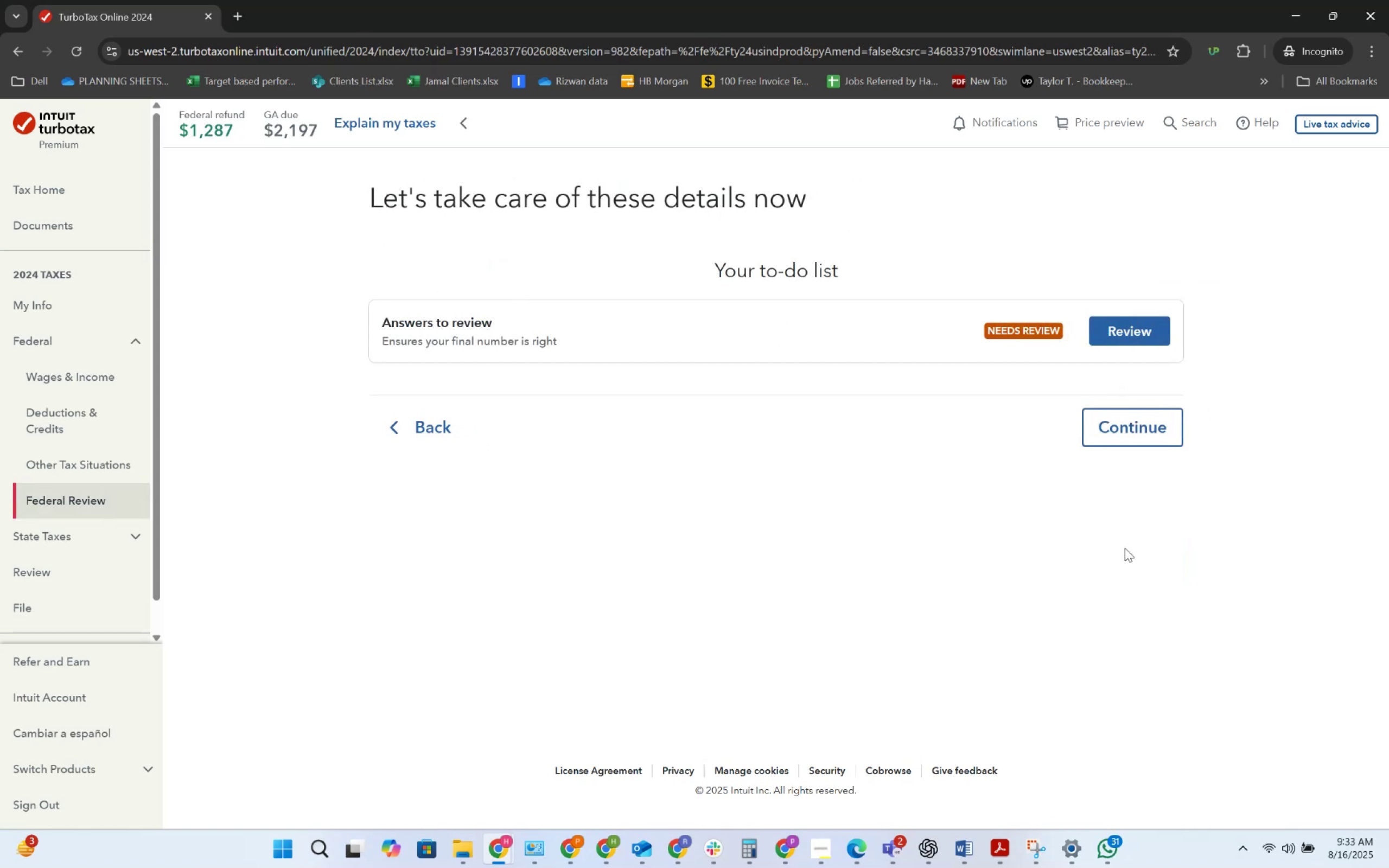 
left_click([1139, 322])
 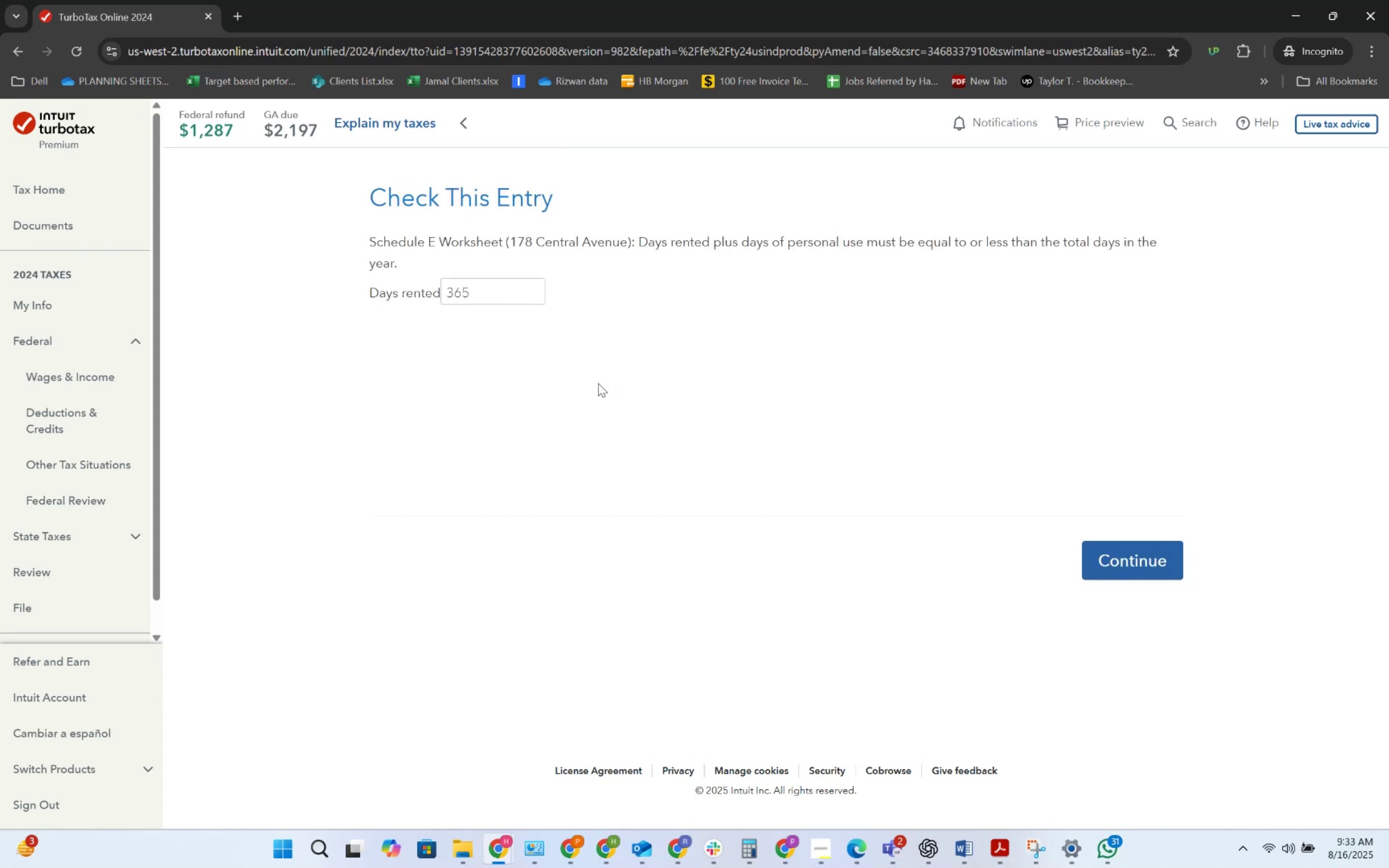 
left_click([1113, 565])
 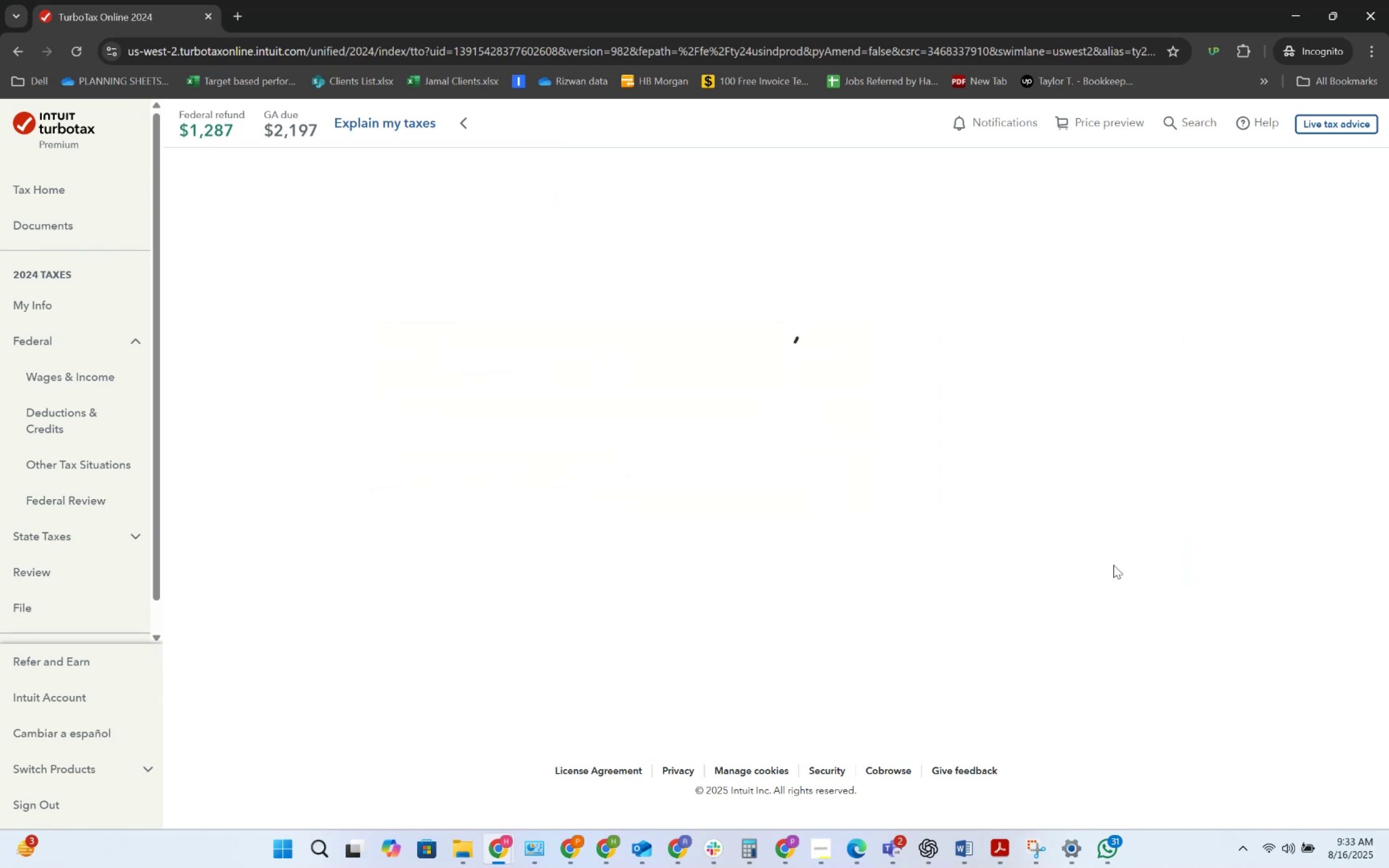 
mouse_move([1079, 556])
 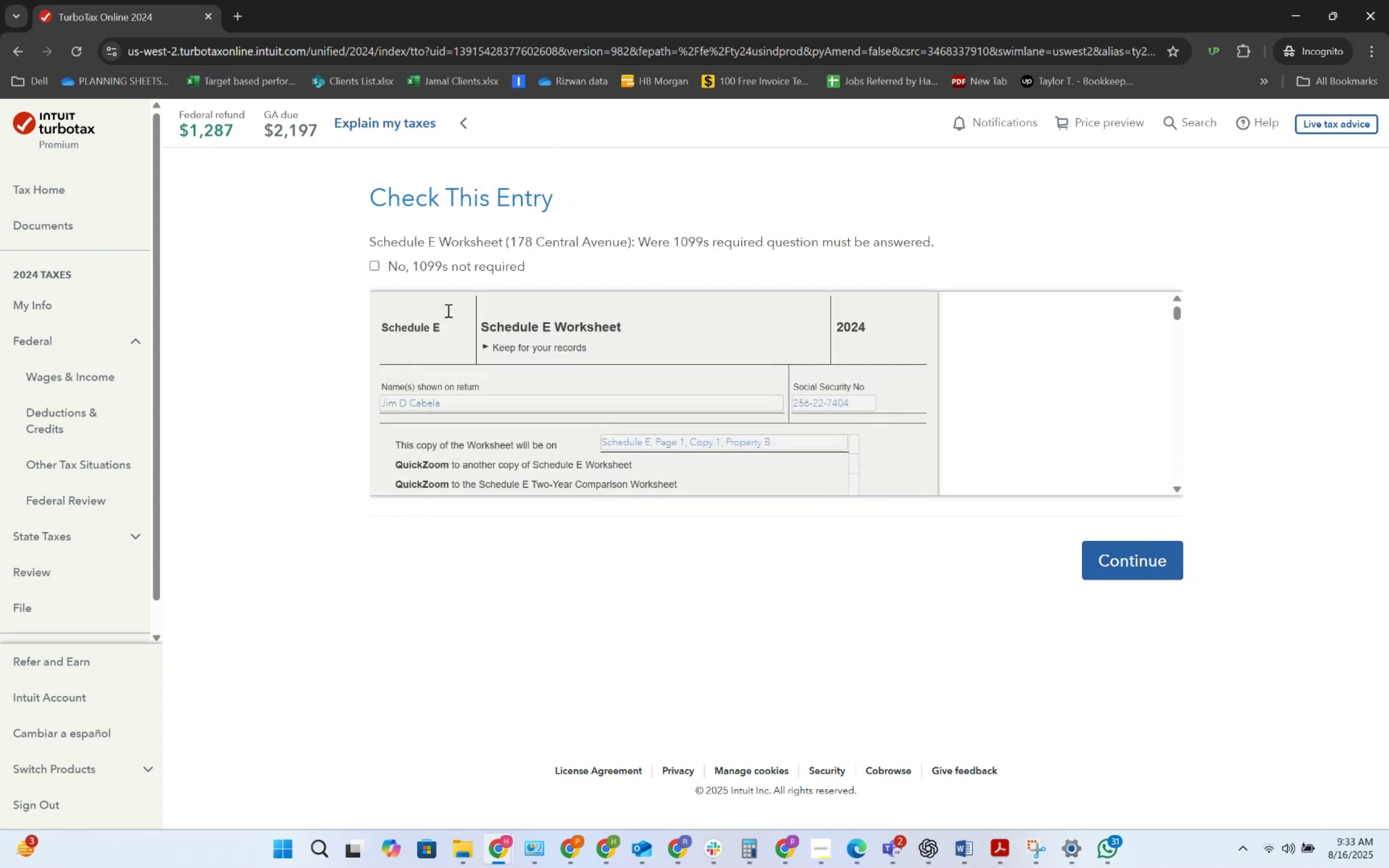 
left_click([429, 272])
 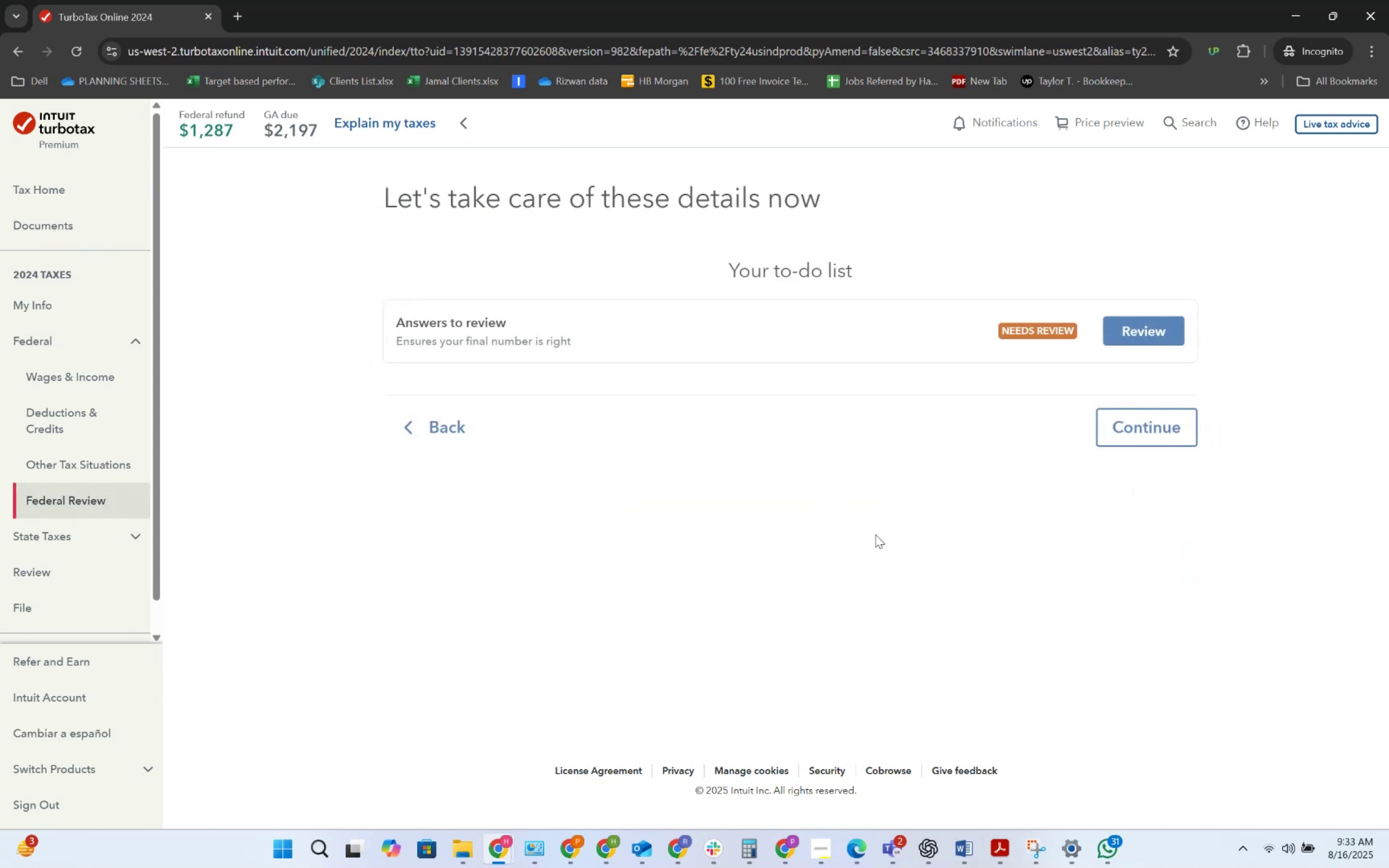 
left_click([1125, 342])
 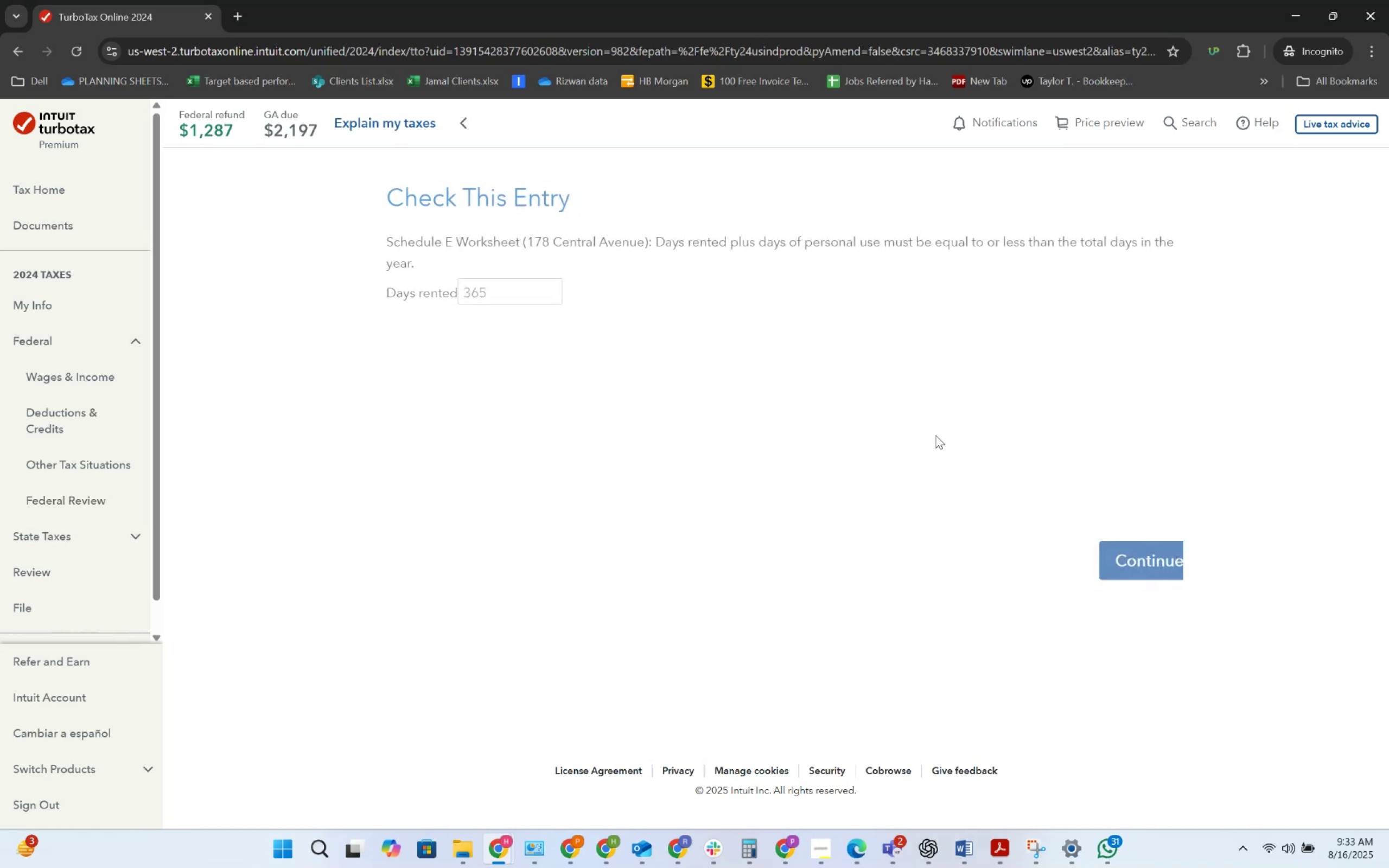 
left_click([500, 296])
 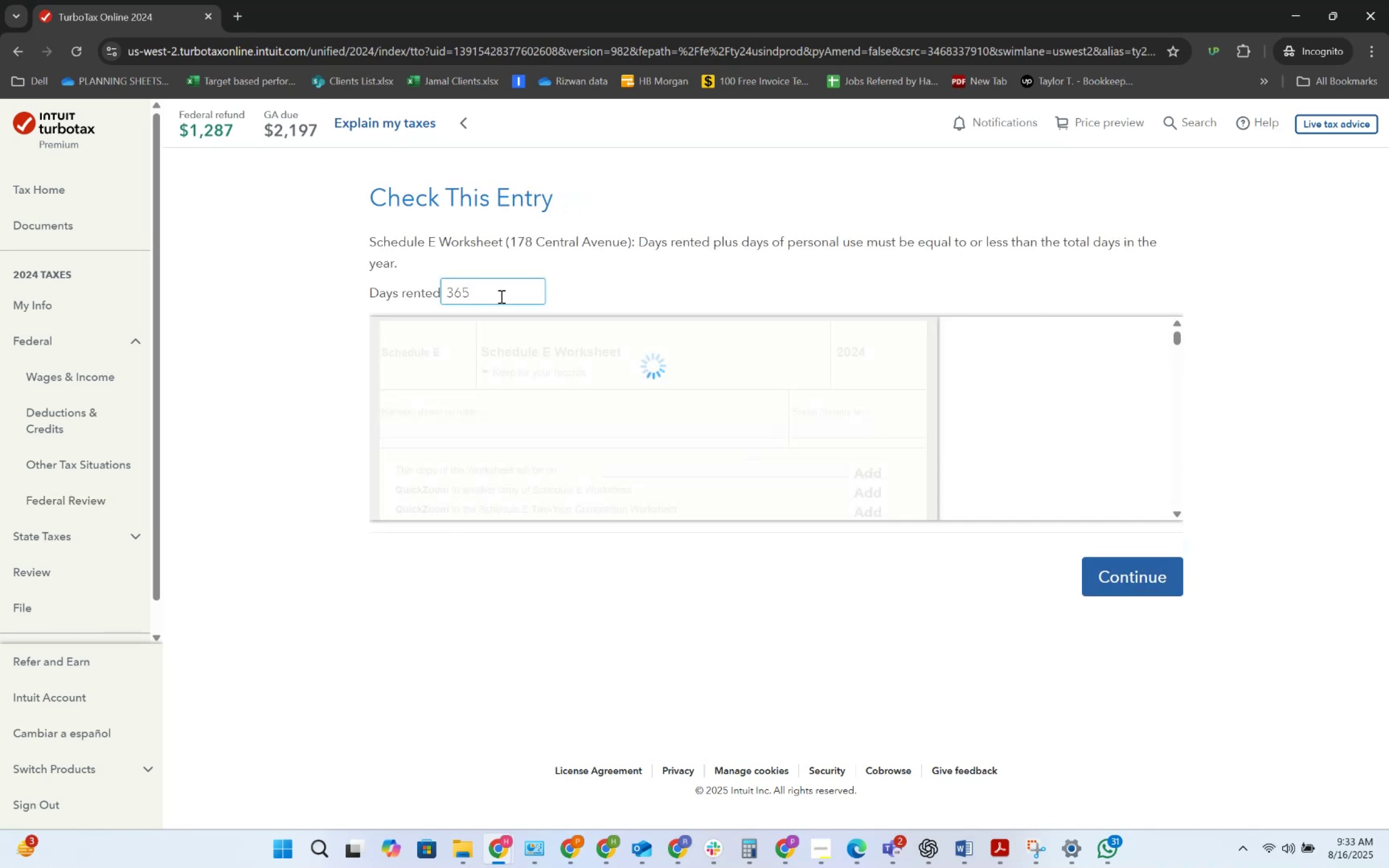 
key(Backspace)
 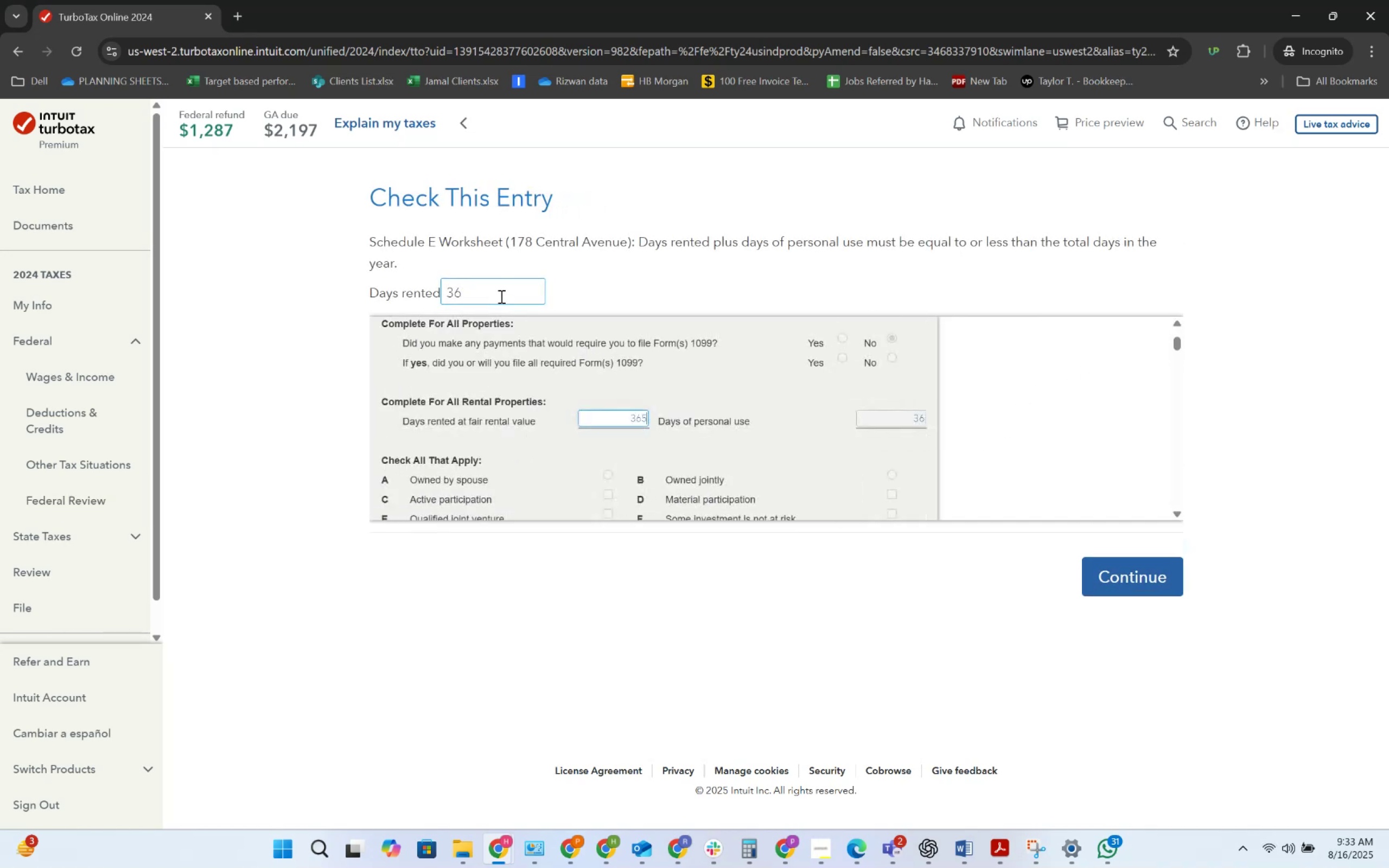 
key(Numpad6)
 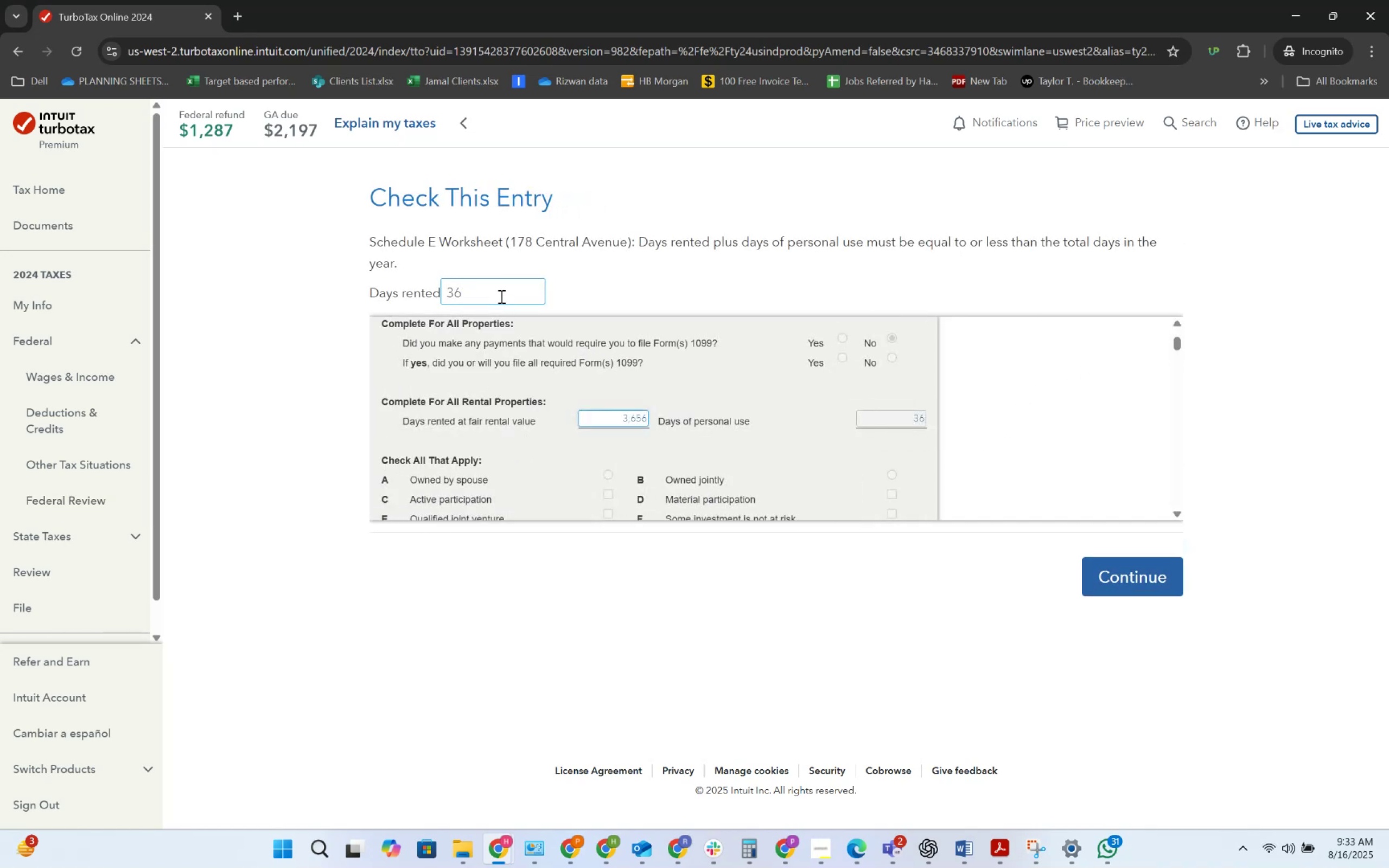 
left_click([500, 296])
 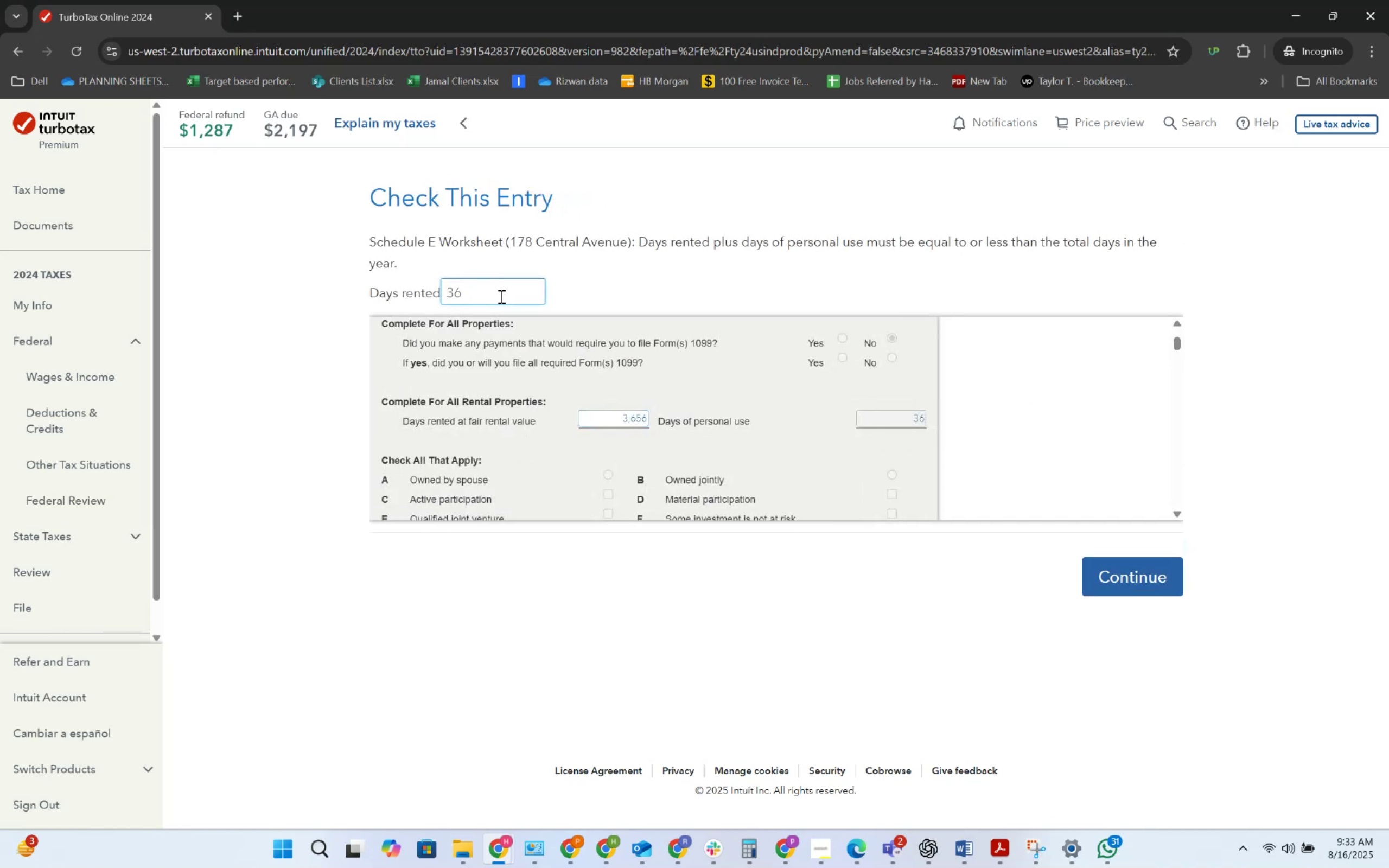 
key(Numpad6)
 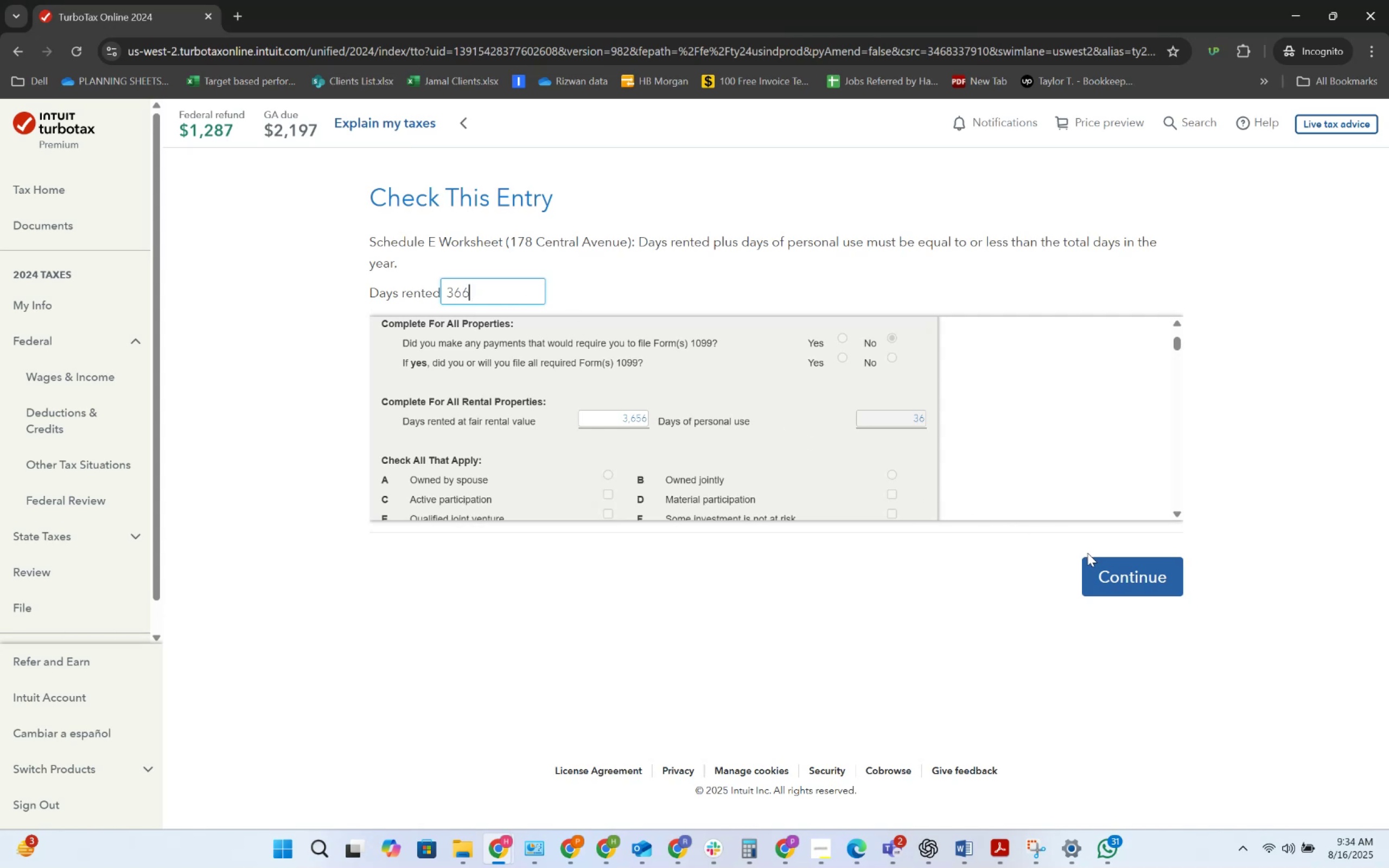 
wait(7.91)
 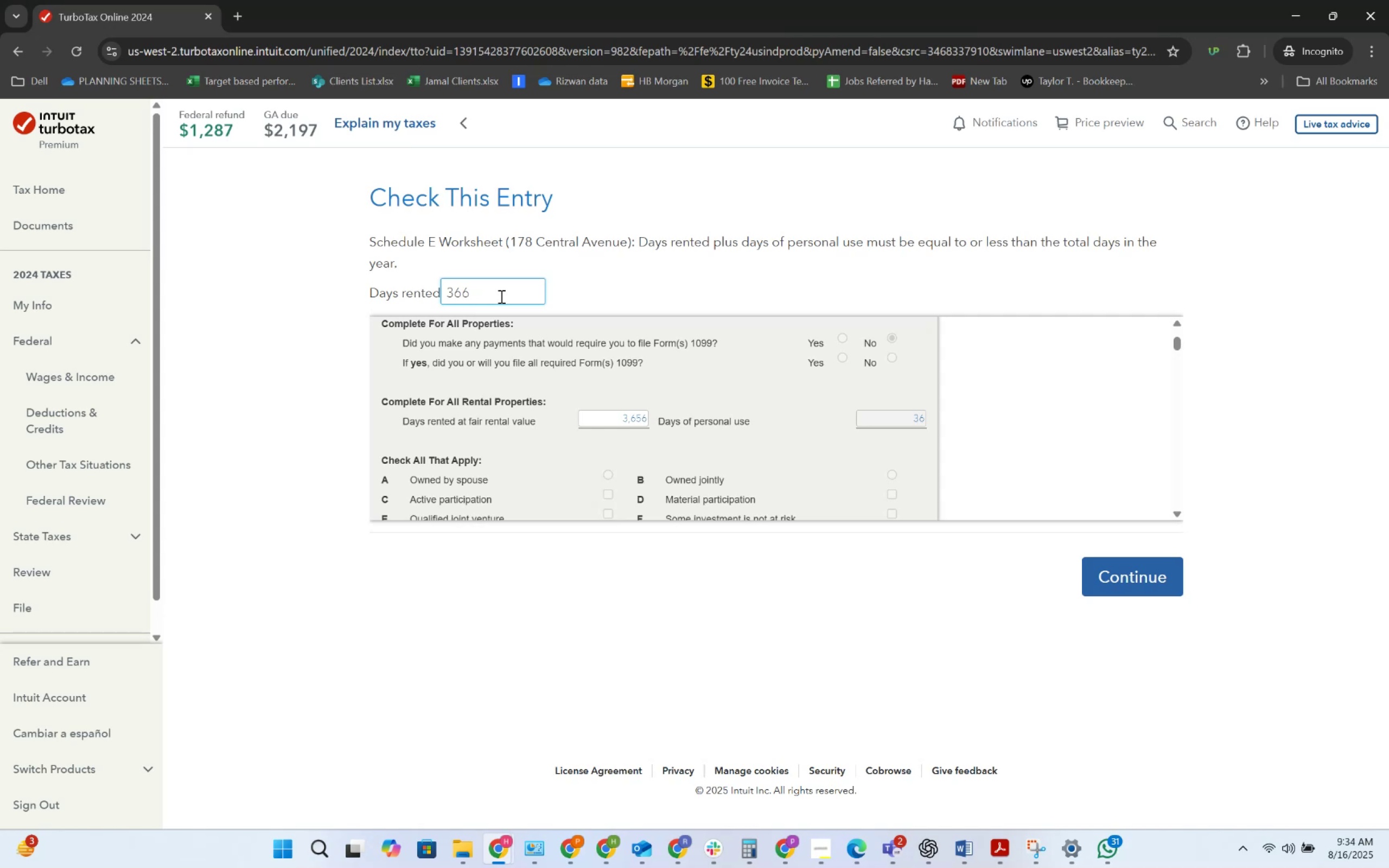 
left_click([1098, 567])
 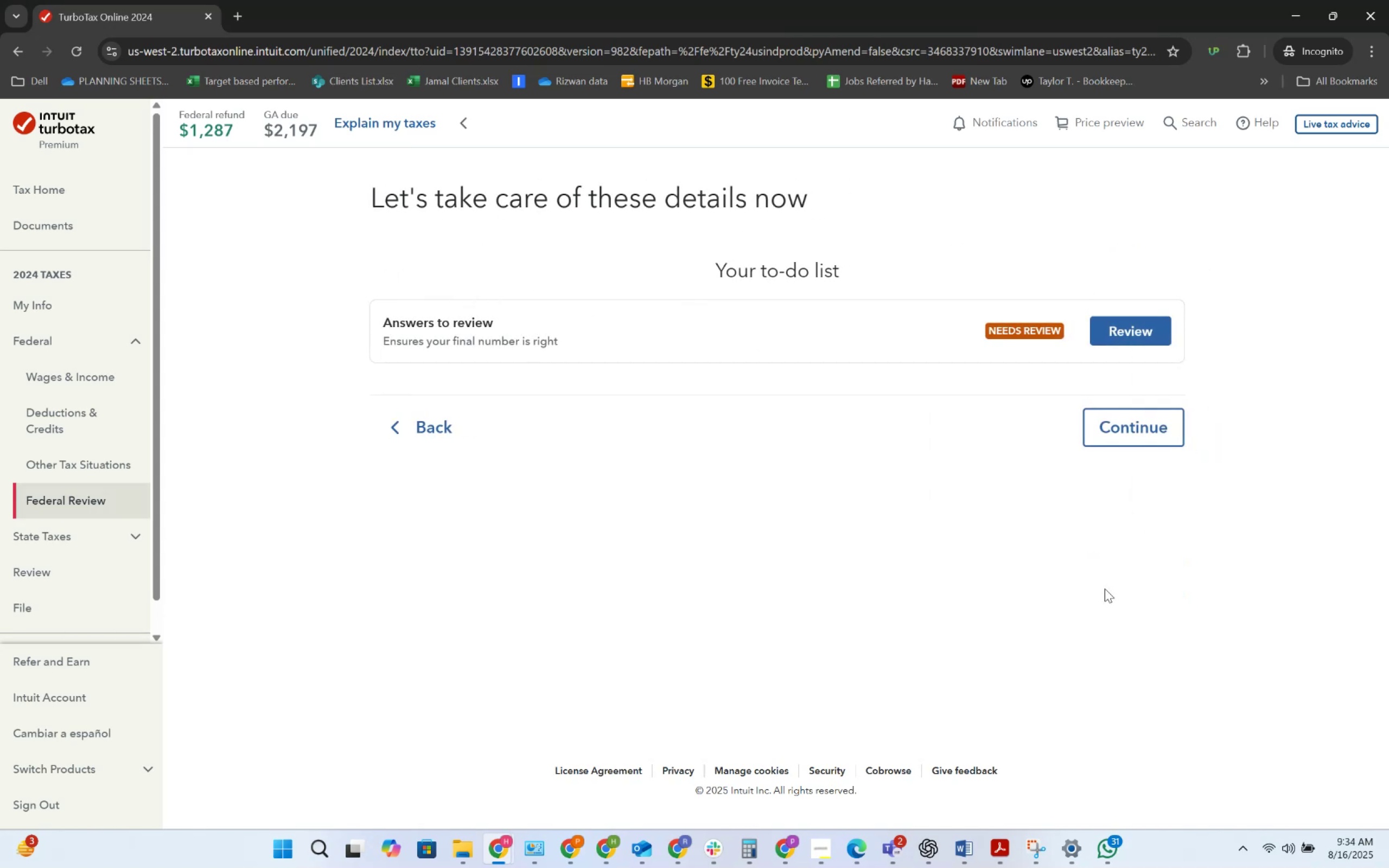 
left_click([1127, 323])
 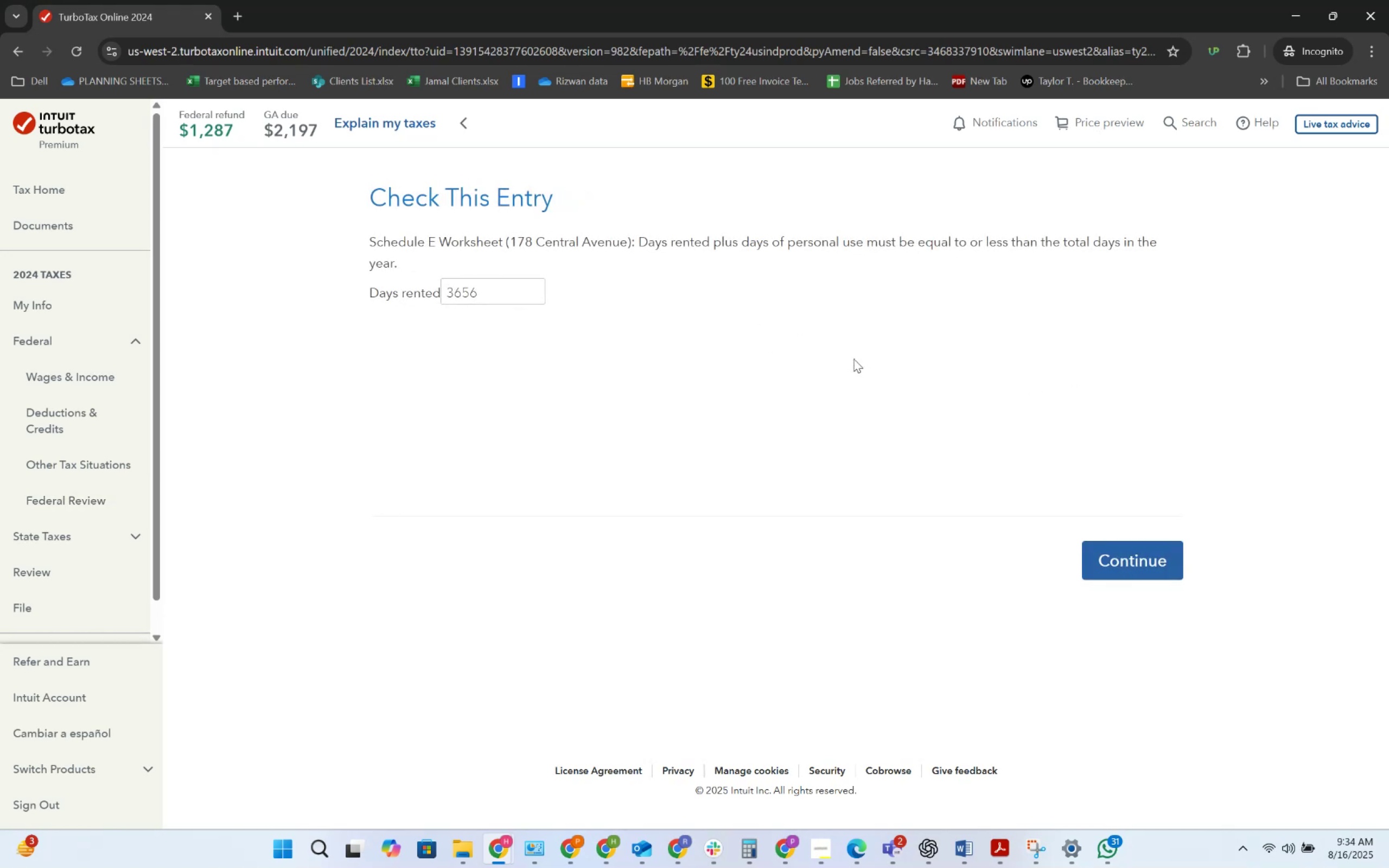 
left_click([522, 284])
 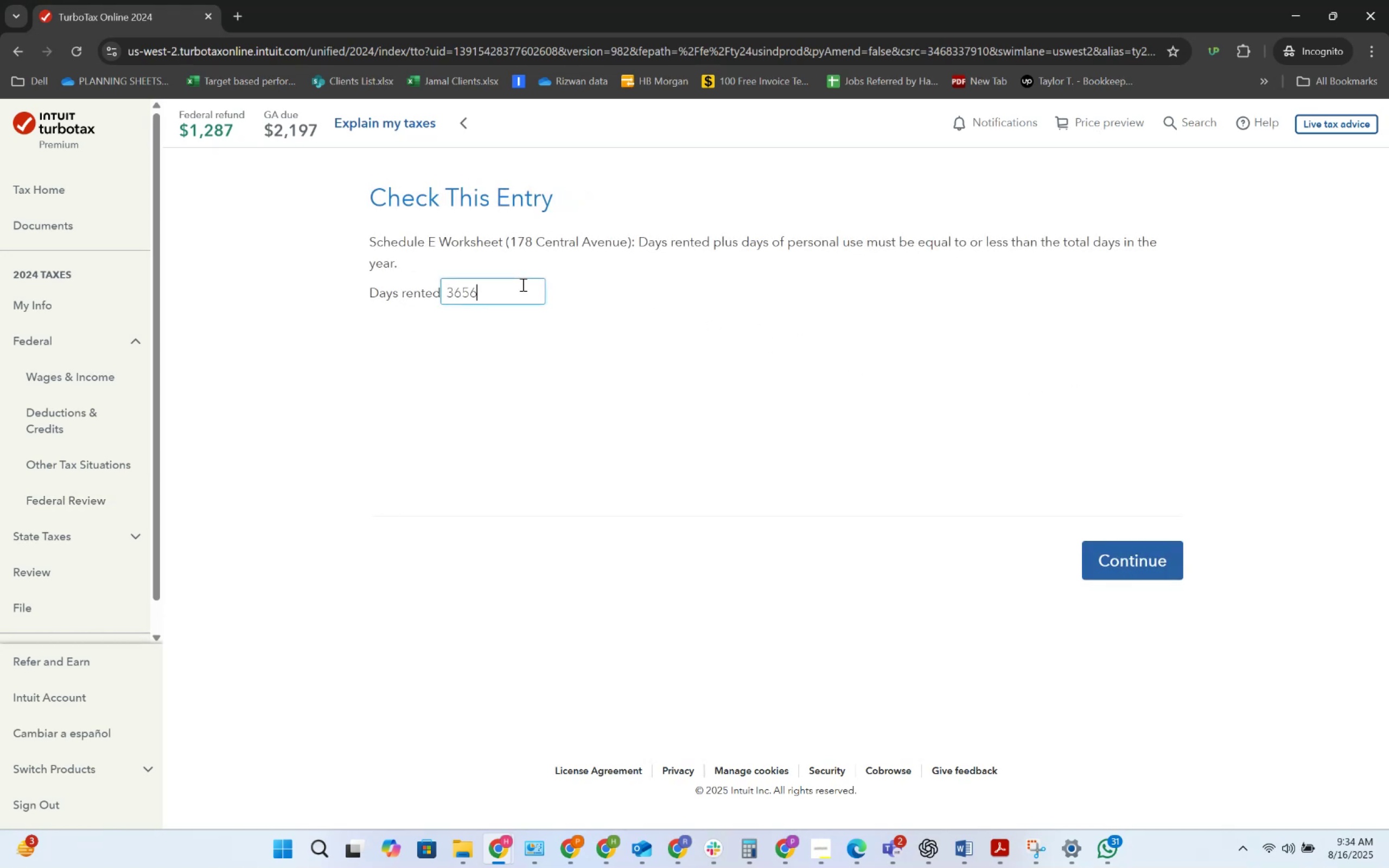 
key(Backspace)
 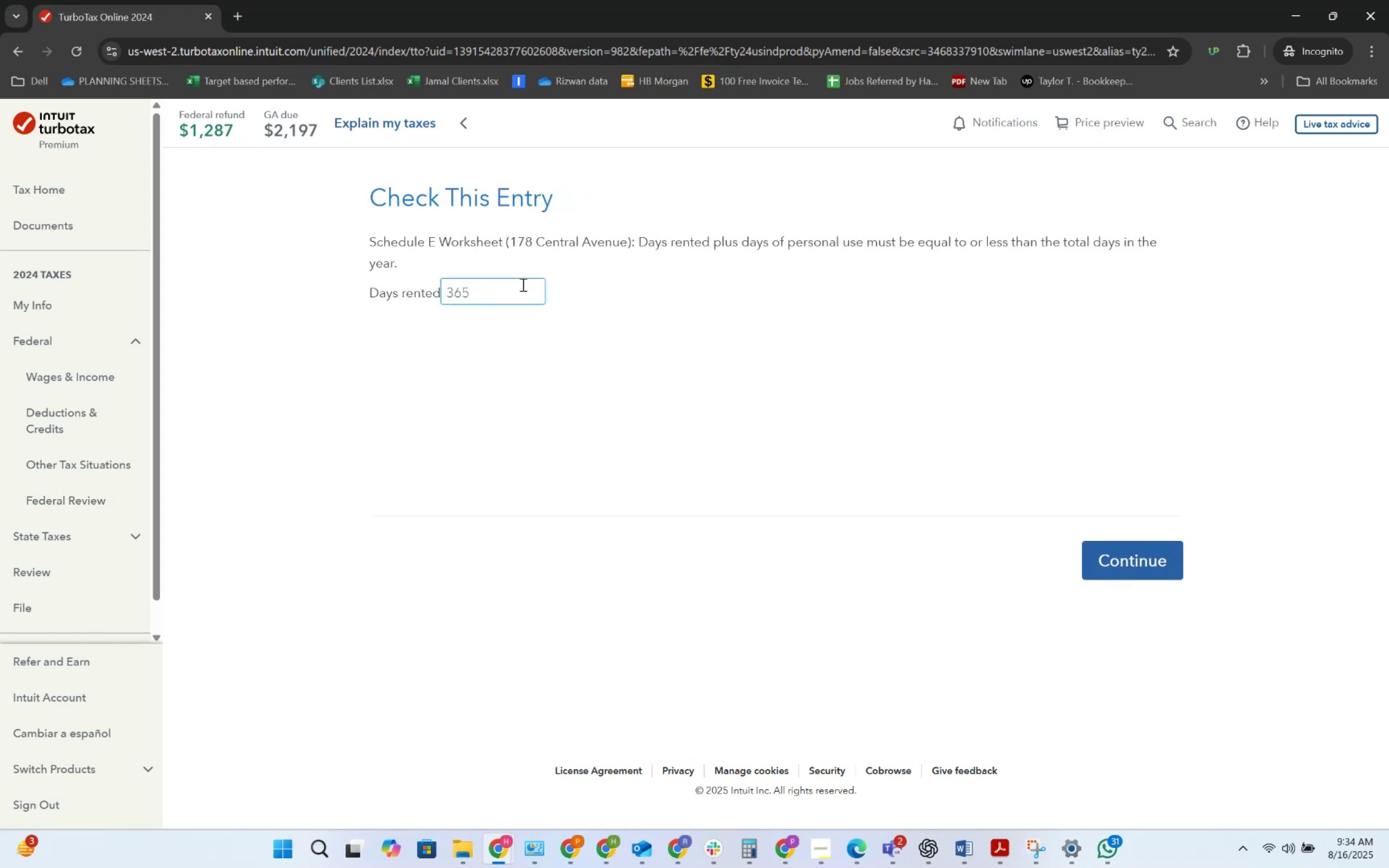 
key(Backspace)
 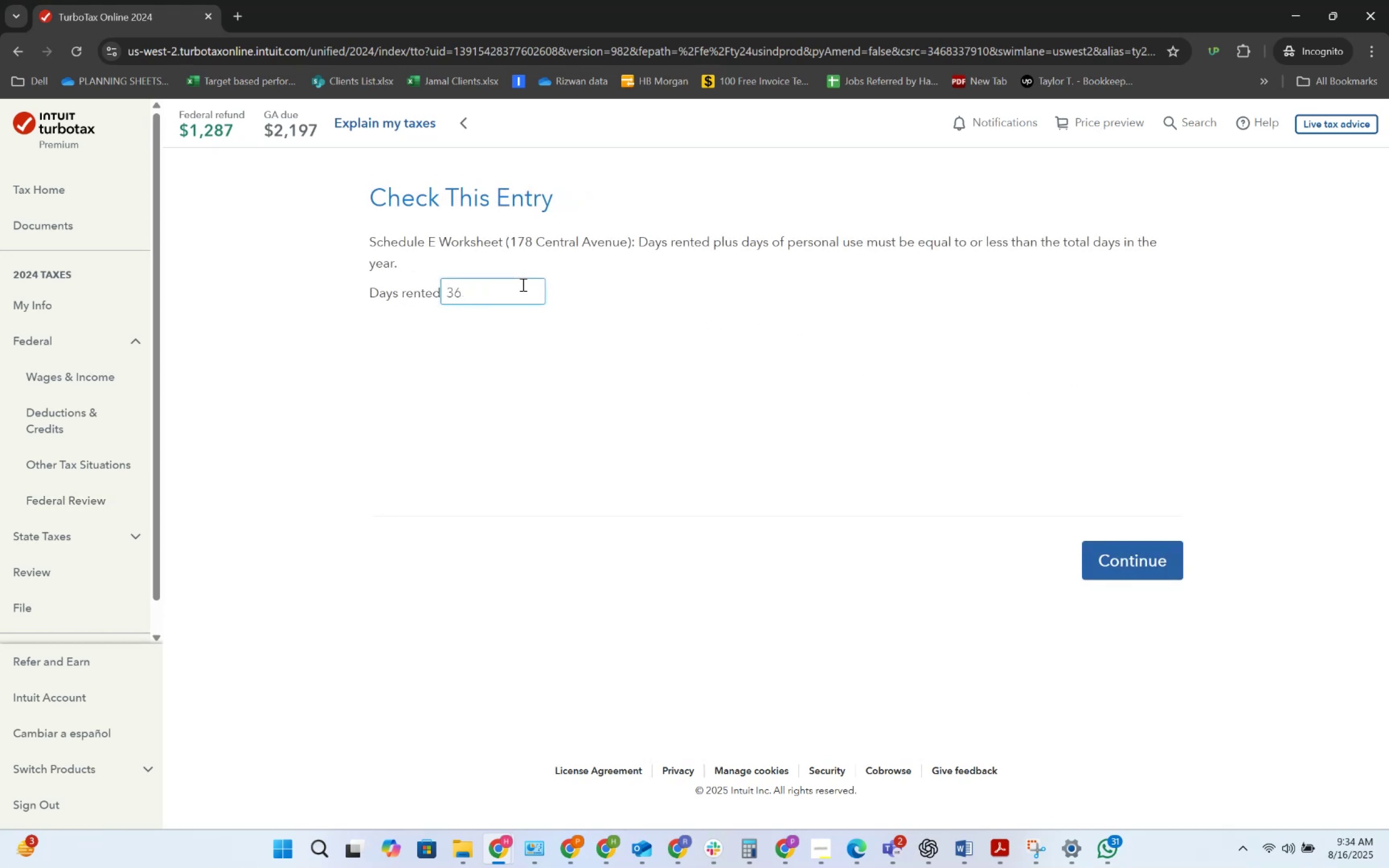 
key(Numpad6)
 